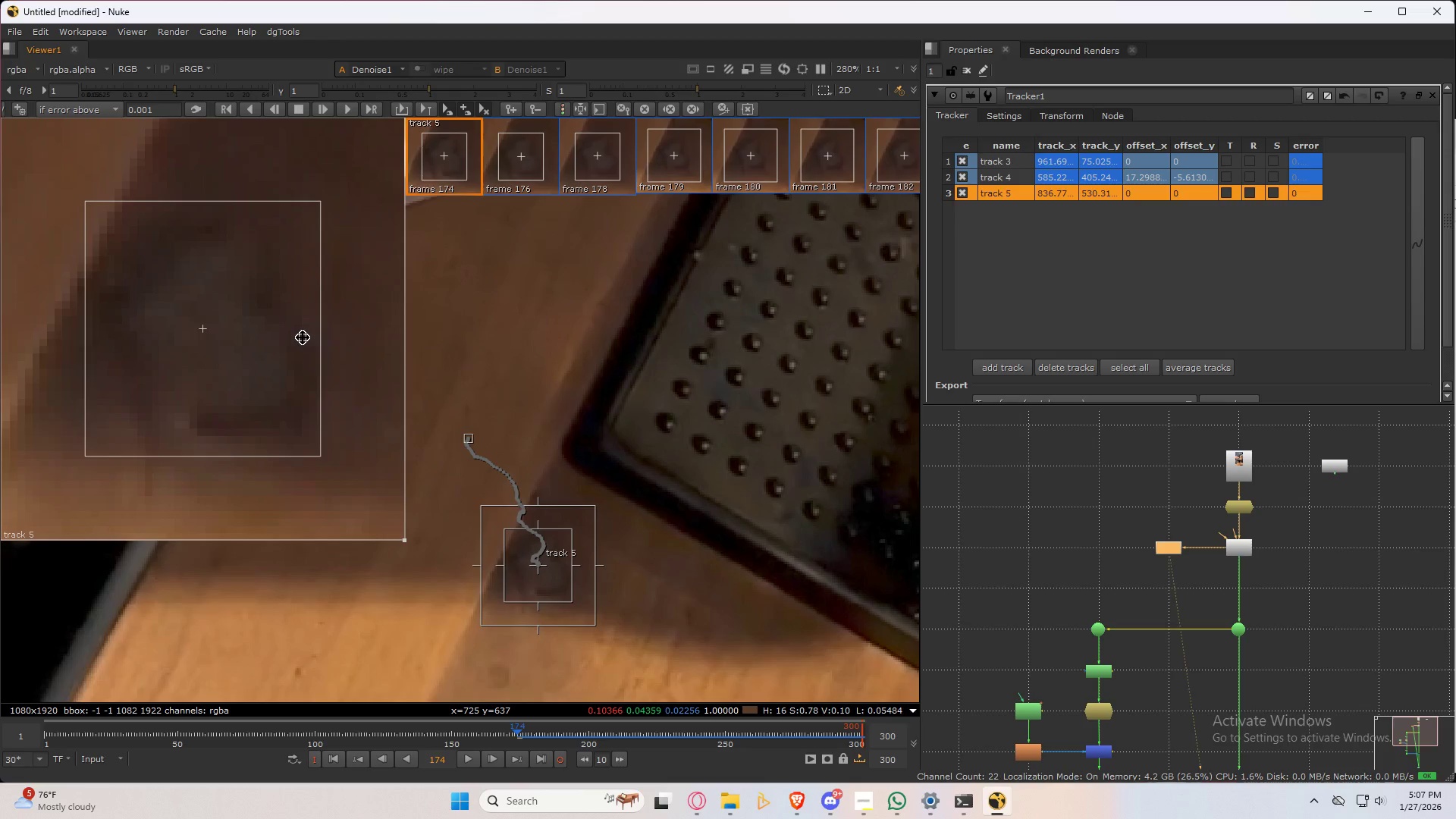 
key(ArrowRight)
 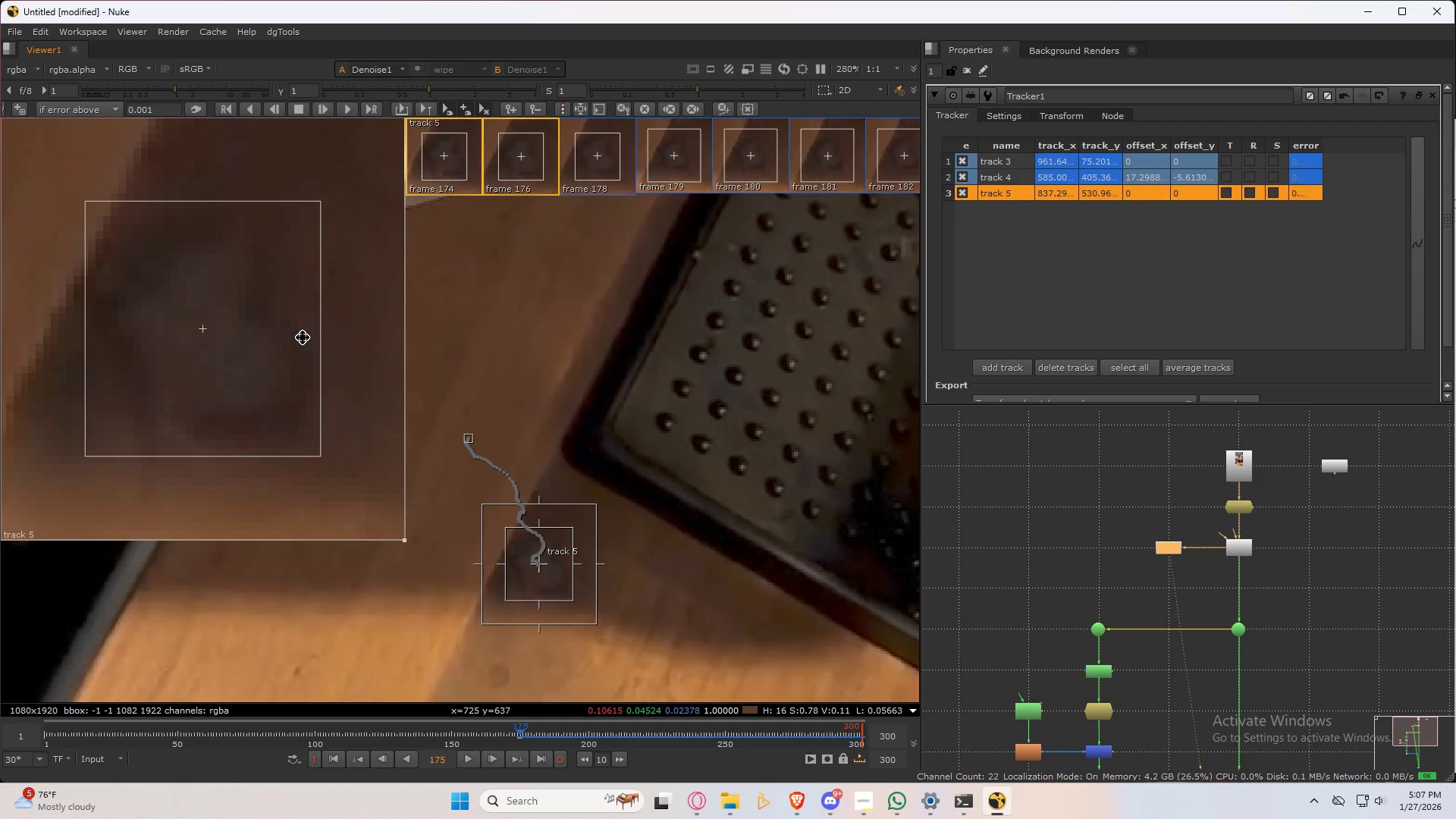 
key(ArrowLeft)
 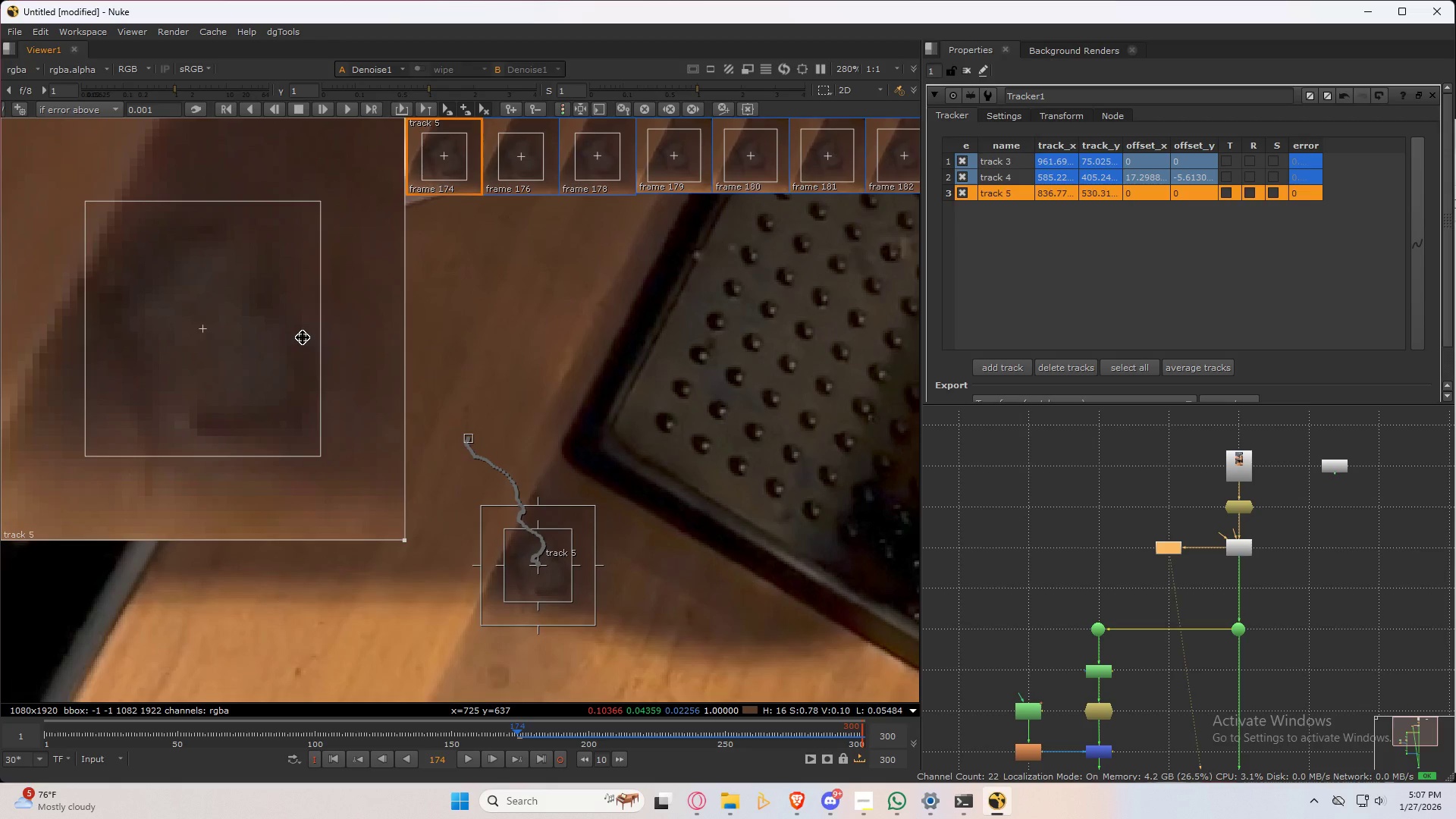 
key(ArrowRight)
 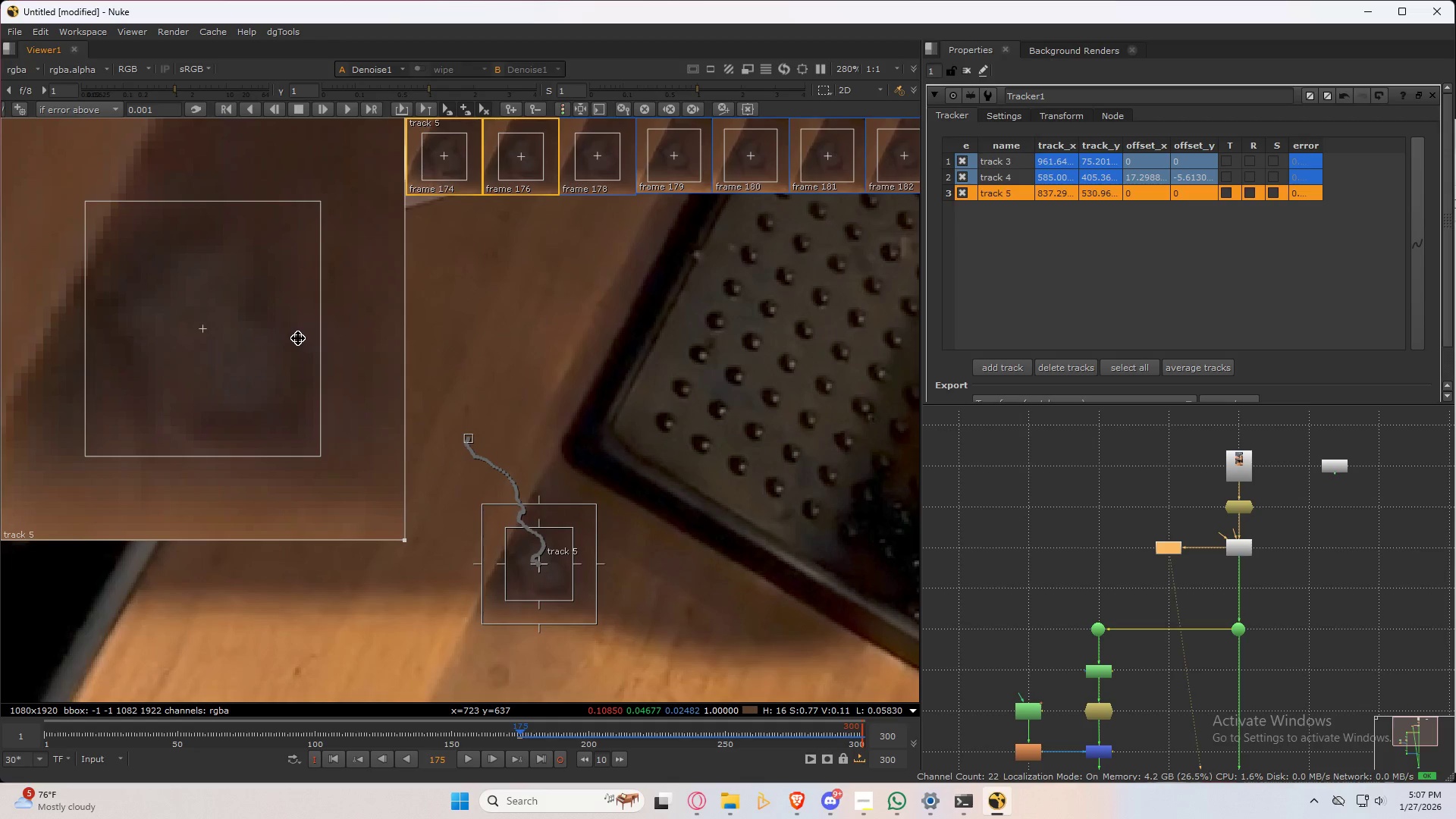 
key(ArrowLeft)
 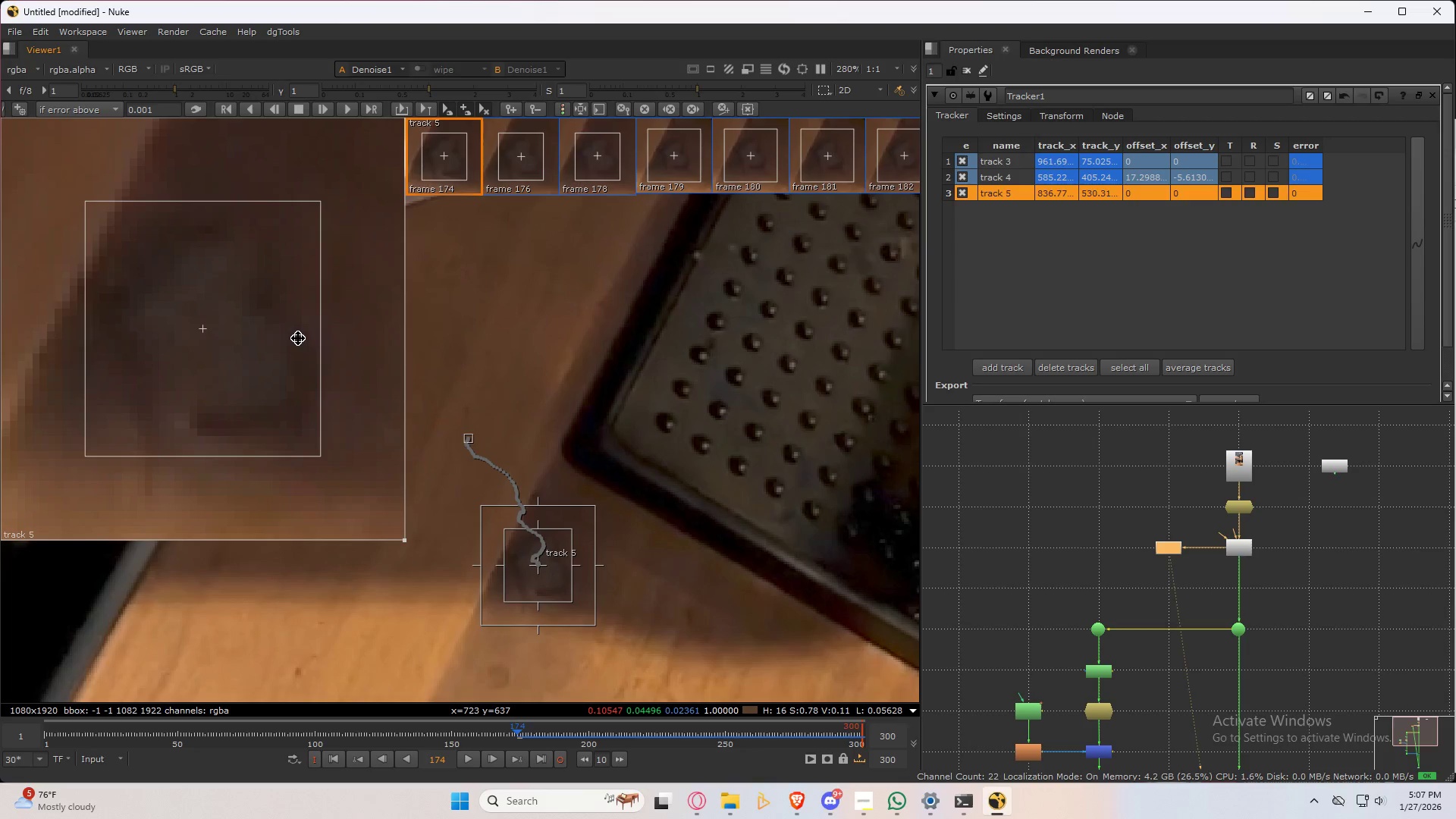 
key(ArrowRight)
 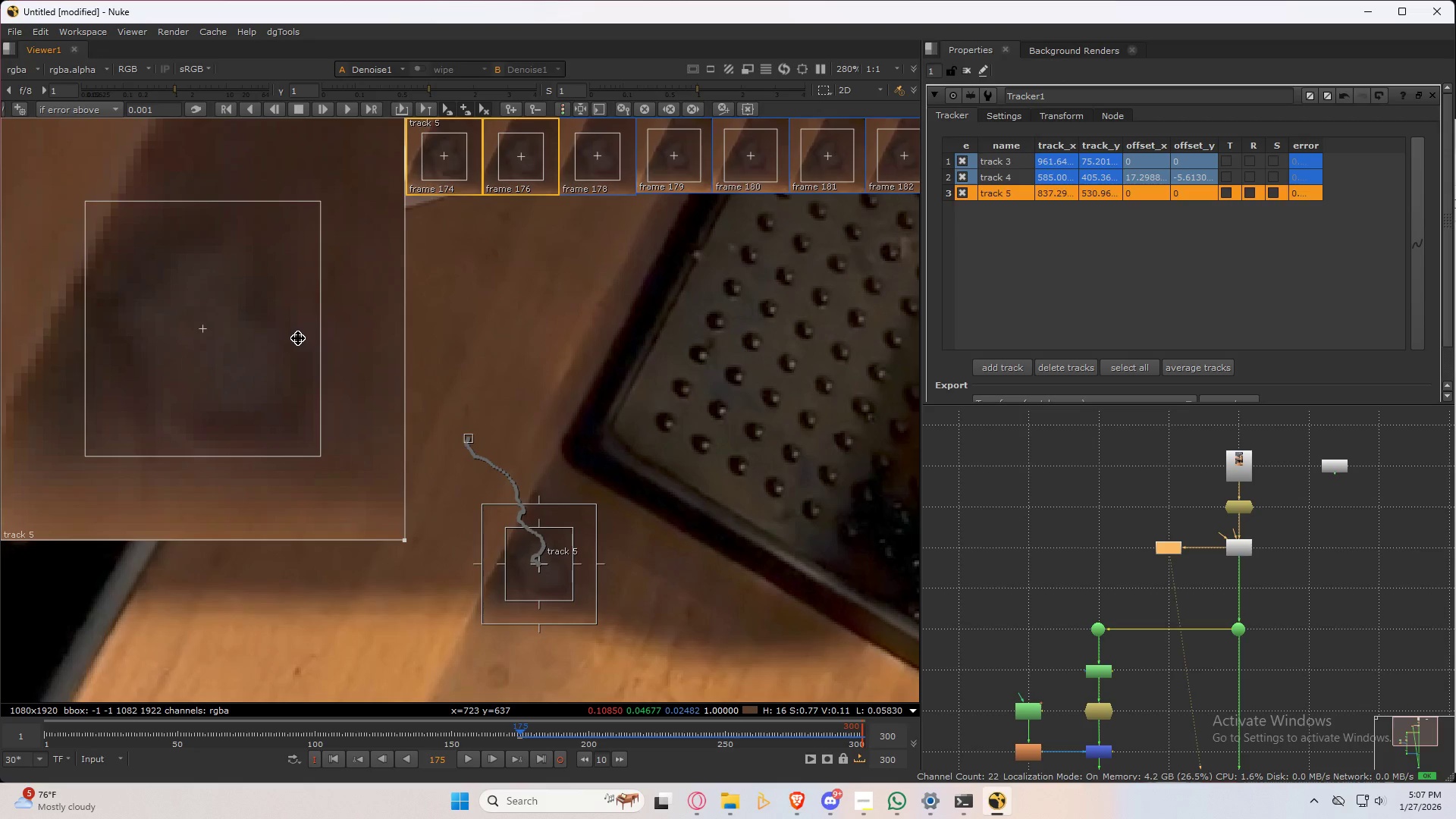 
key(ArrowLeft)
 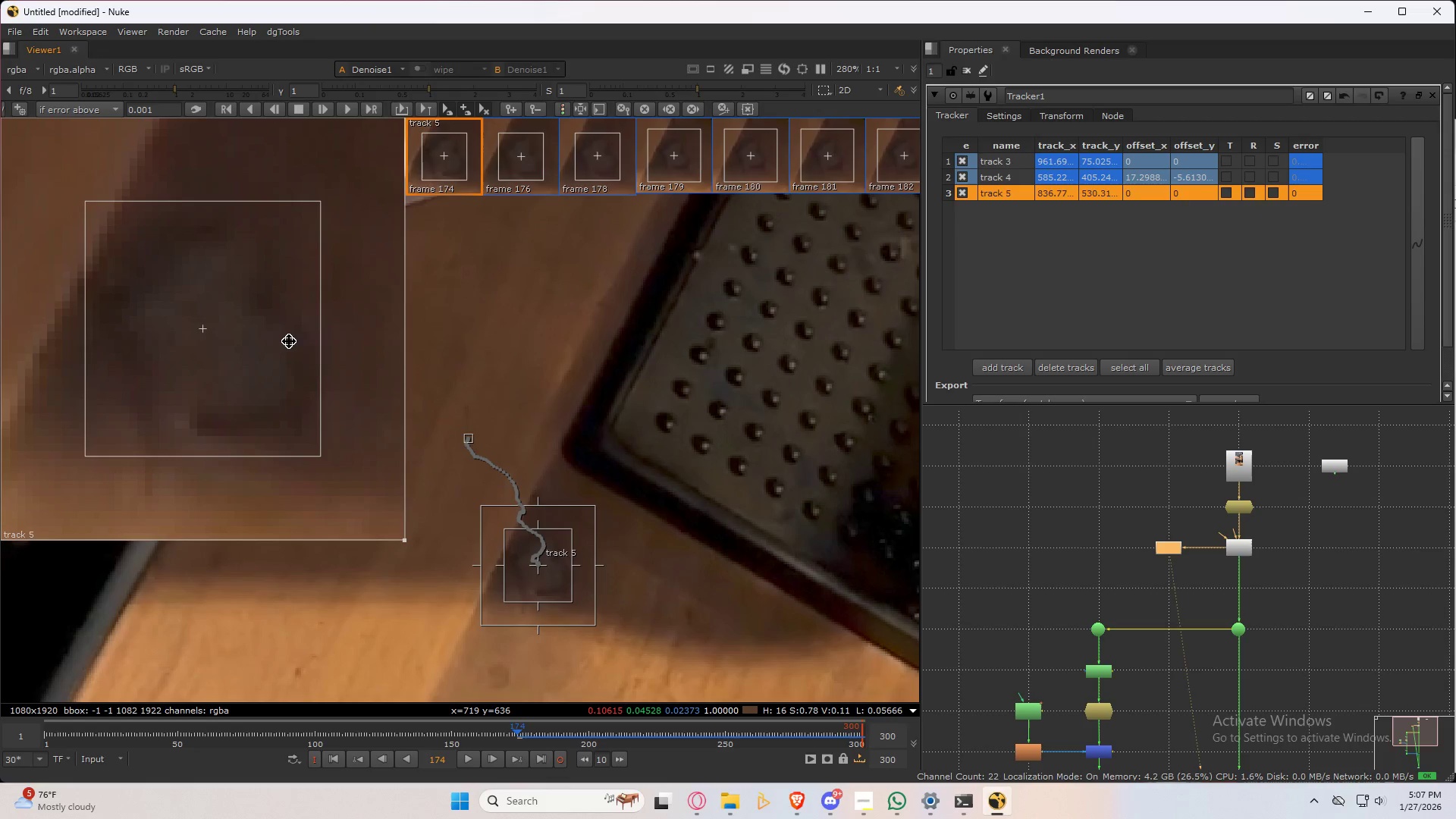 
left_click_drag(start_coordinate=[289, 341], to_coordinate=[284, 345])
 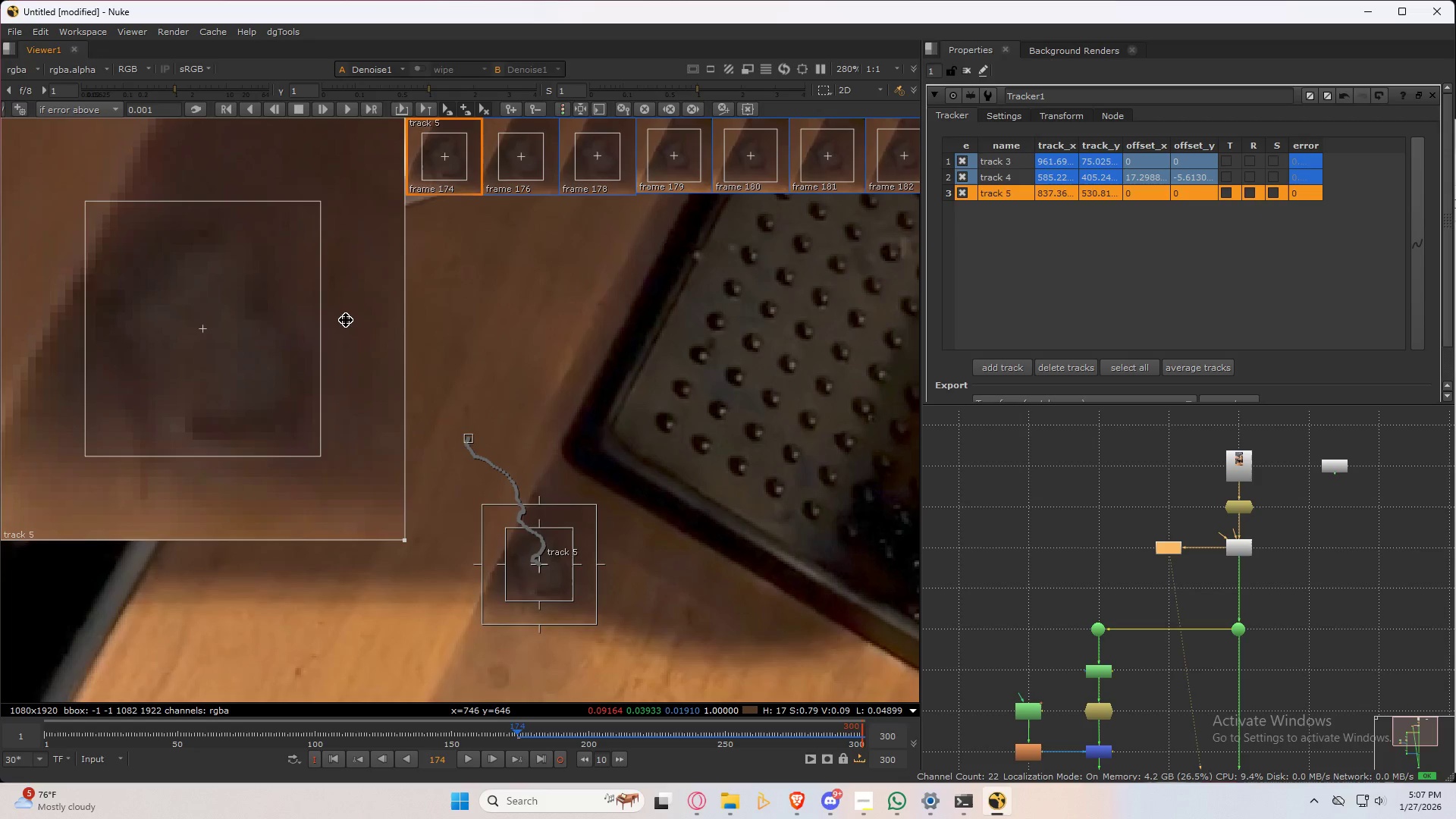 
key(ArrowRight)
 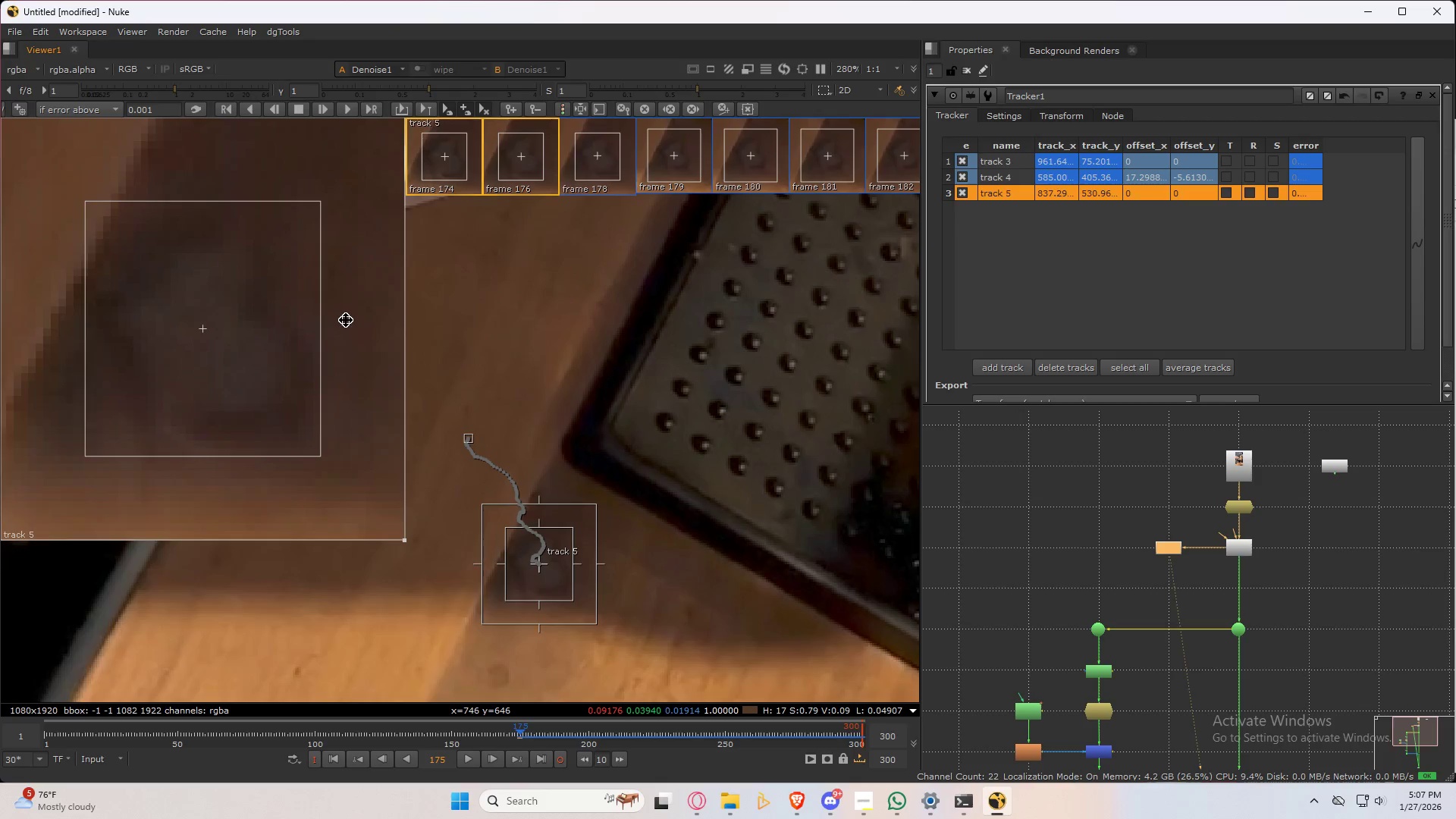 
key(ArrowLeft)
 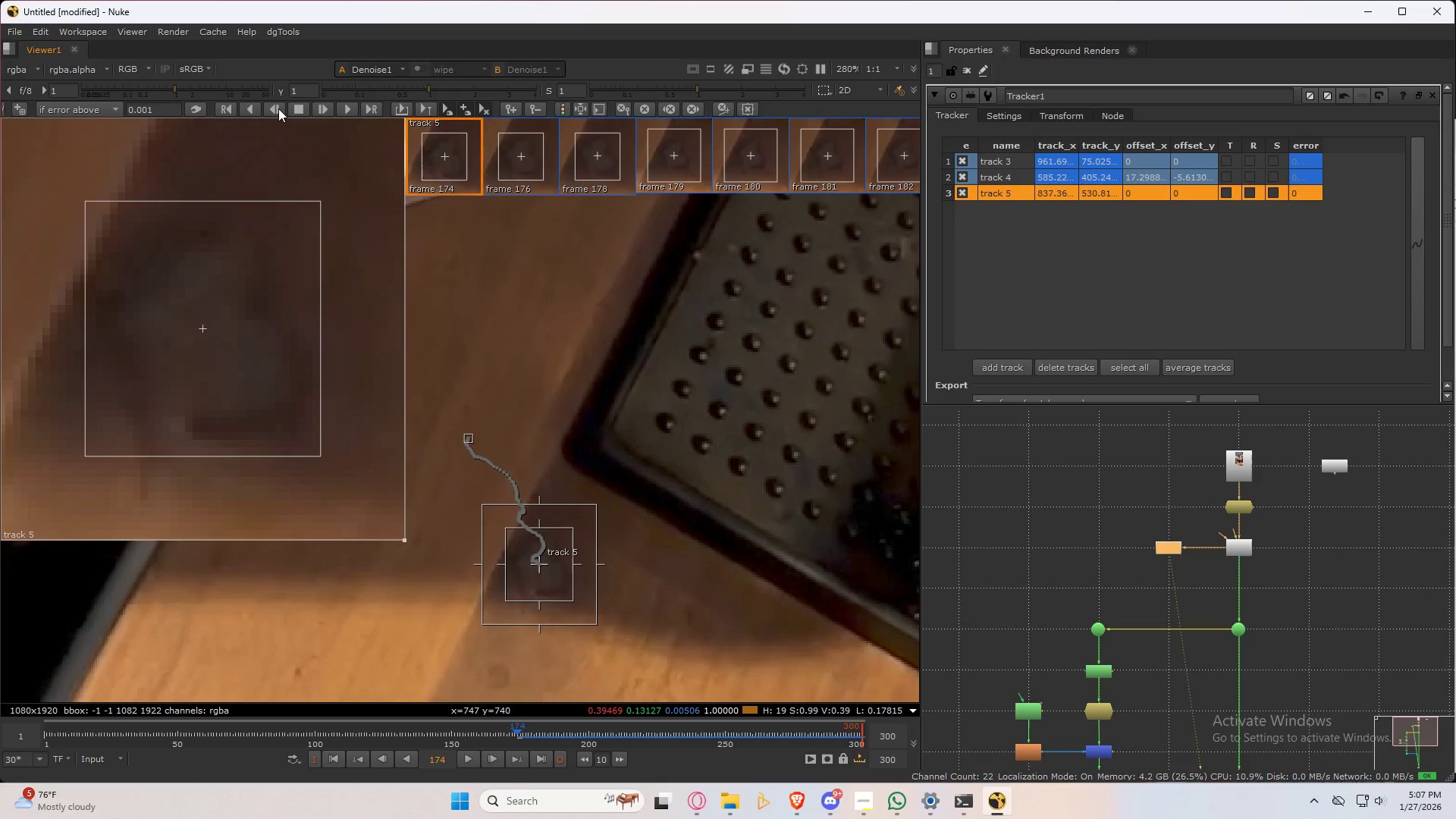 
left_click([278, 108])
 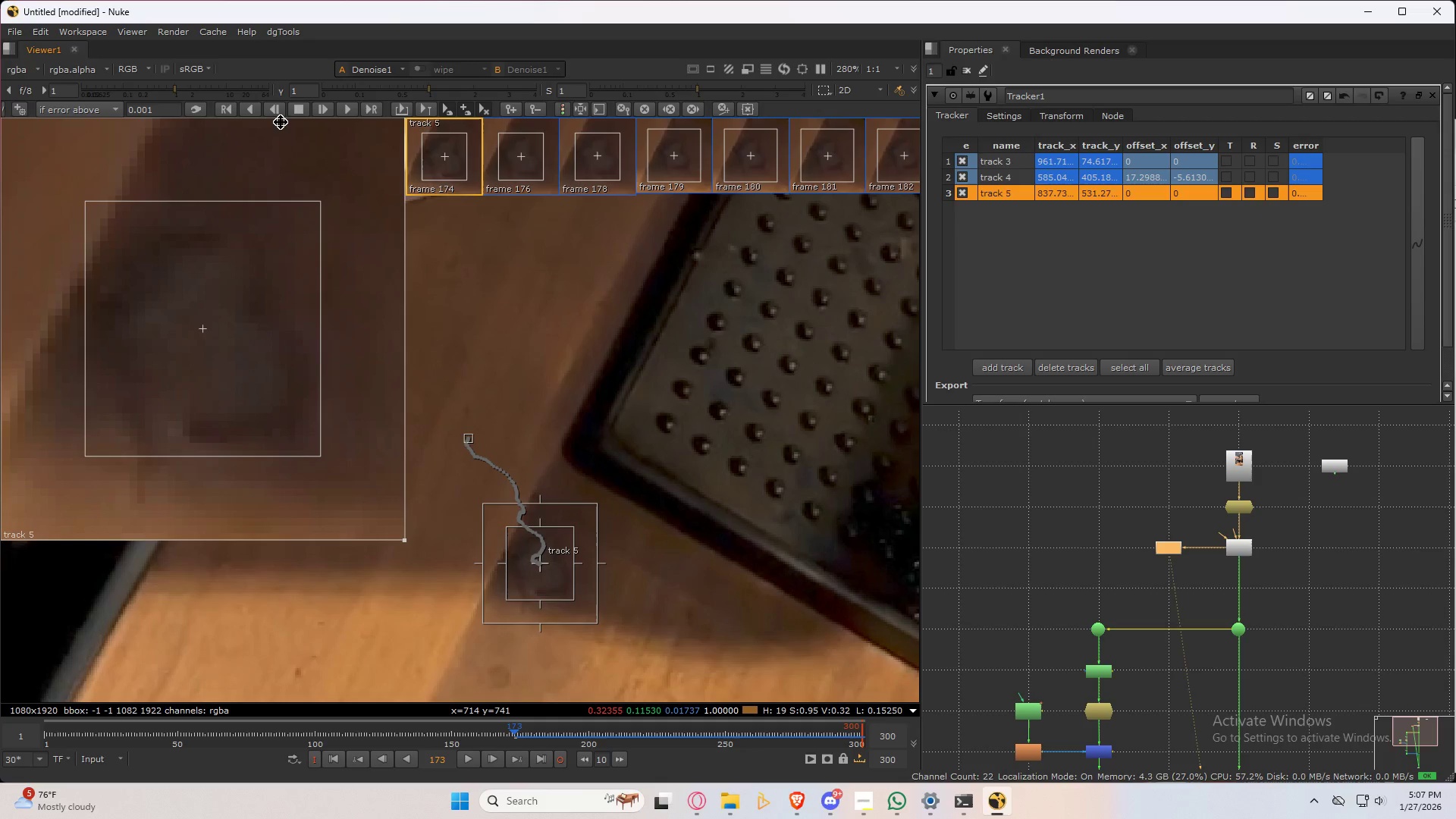 
key(ArrowRight)
 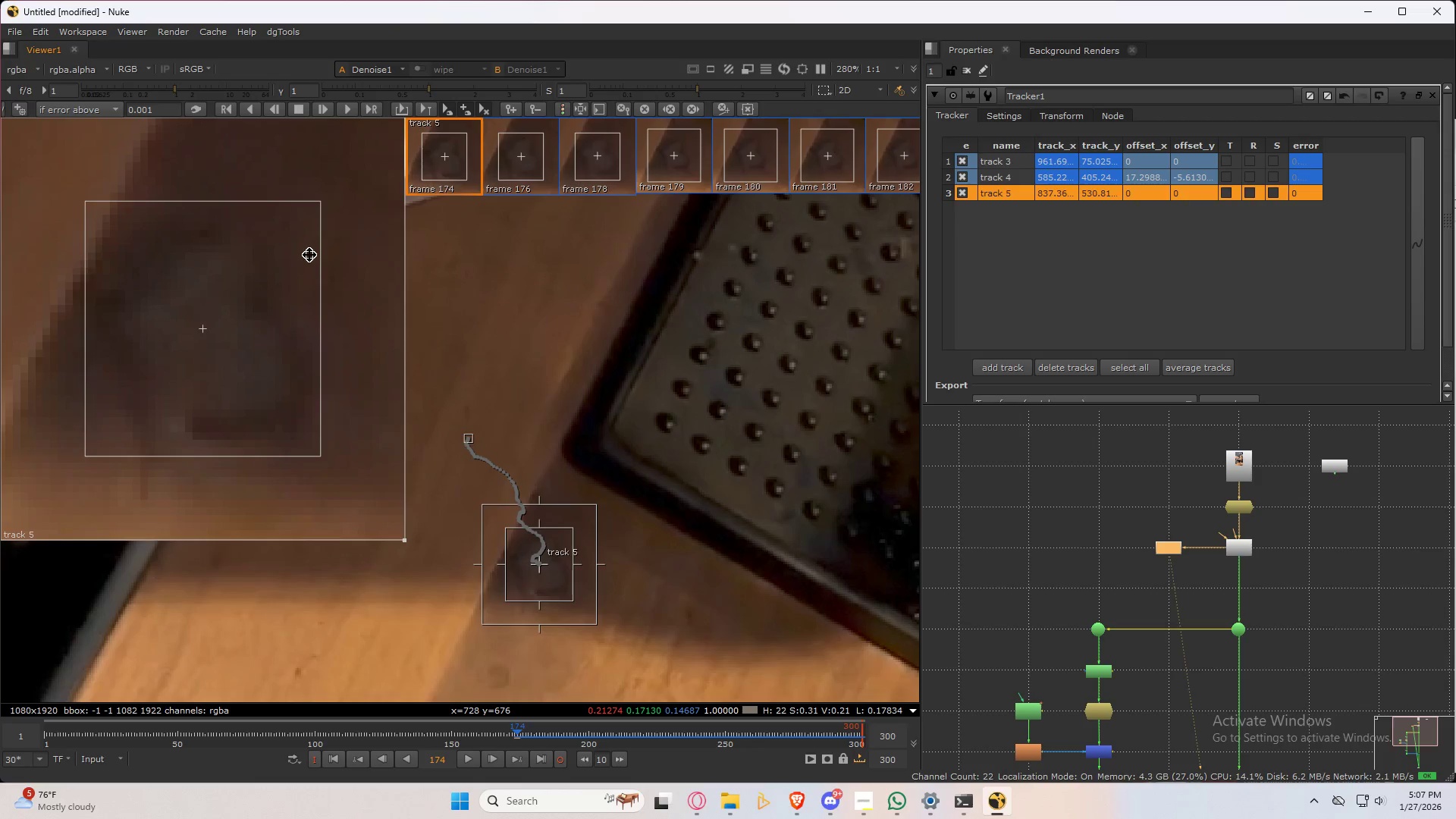 
key(ArrowLeft)
 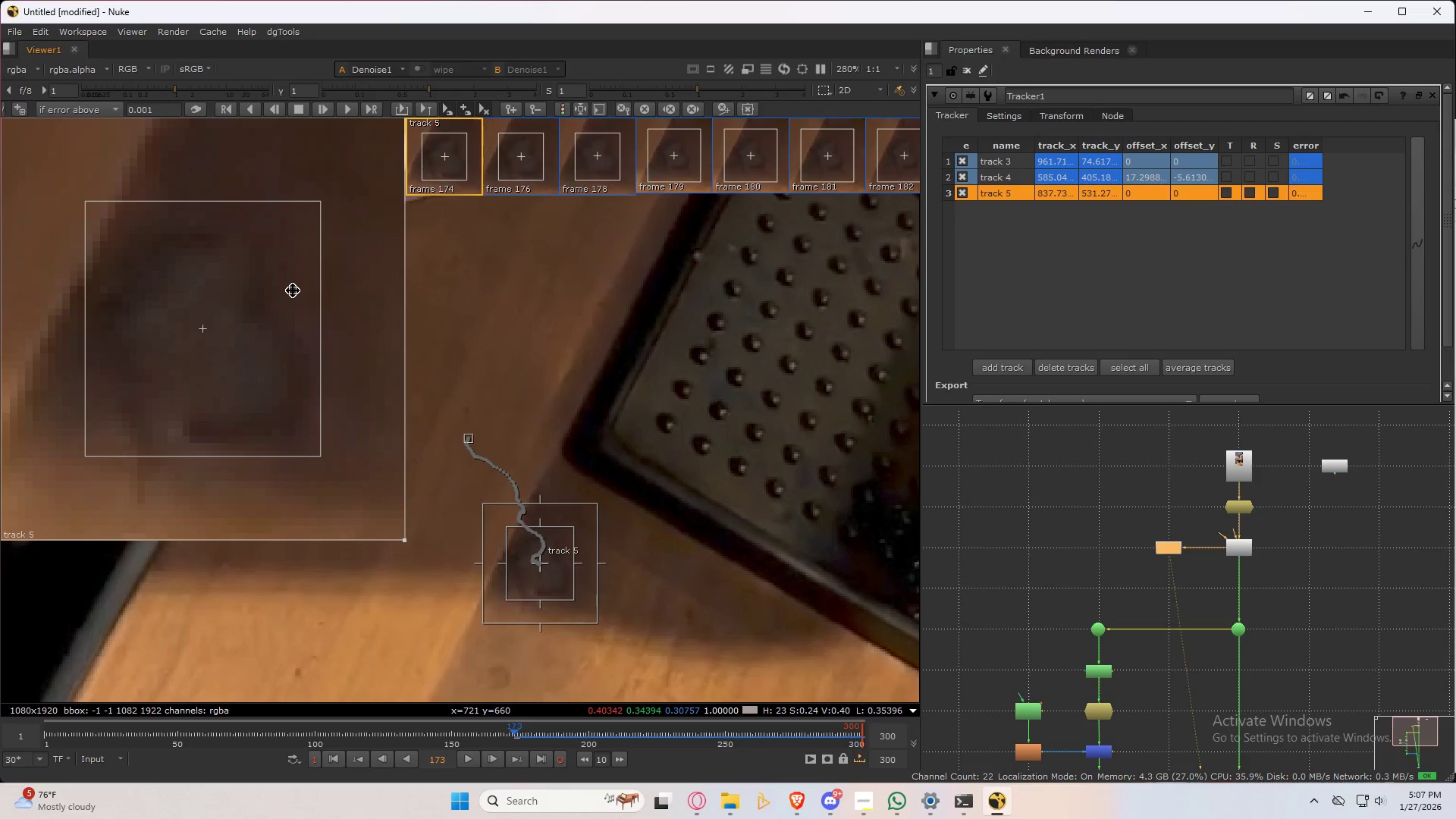 
key(ArrowRight)
 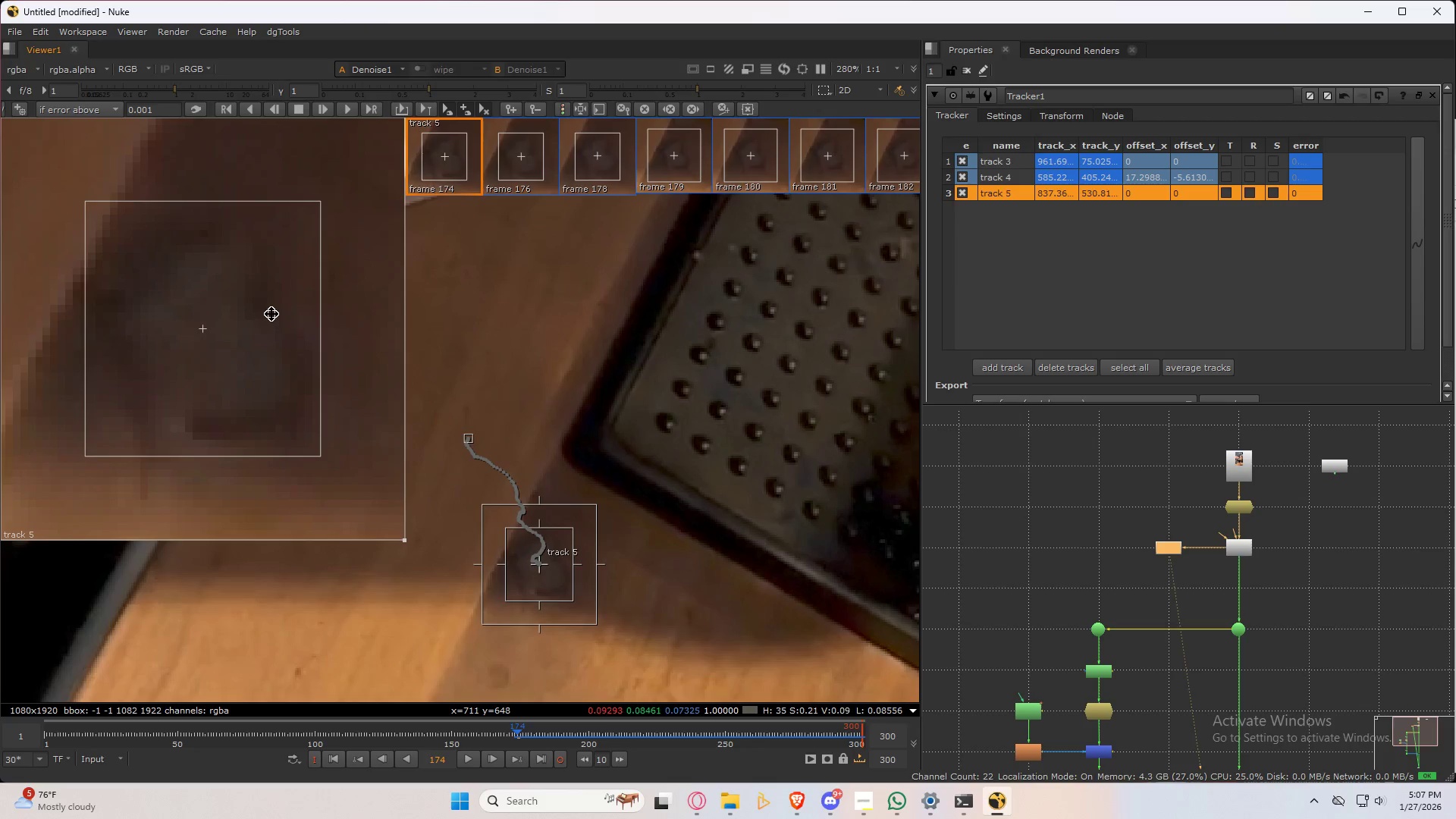 
key(ArrowLeft)
 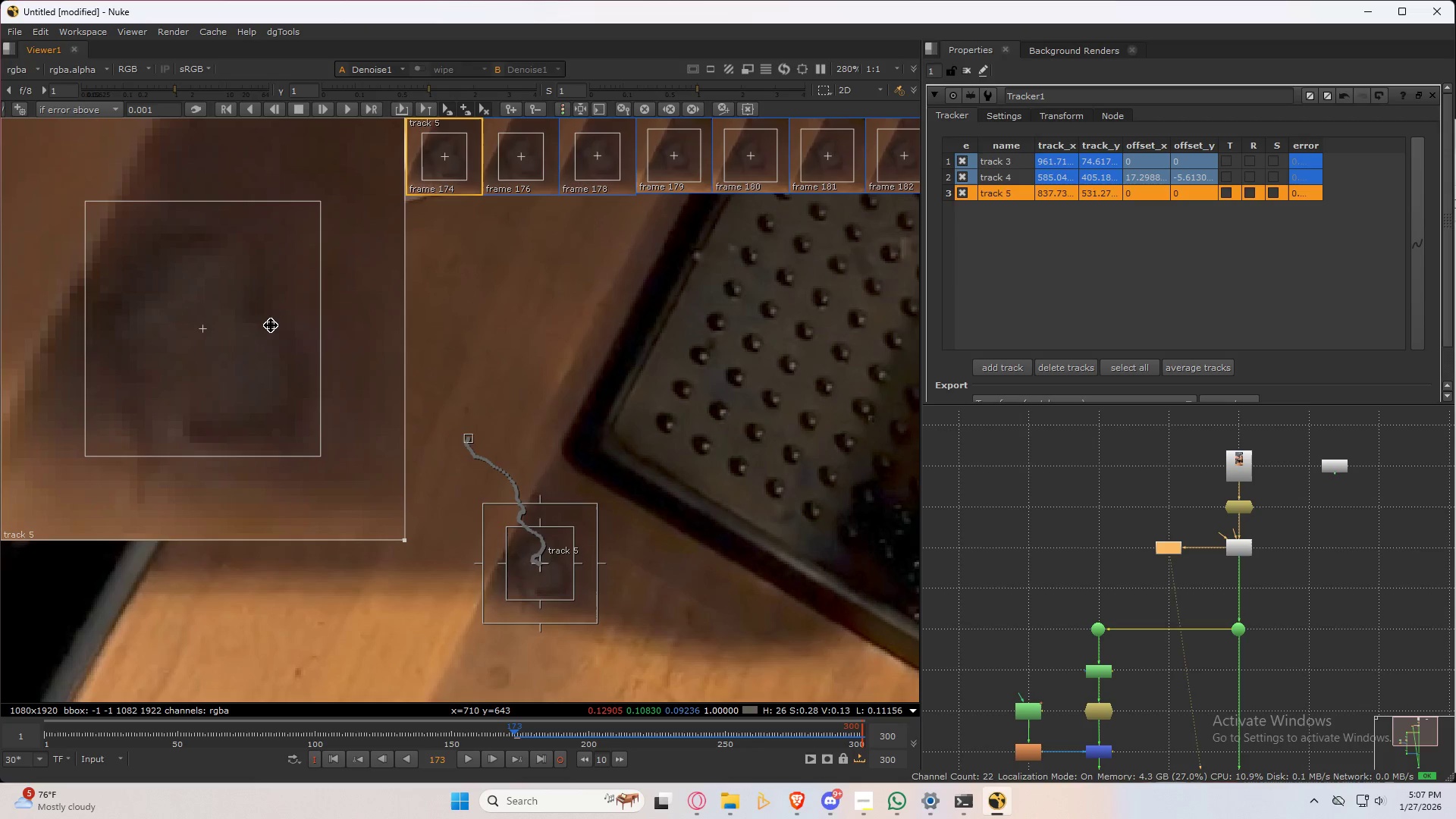 
left_click_drag(start_coordinate=[271, 325], to_coordinate=[275, 317])
 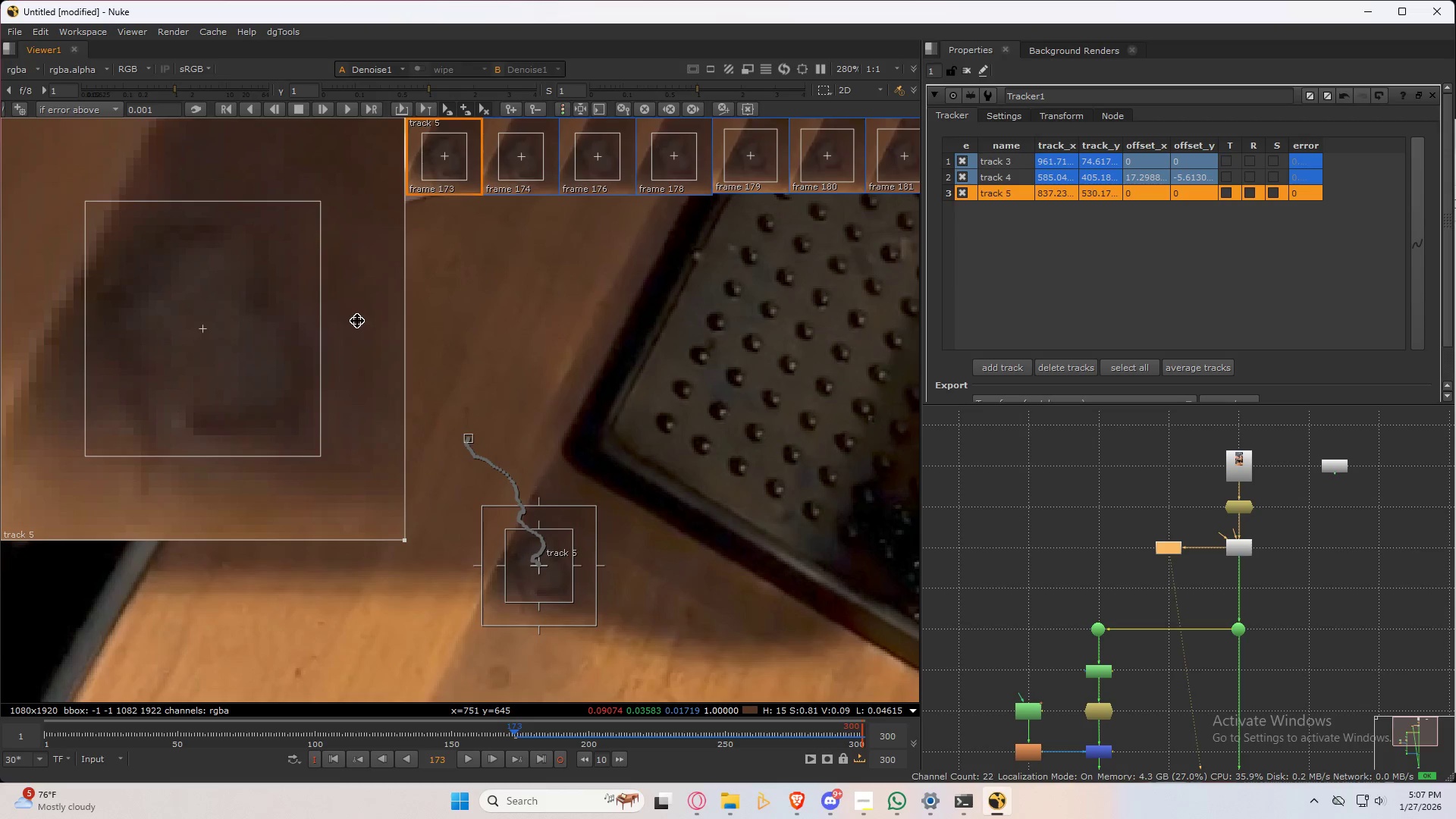 
key(ArrowRight)
 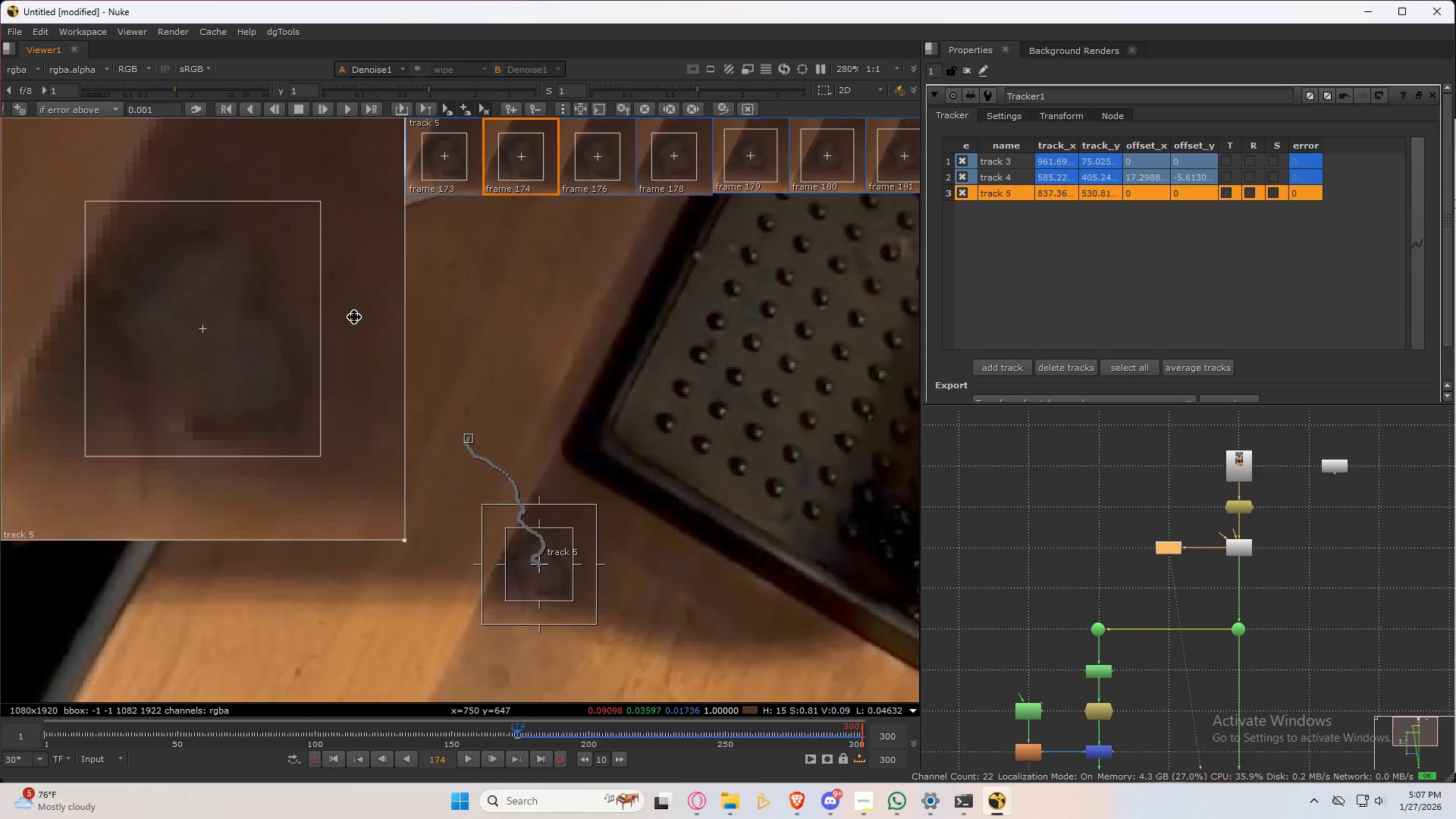 
key(ArrowLeft)
 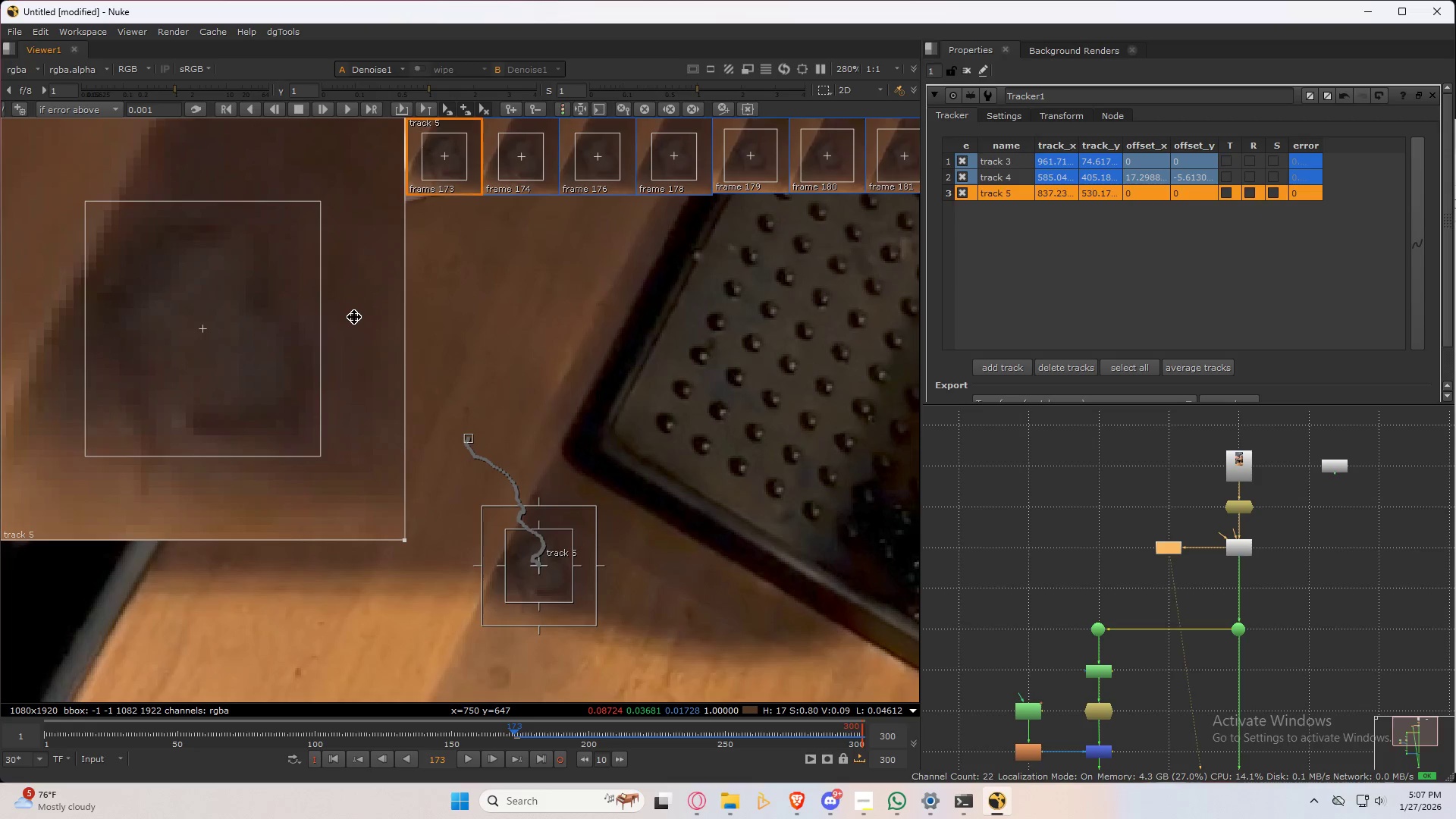 
key(ArrowRight)
 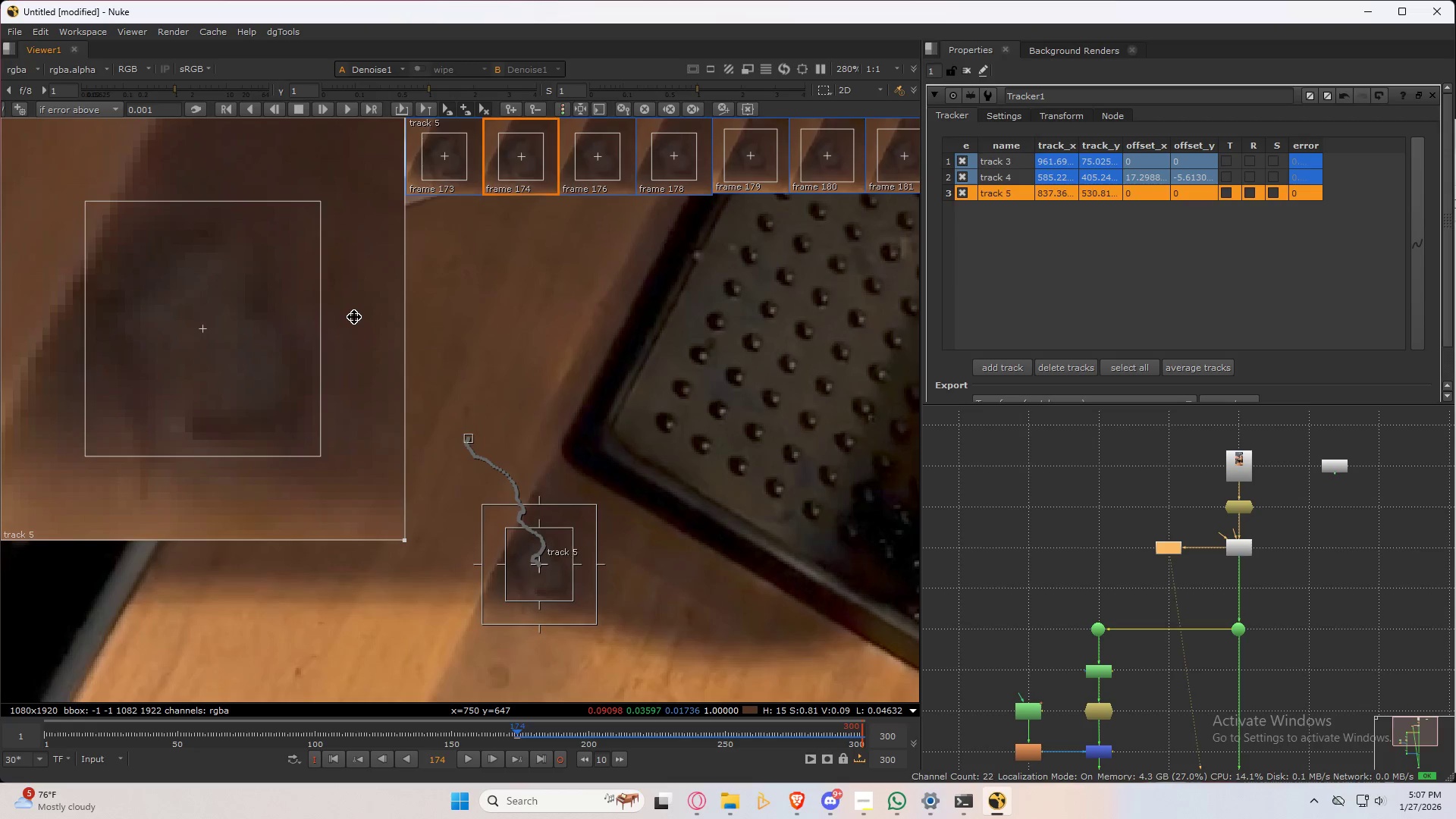 
key(ArrowLeft)
 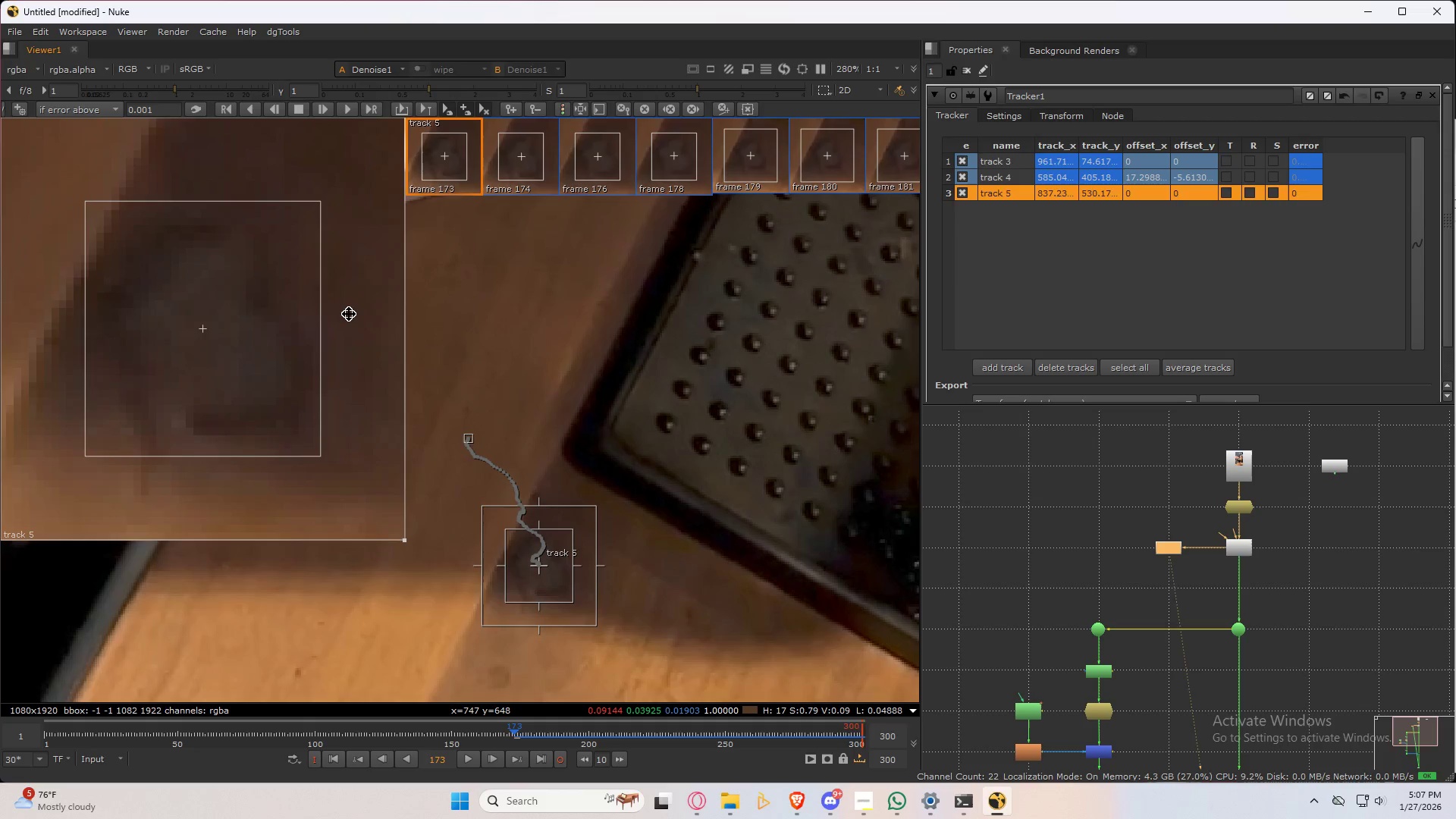 
key(ArrowRight)
 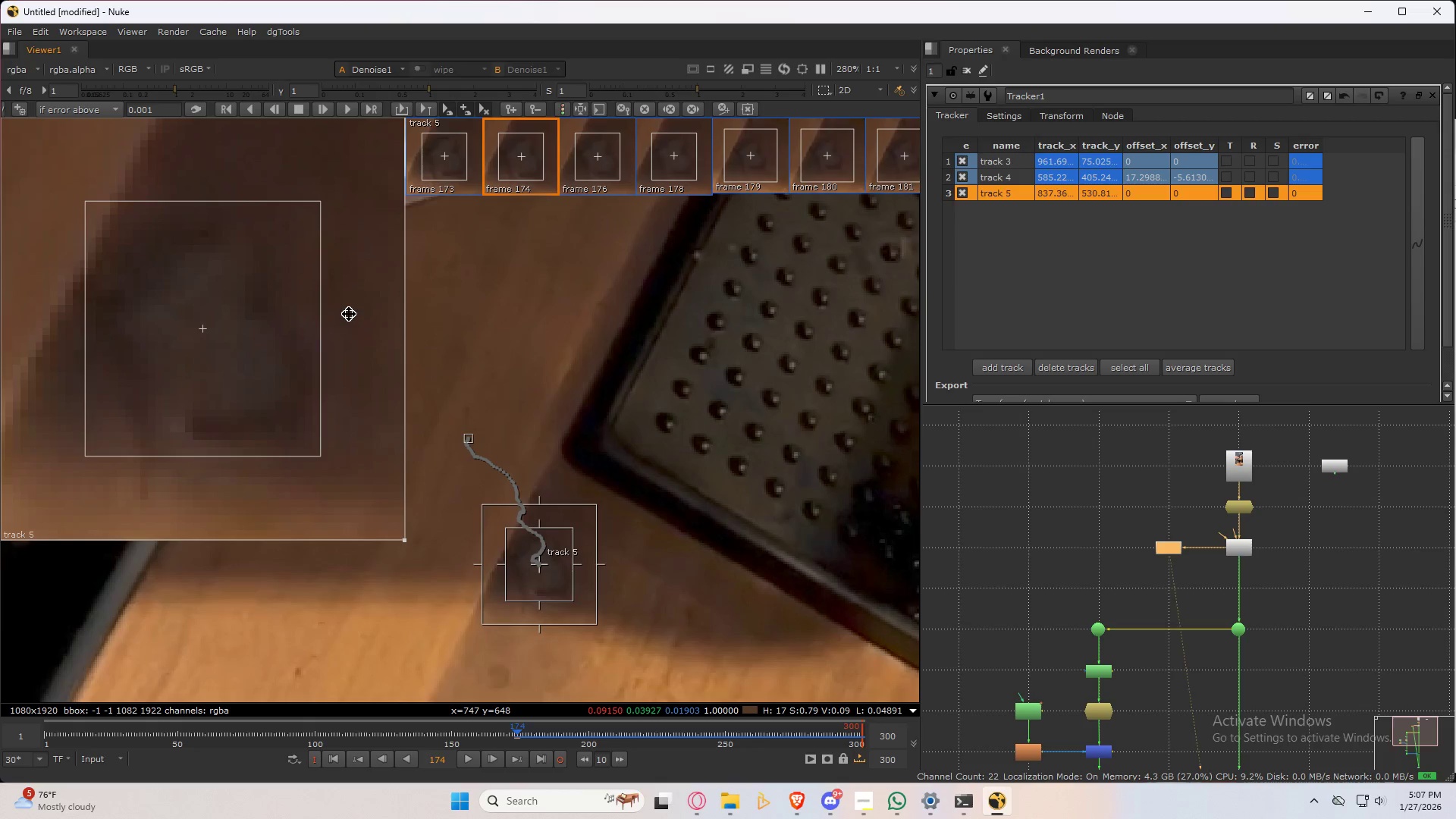 
key(ArrowLeft)
 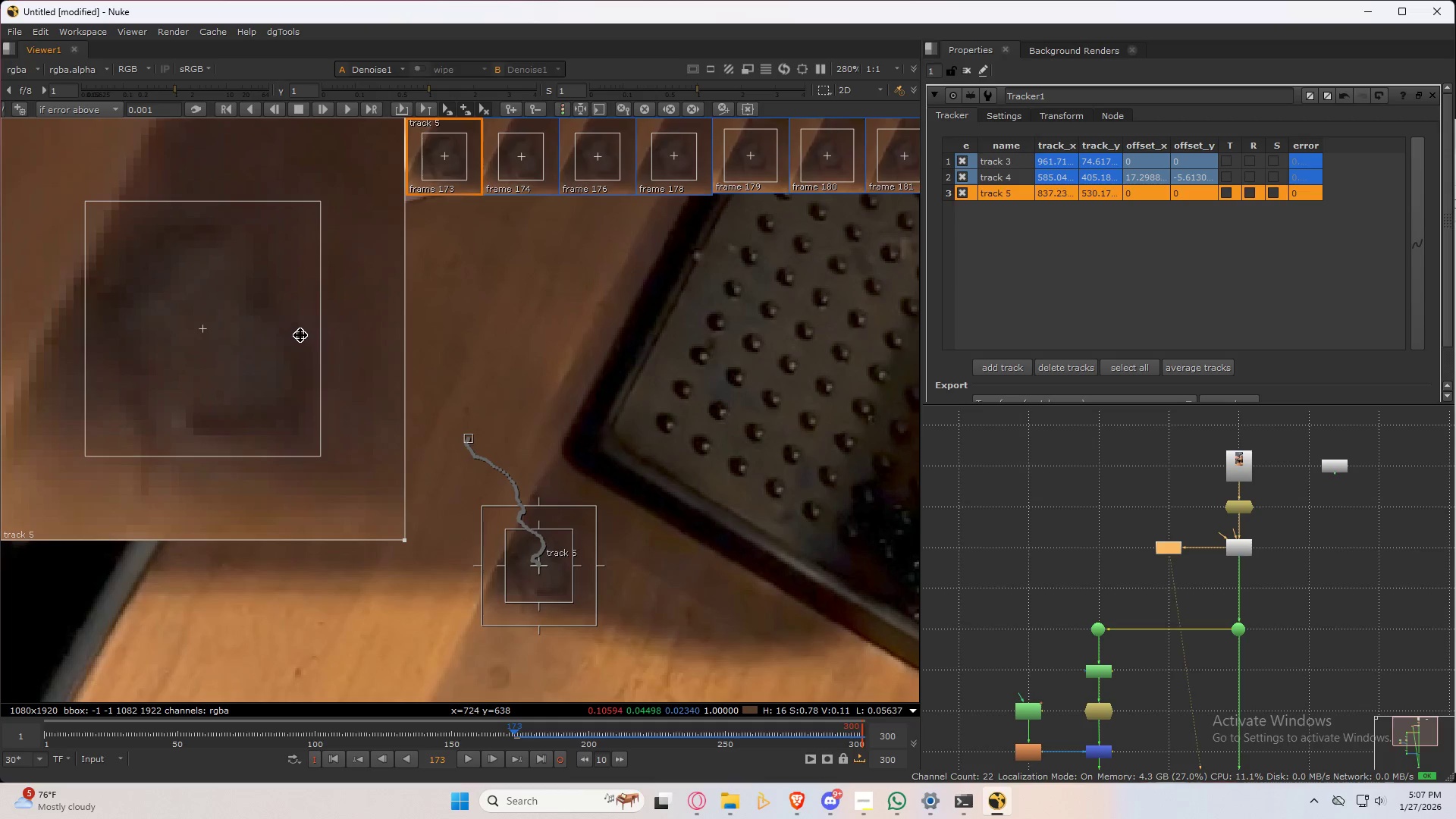 
key(ArrowRight)
 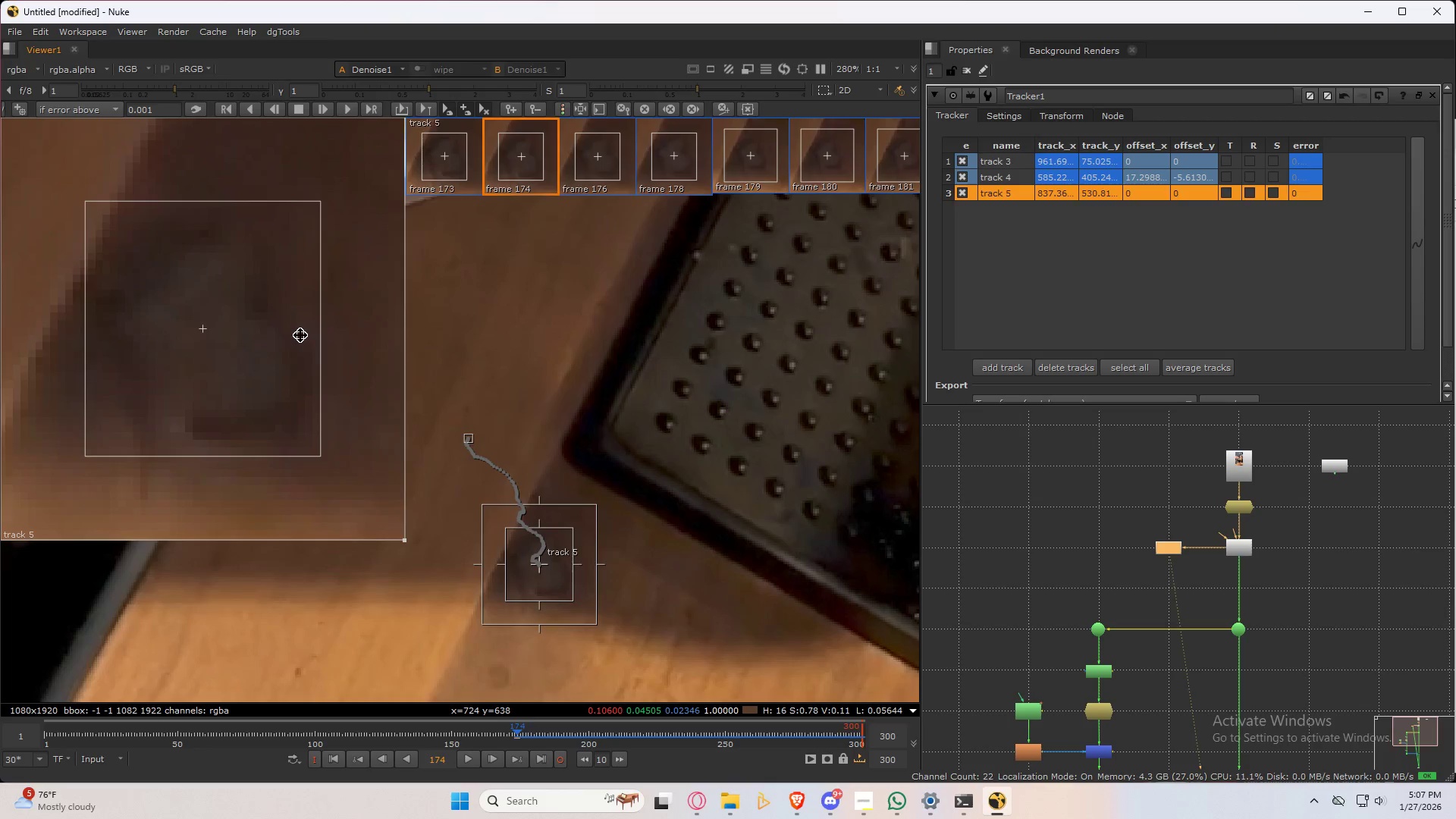 
key(ArrowLeft)
 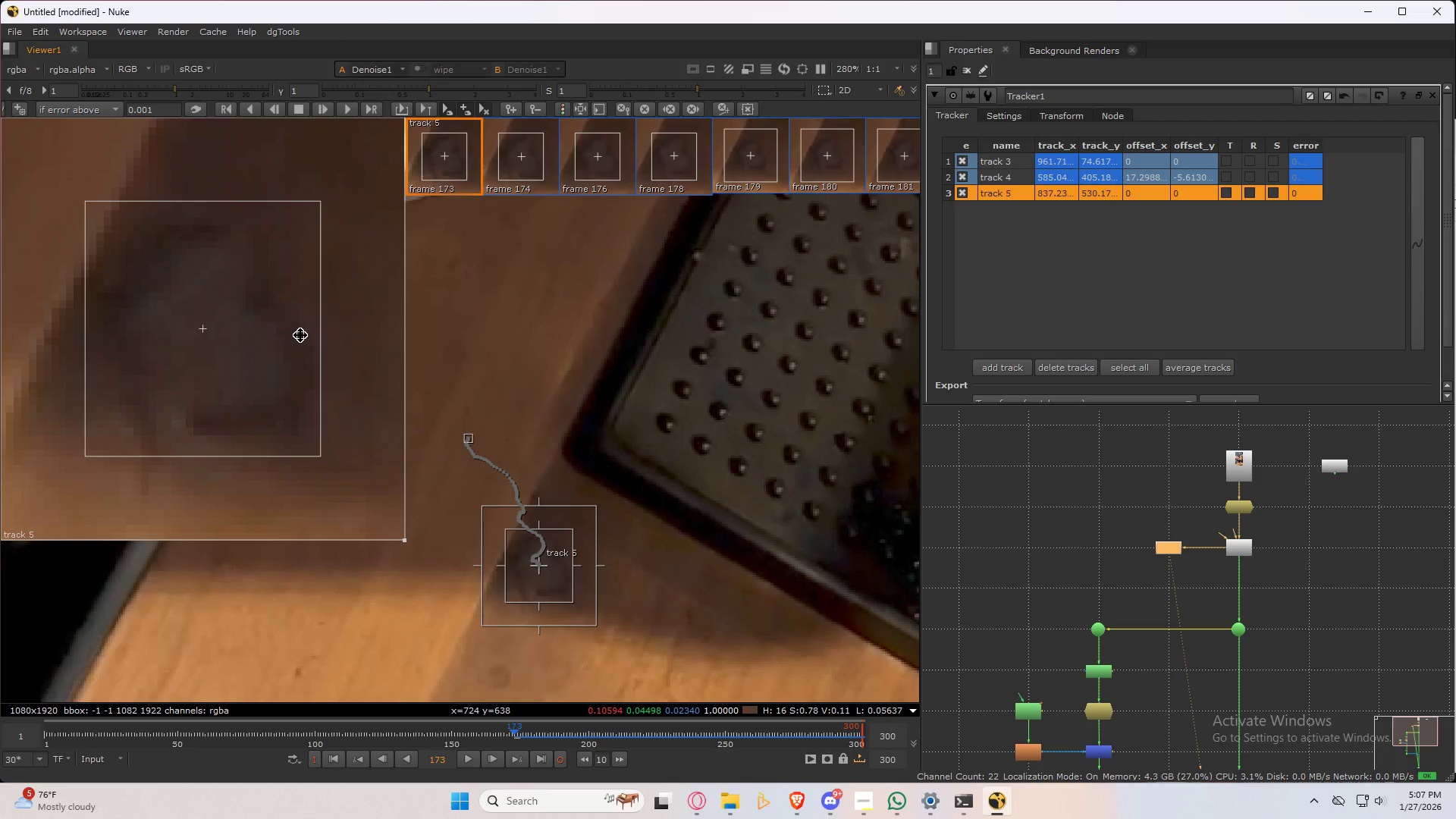 
hold_key(key=ArrowRight, duration=0.31)
 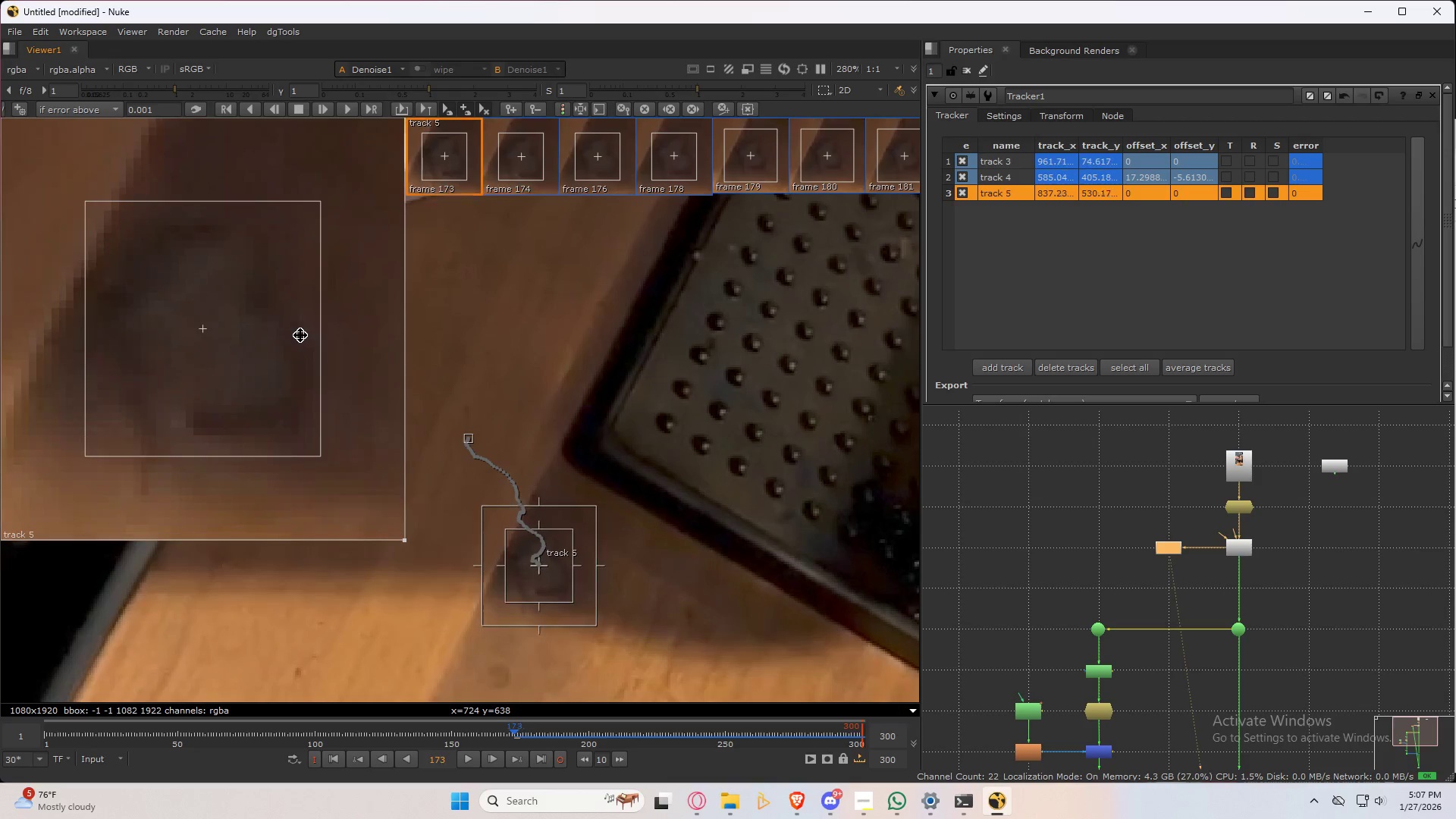 
hold_key(key=ArrowLeft, duration=0.45)
 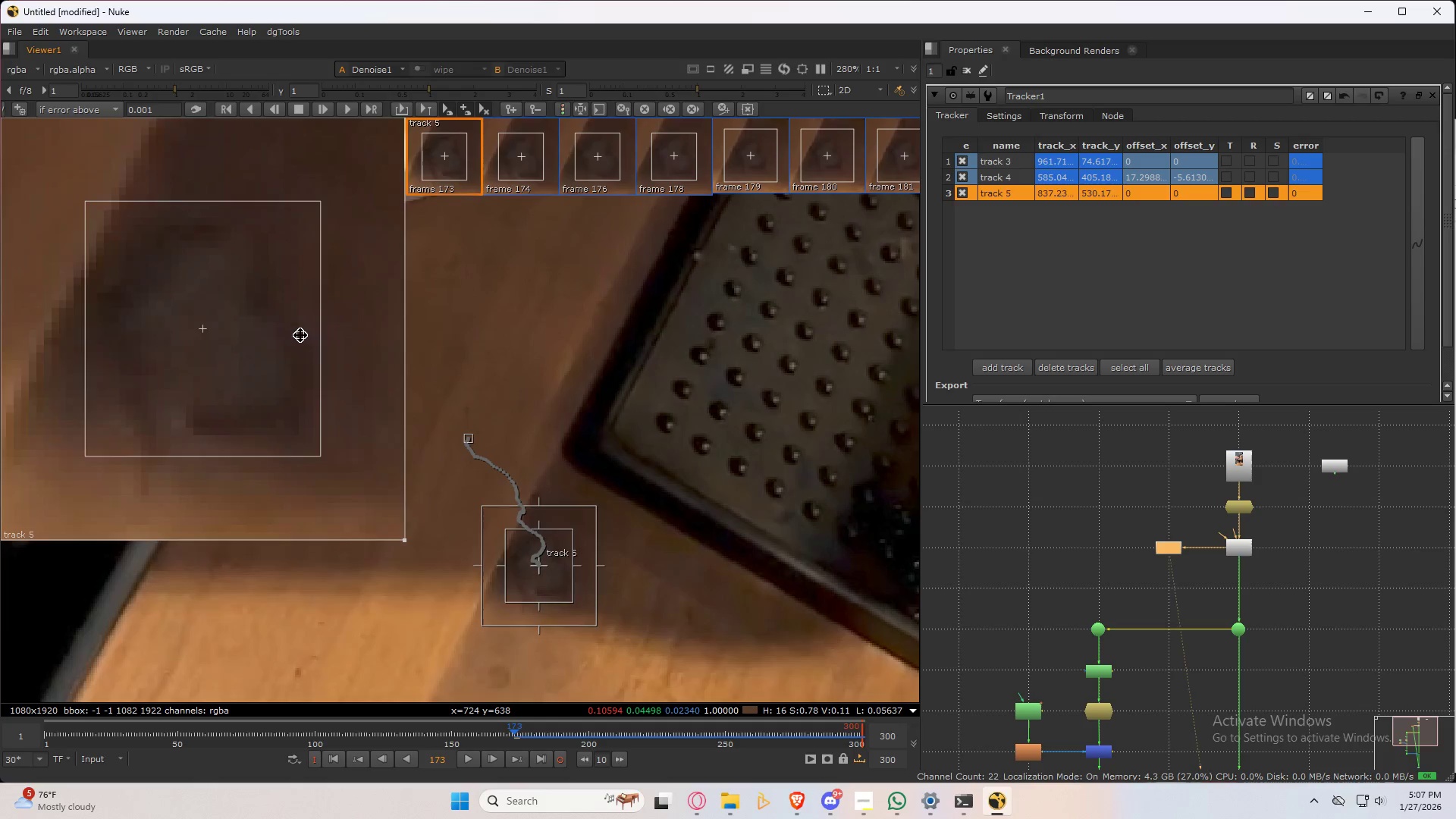 
hold_key(key=ArrowRight, duration=0.56)
 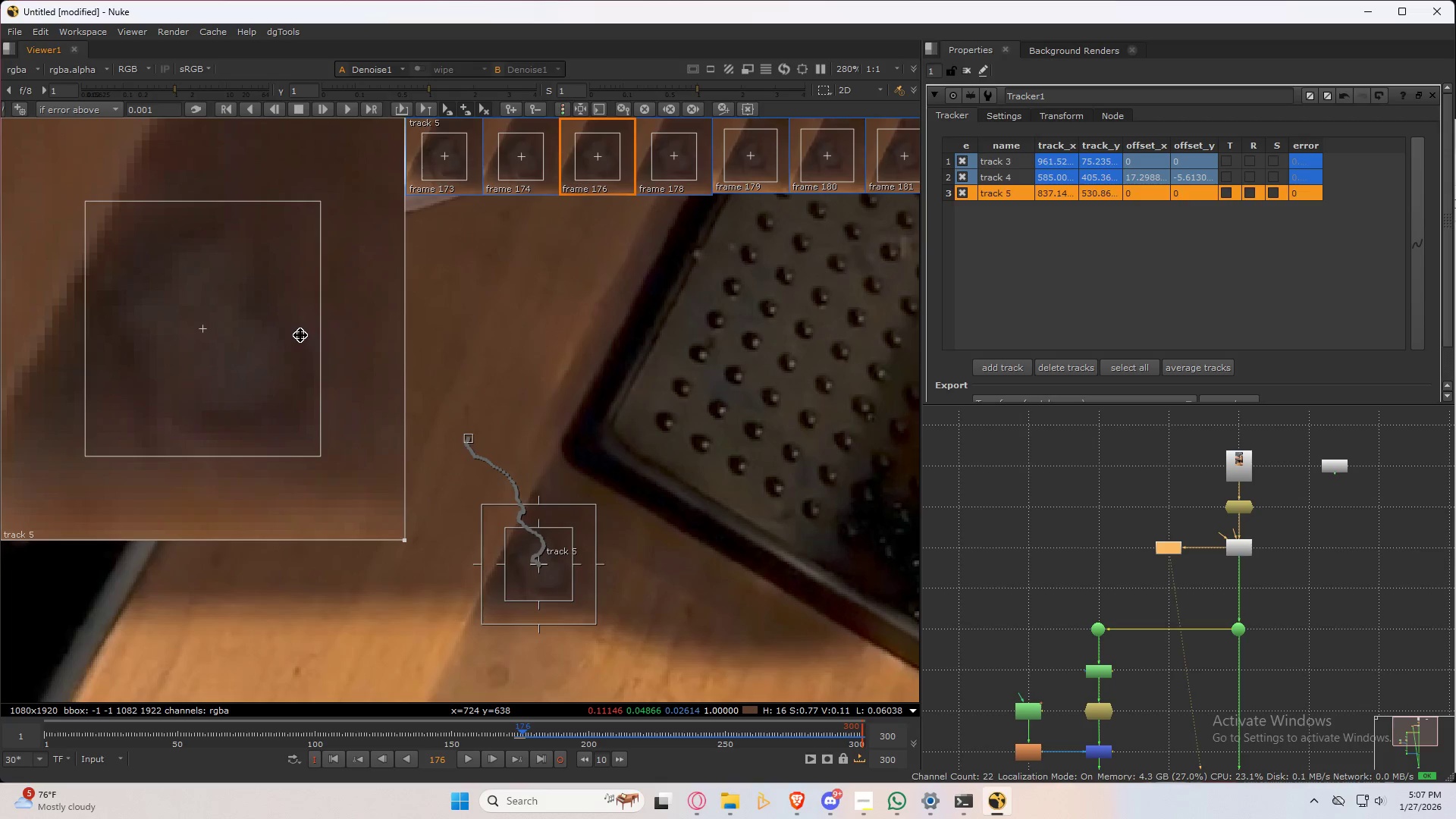 
key(ArrowLeft)
 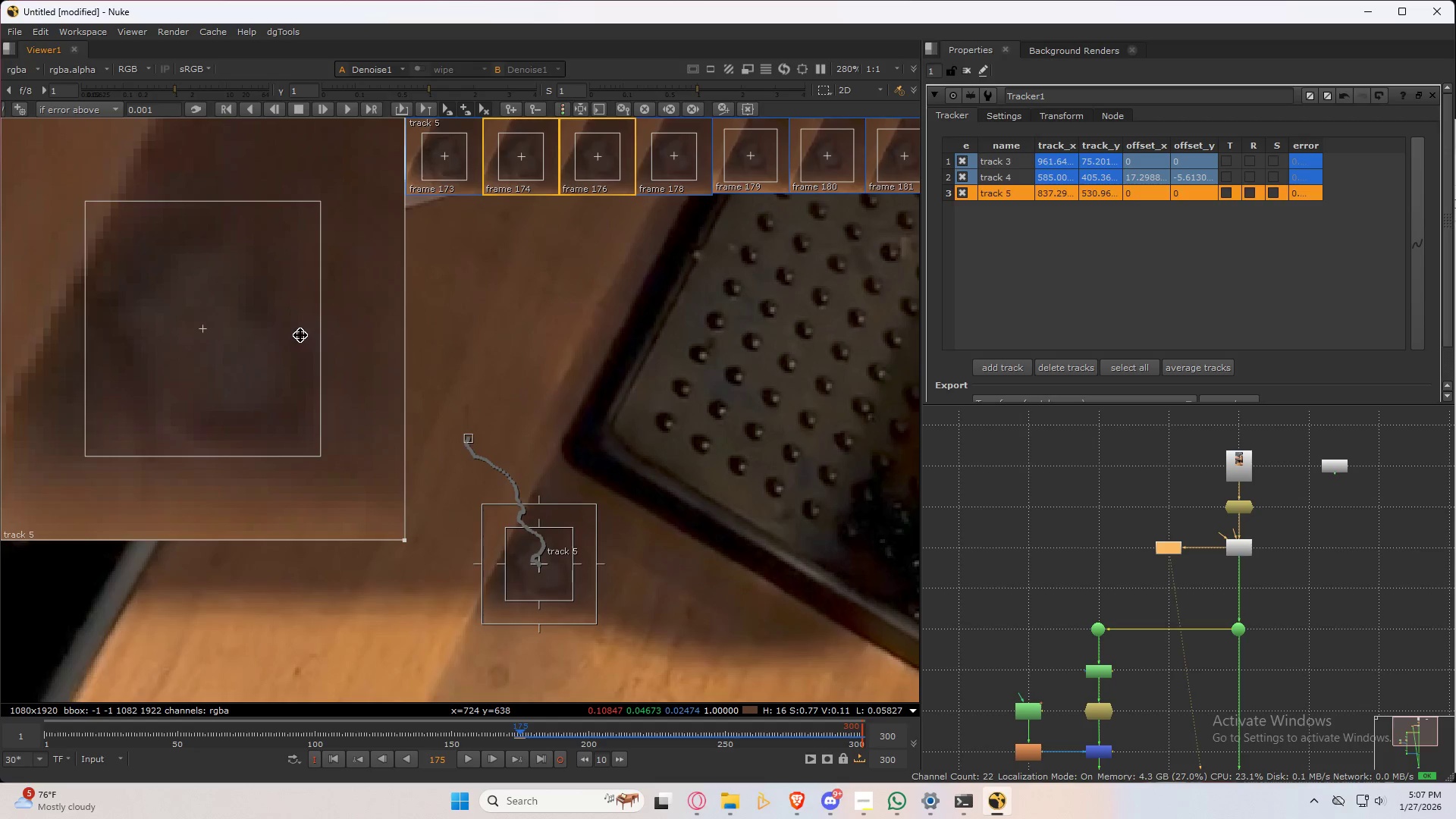 
key(ArrowLeft)
 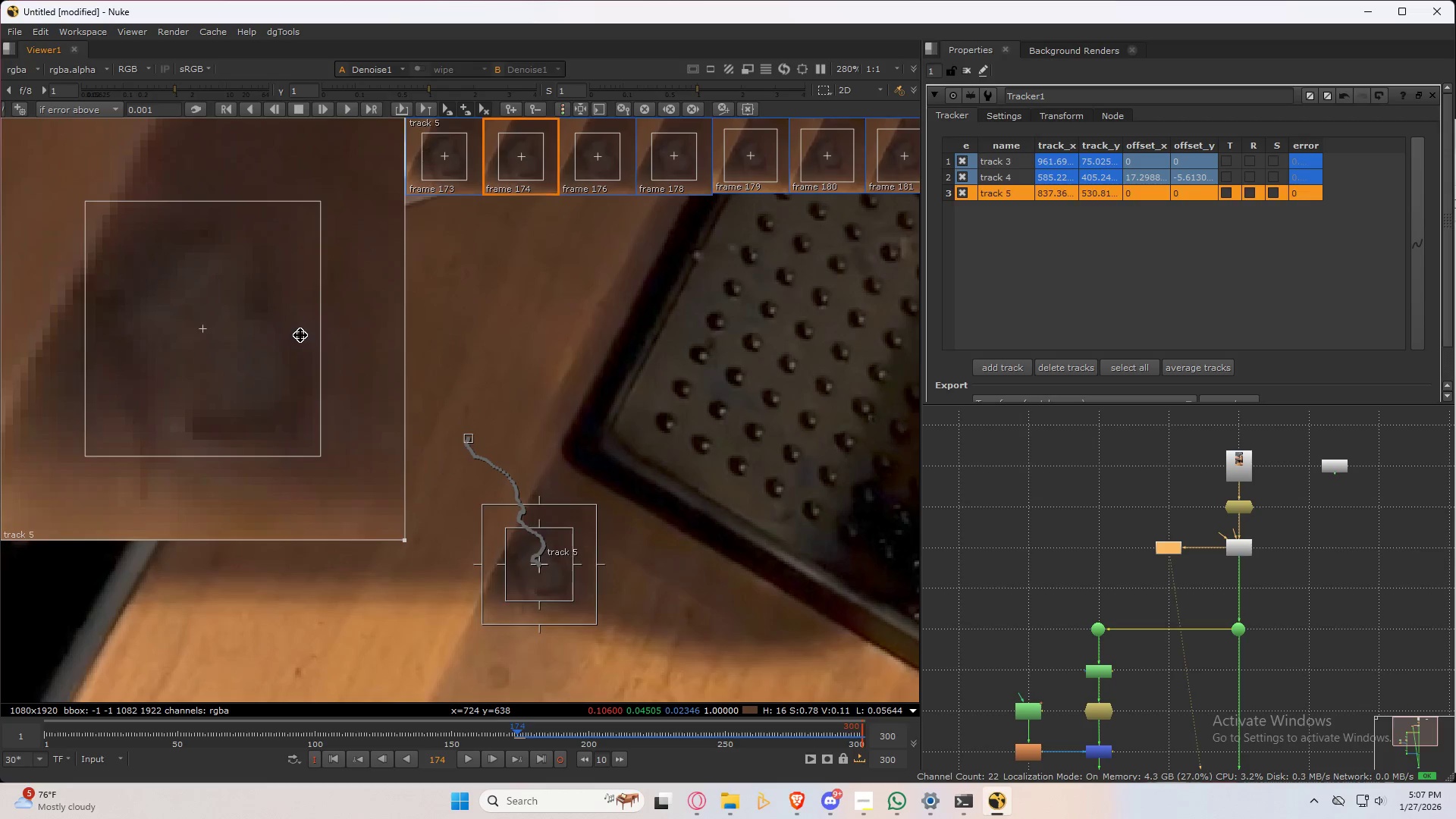 
key(ArrowLeft)
 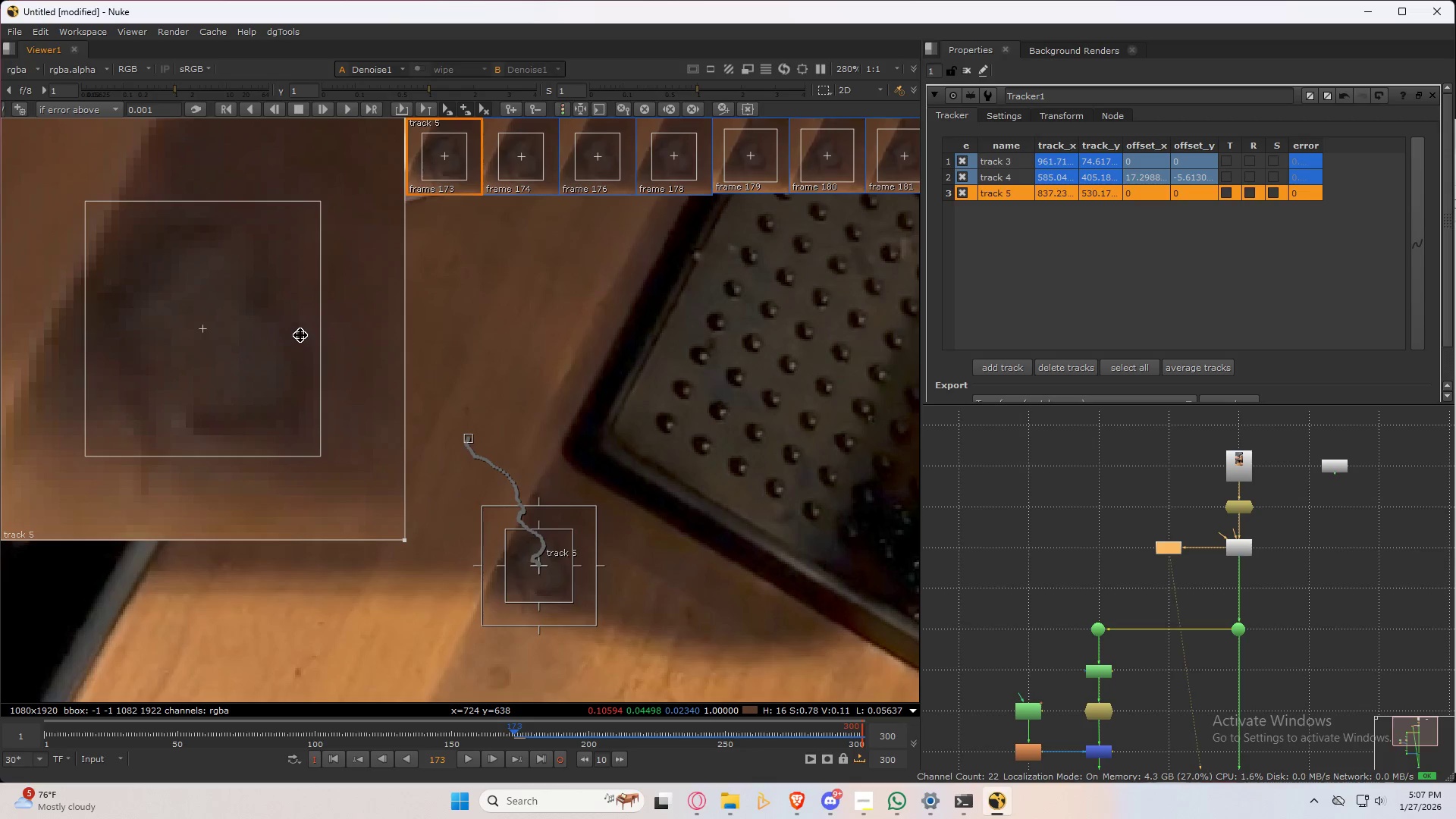 
key(ArrowLeft)
 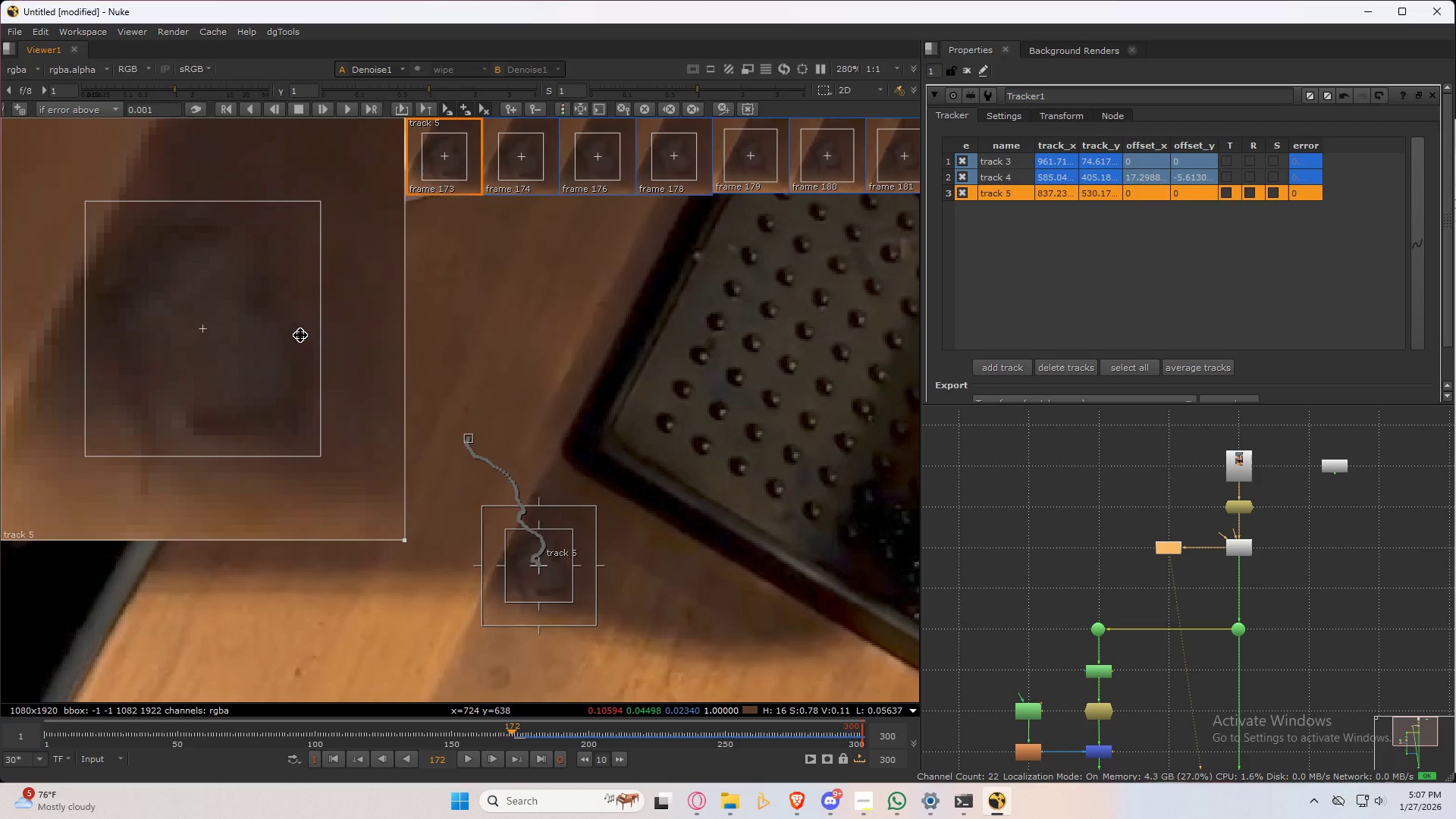 
key(ArrowRight)
 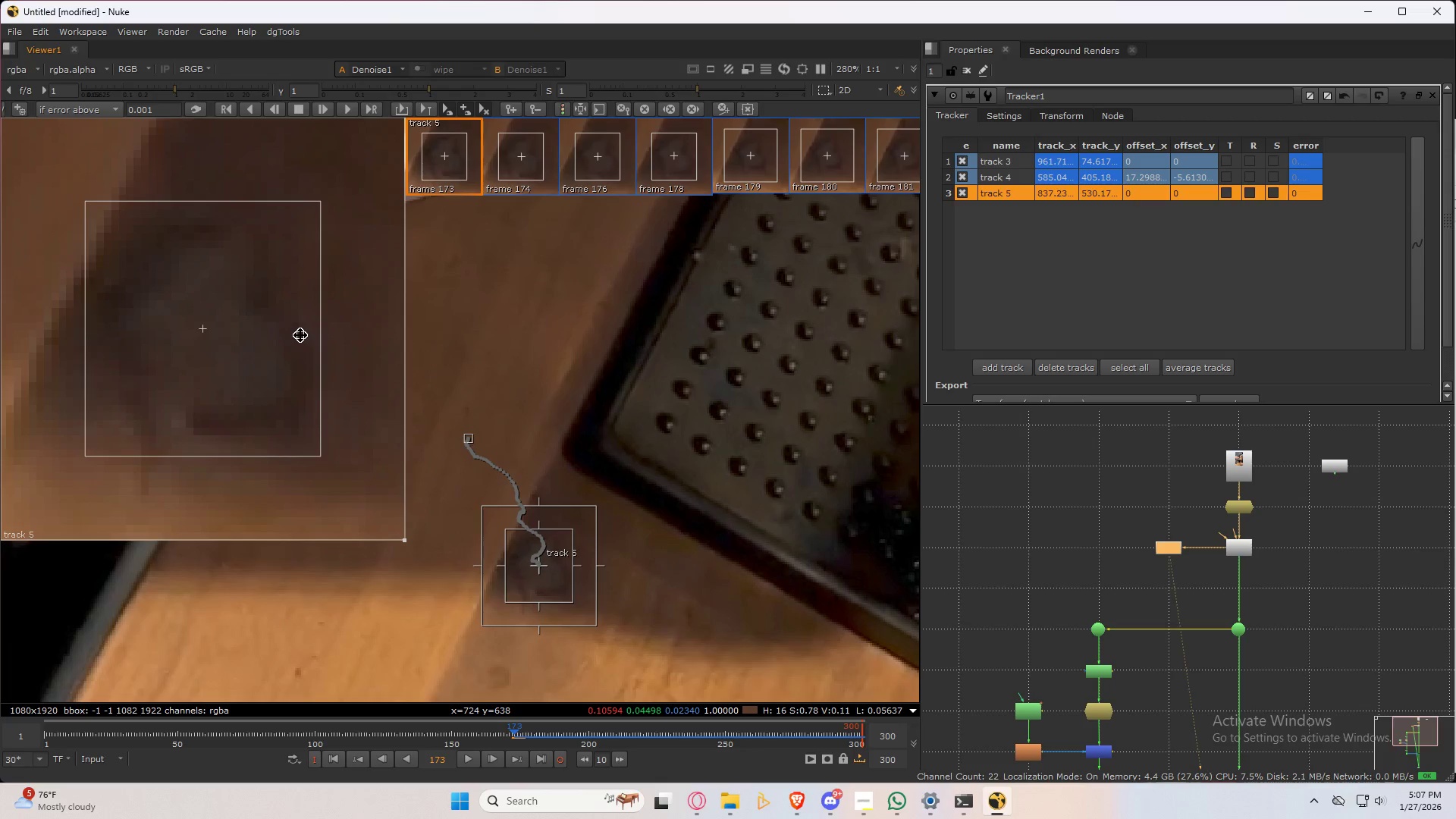 
key(ArrowRight)
 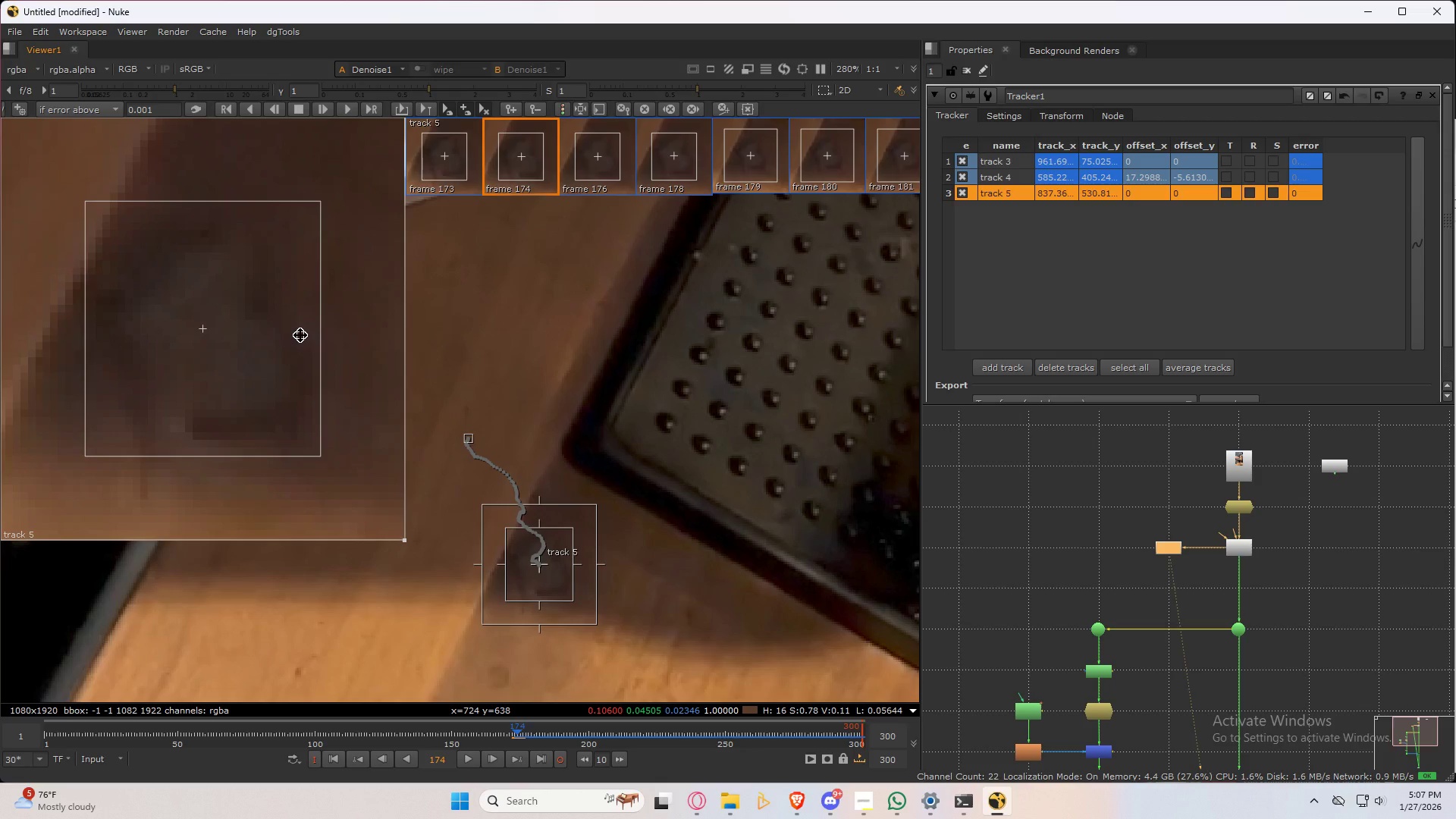 
key(ArrowRight)
 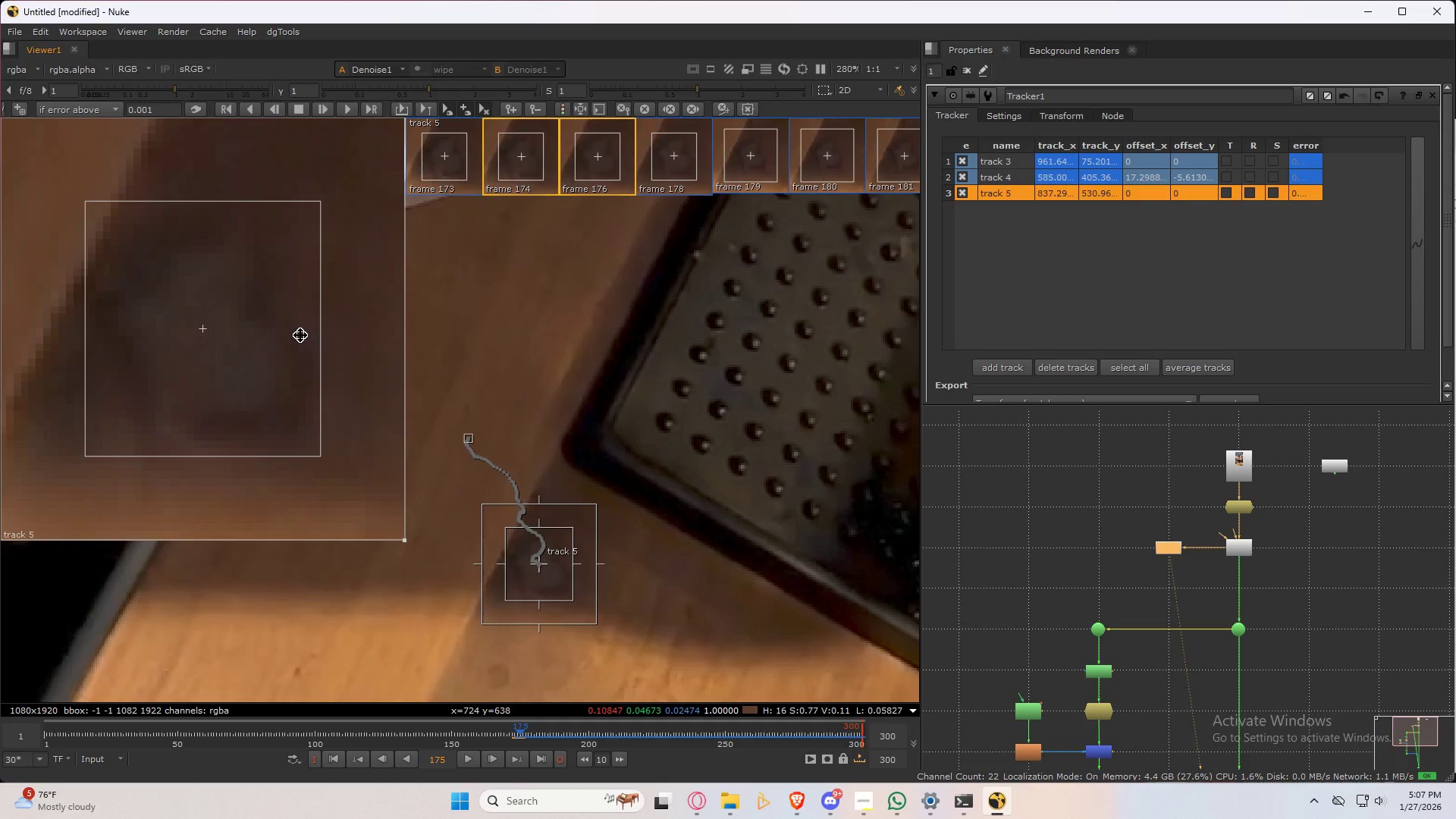 
key(ArrowLeft)
 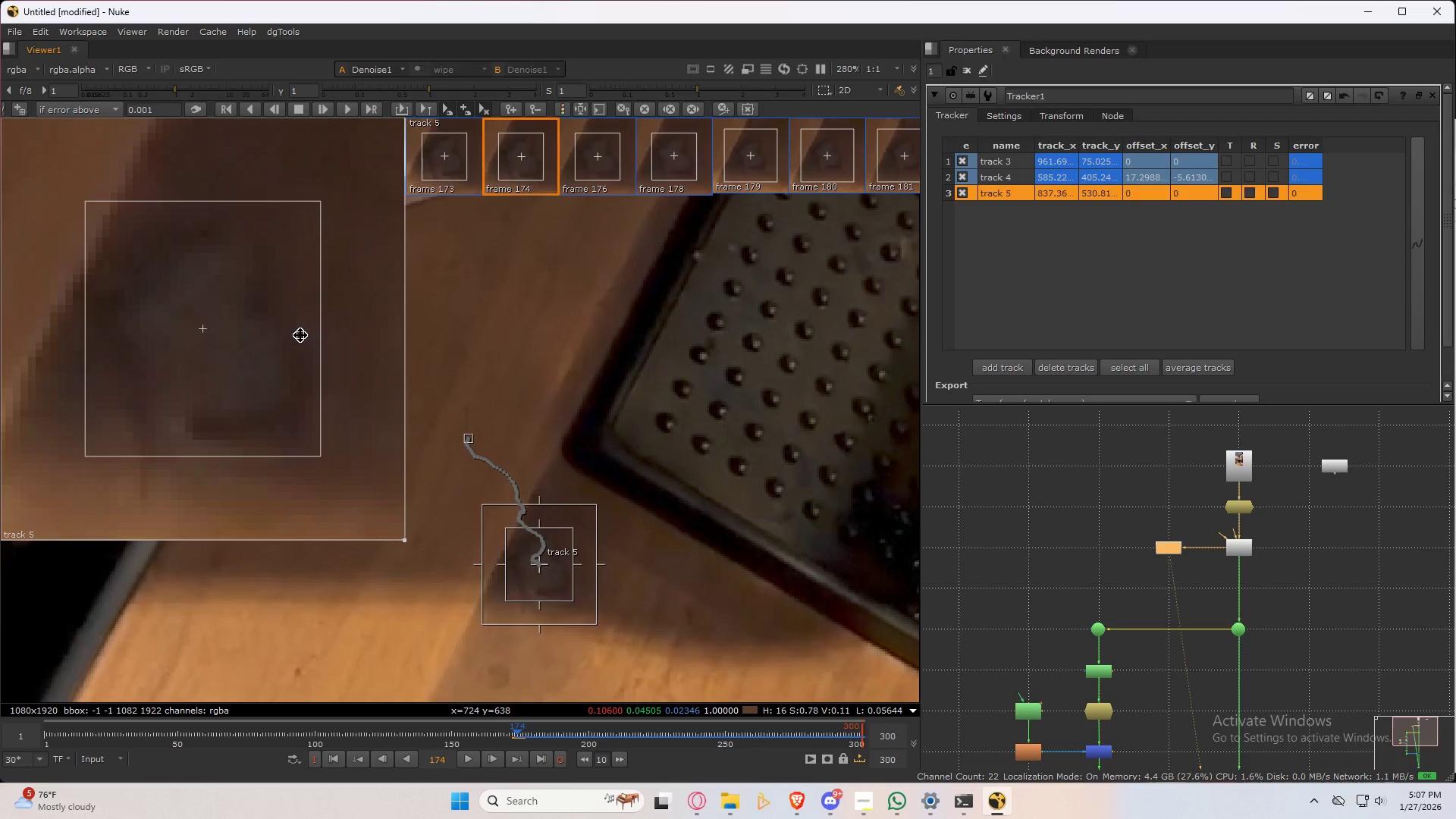 
key(ArrowLeft)
 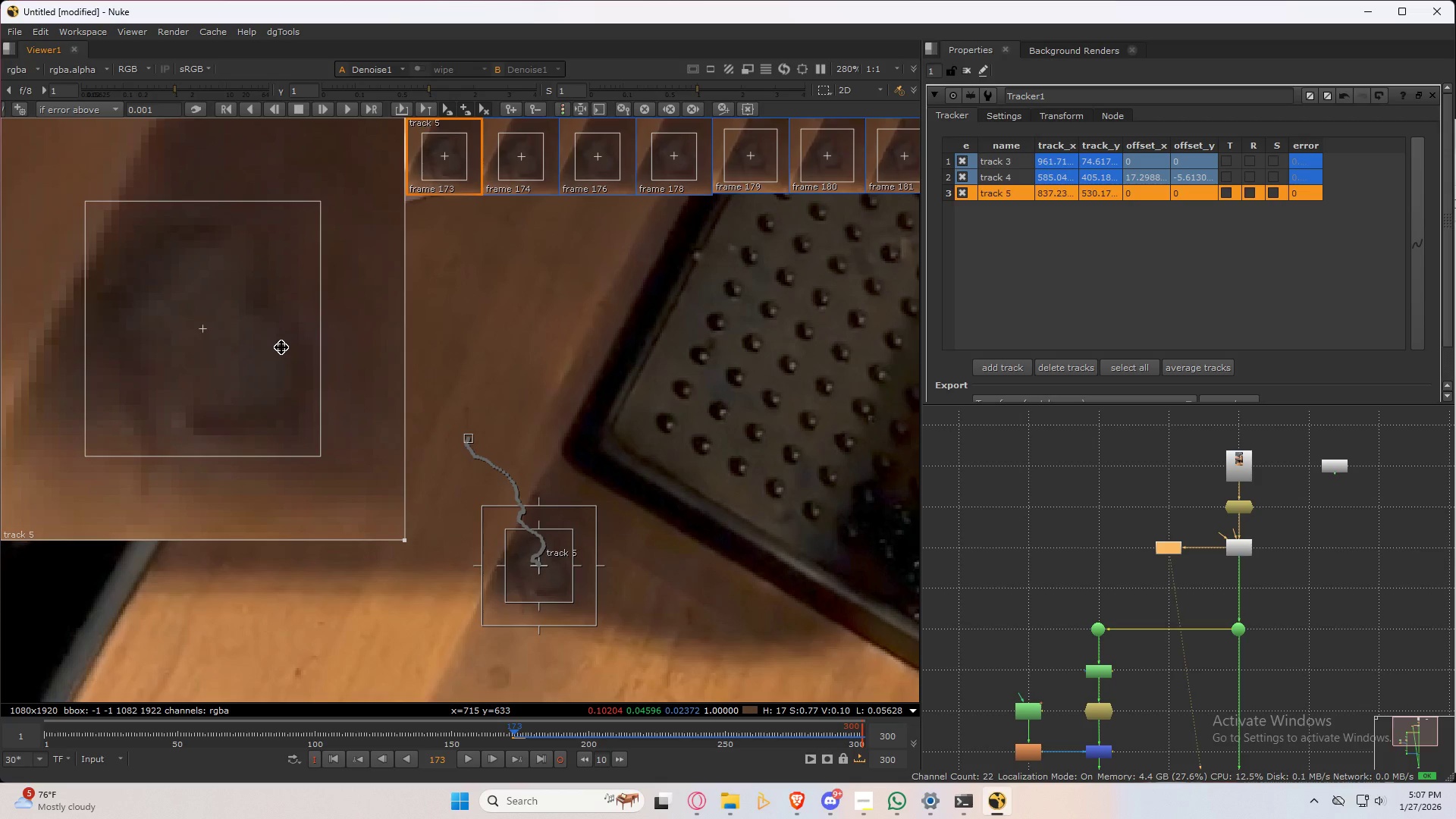 
left_click_drag(start_coordinate=[281, 347], to_coordinate=[281, 351])
 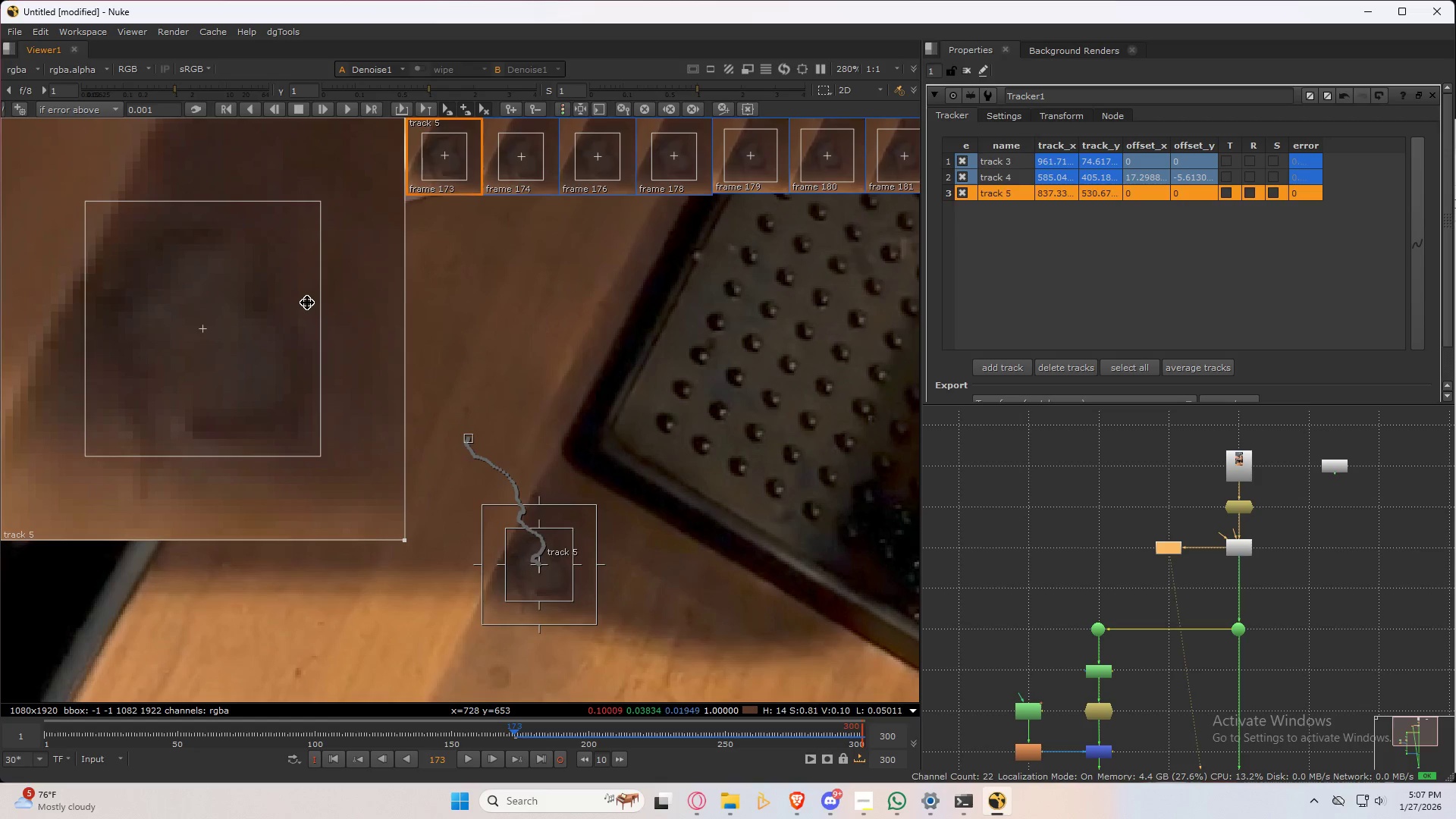 
key(ArrowRight)
 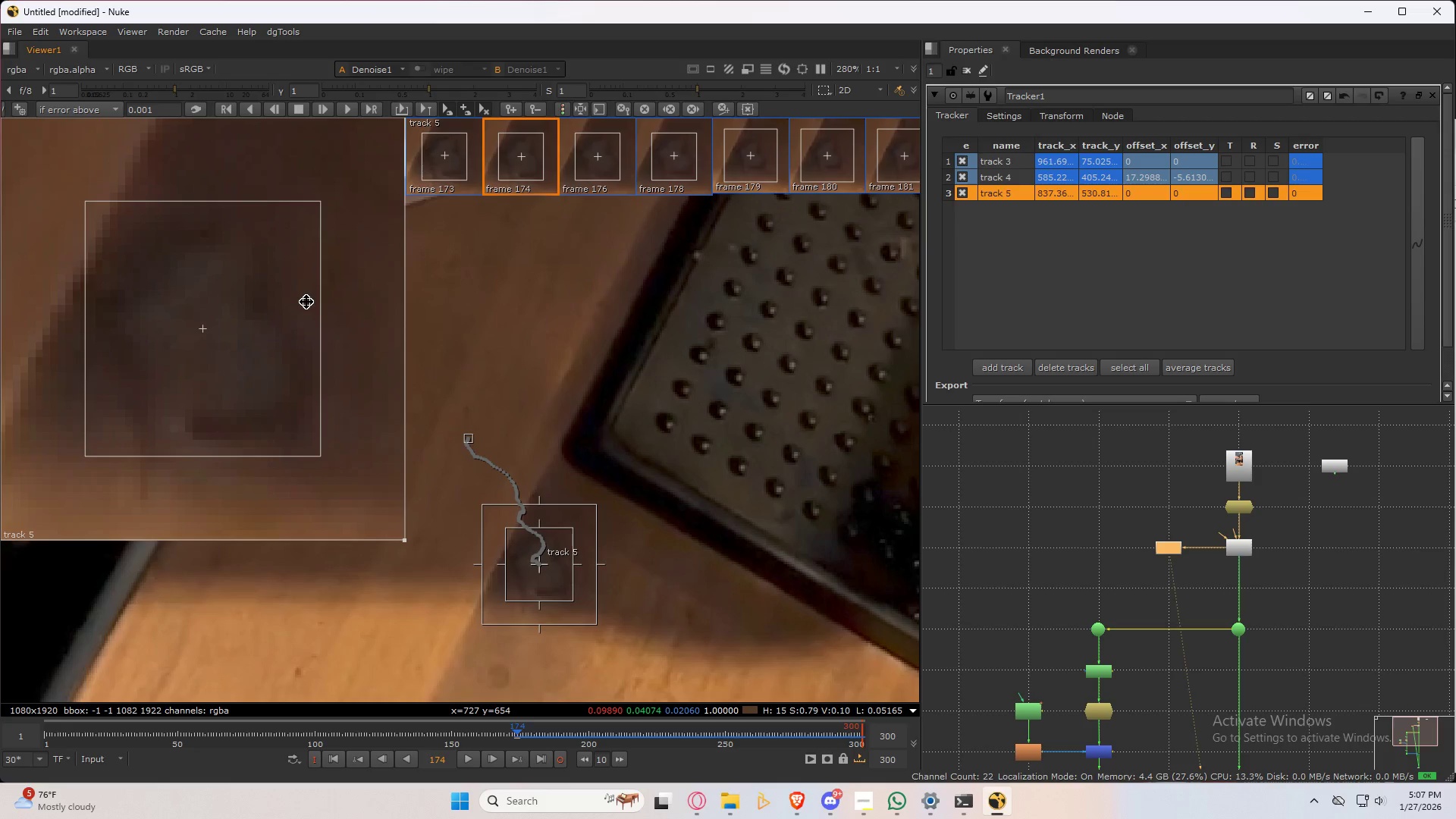 
key(ArrowLeft)
 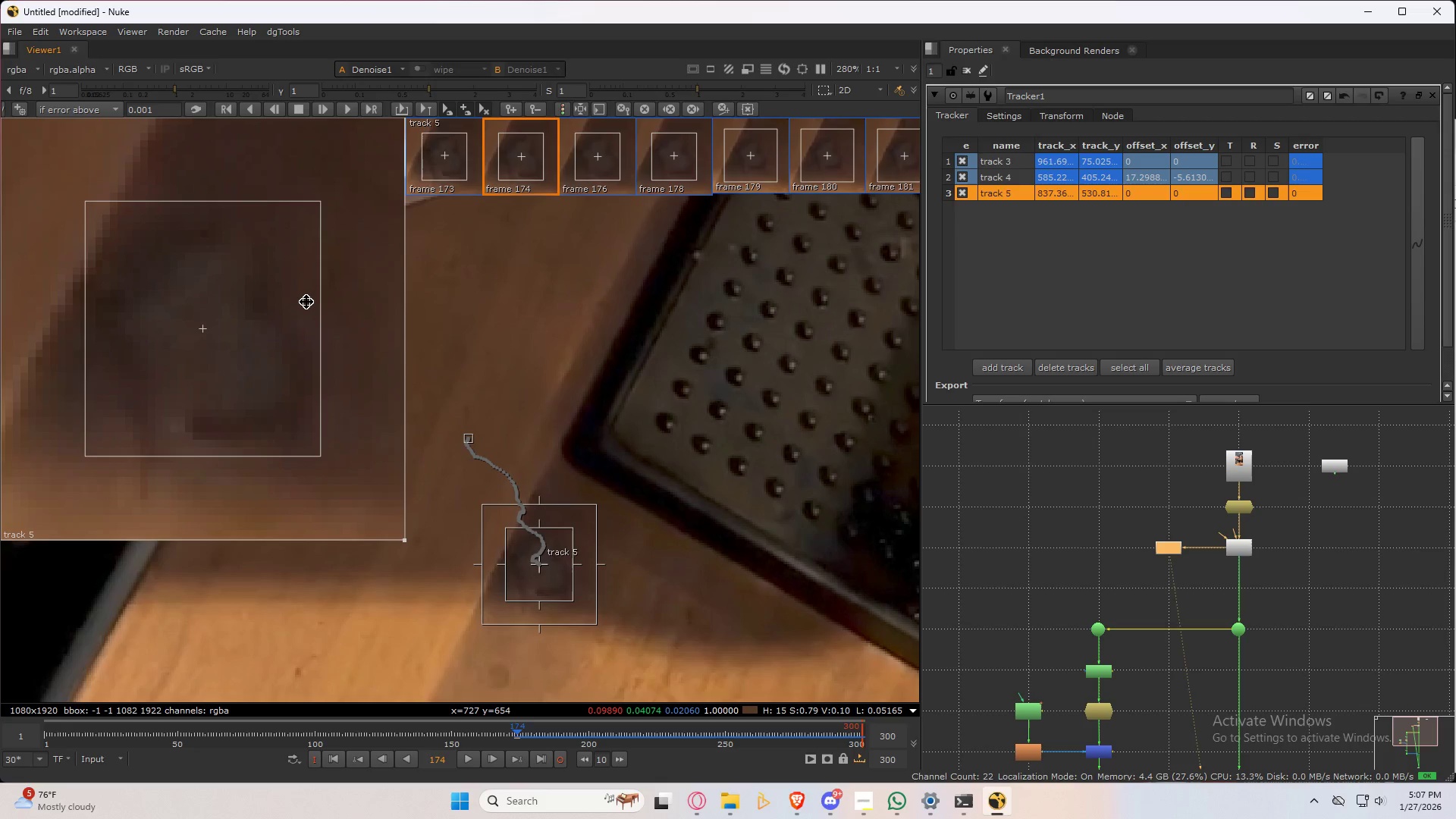 
key(ArrowRight)
 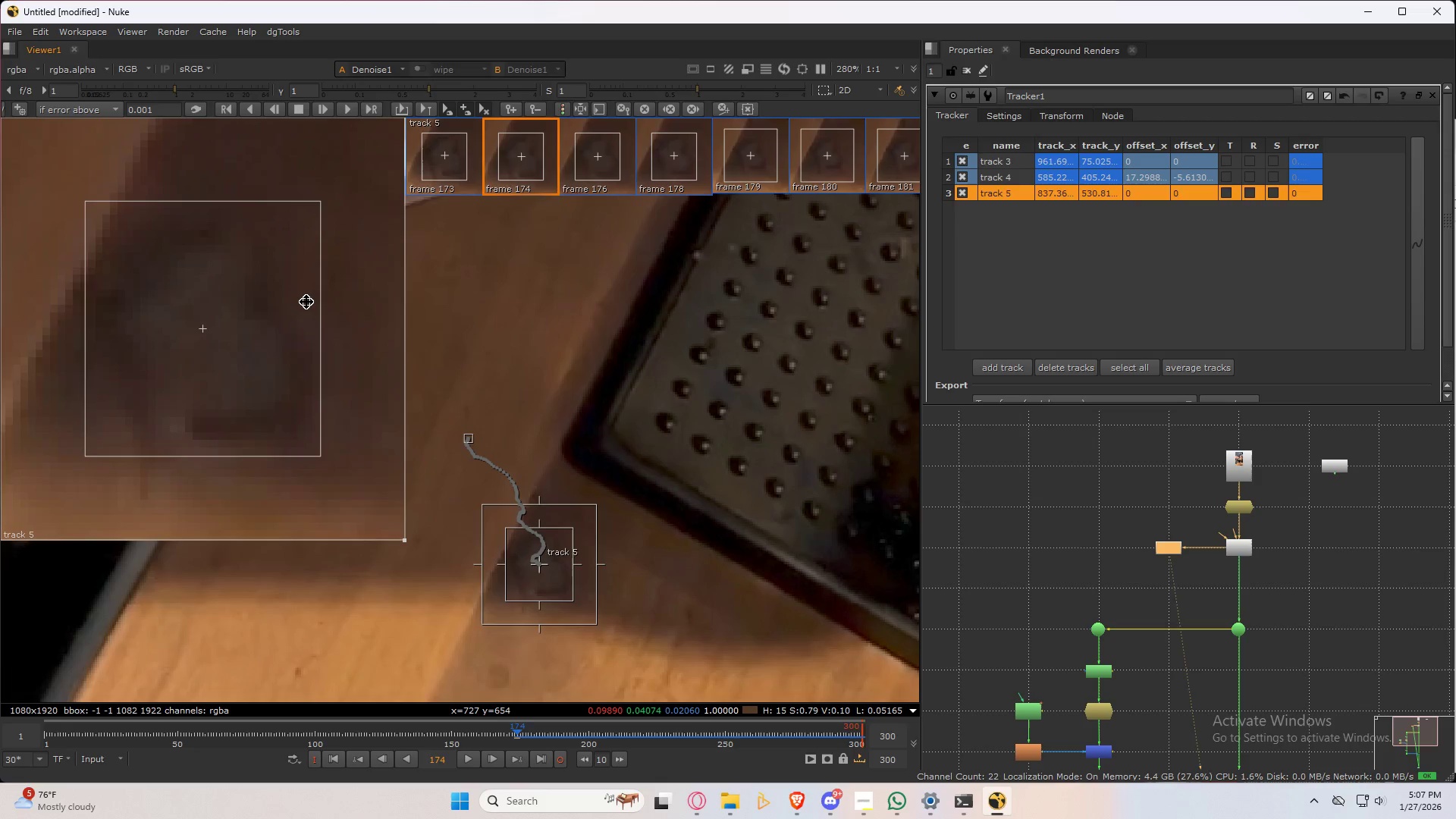 
key(ArrowRight)
 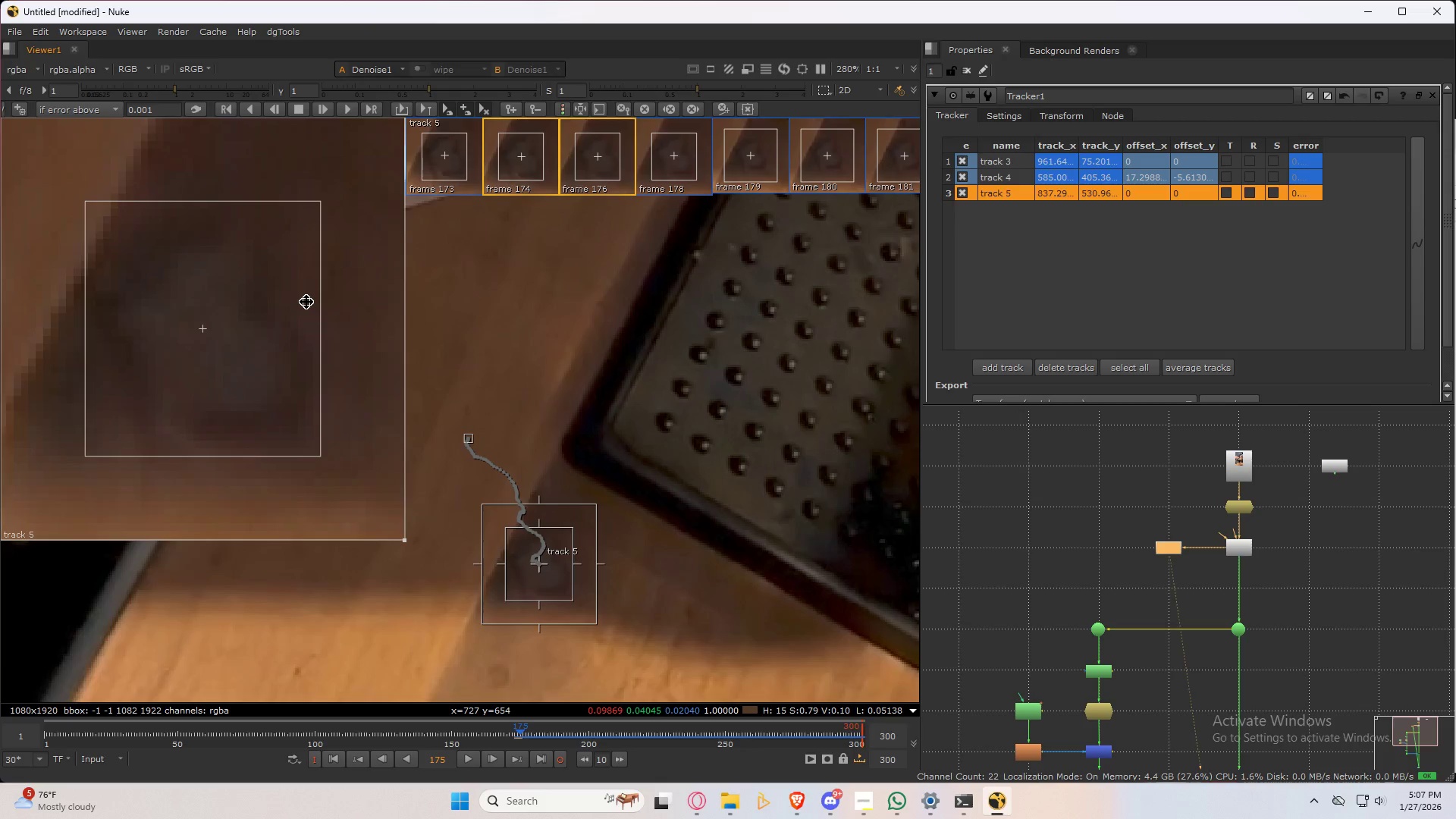 
key(ArrowLeft)
 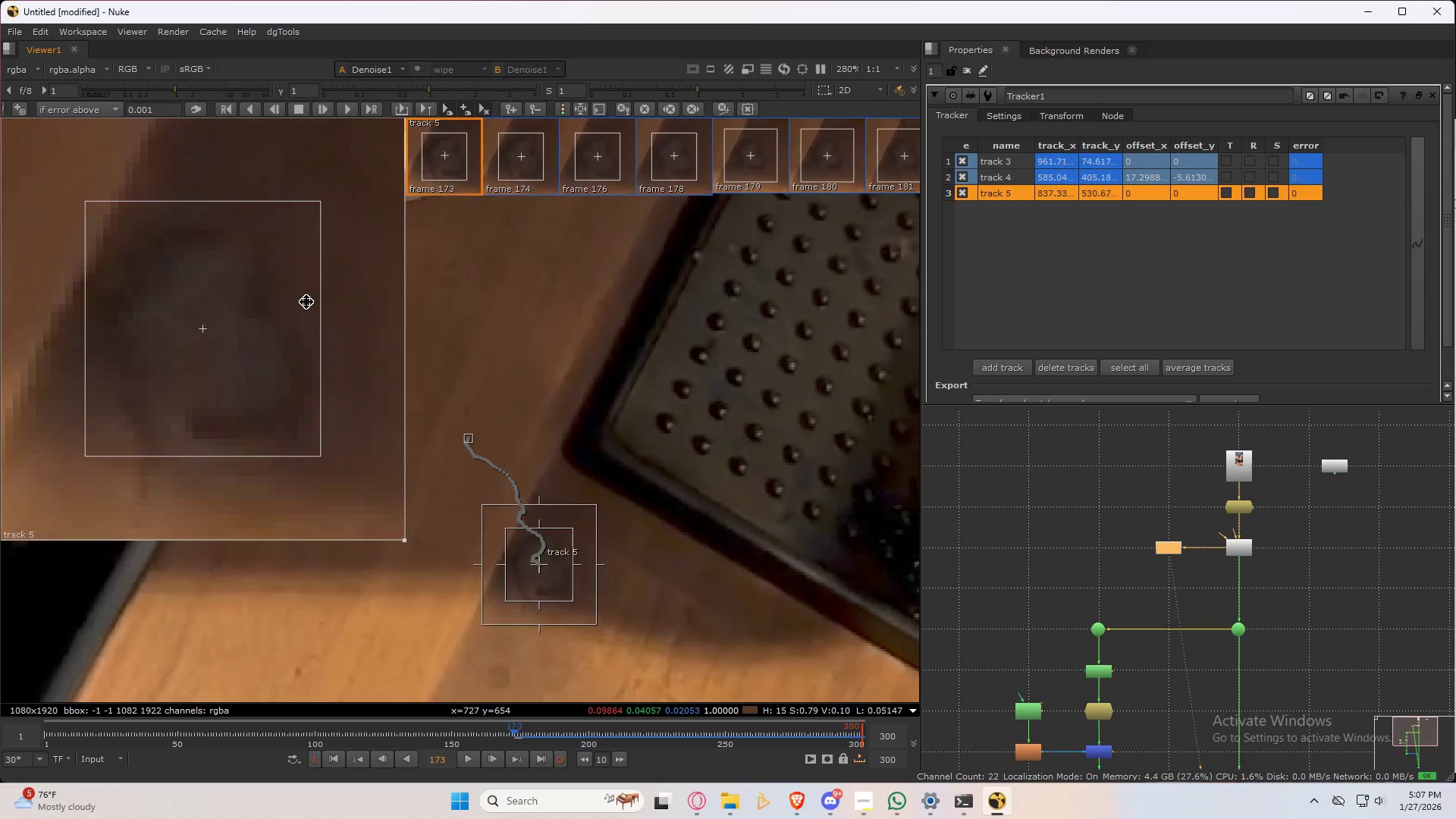 
key(ArrowLeft)
 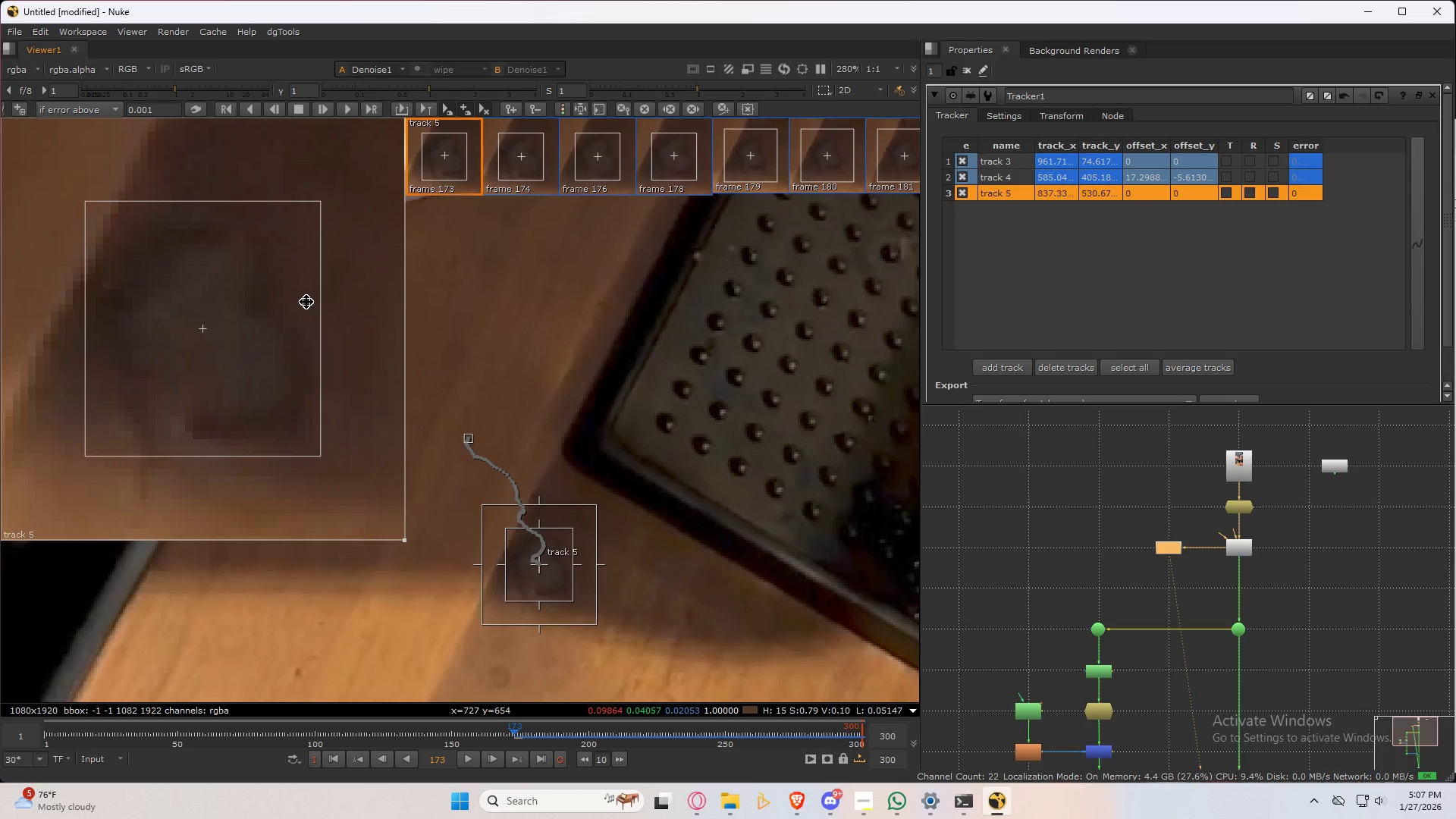 
key(ArrowLeft)
 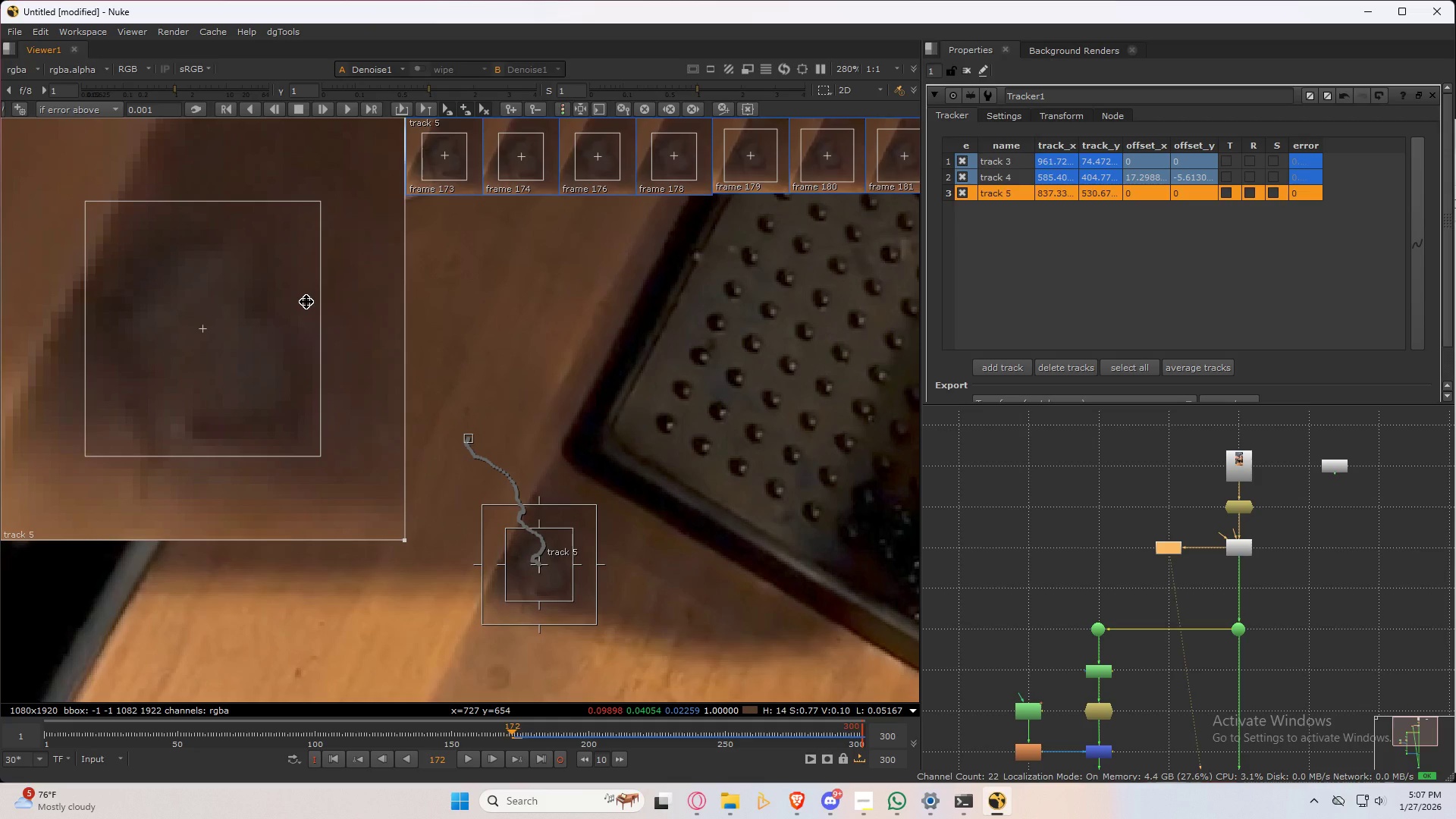 
key(ArrowRight)
 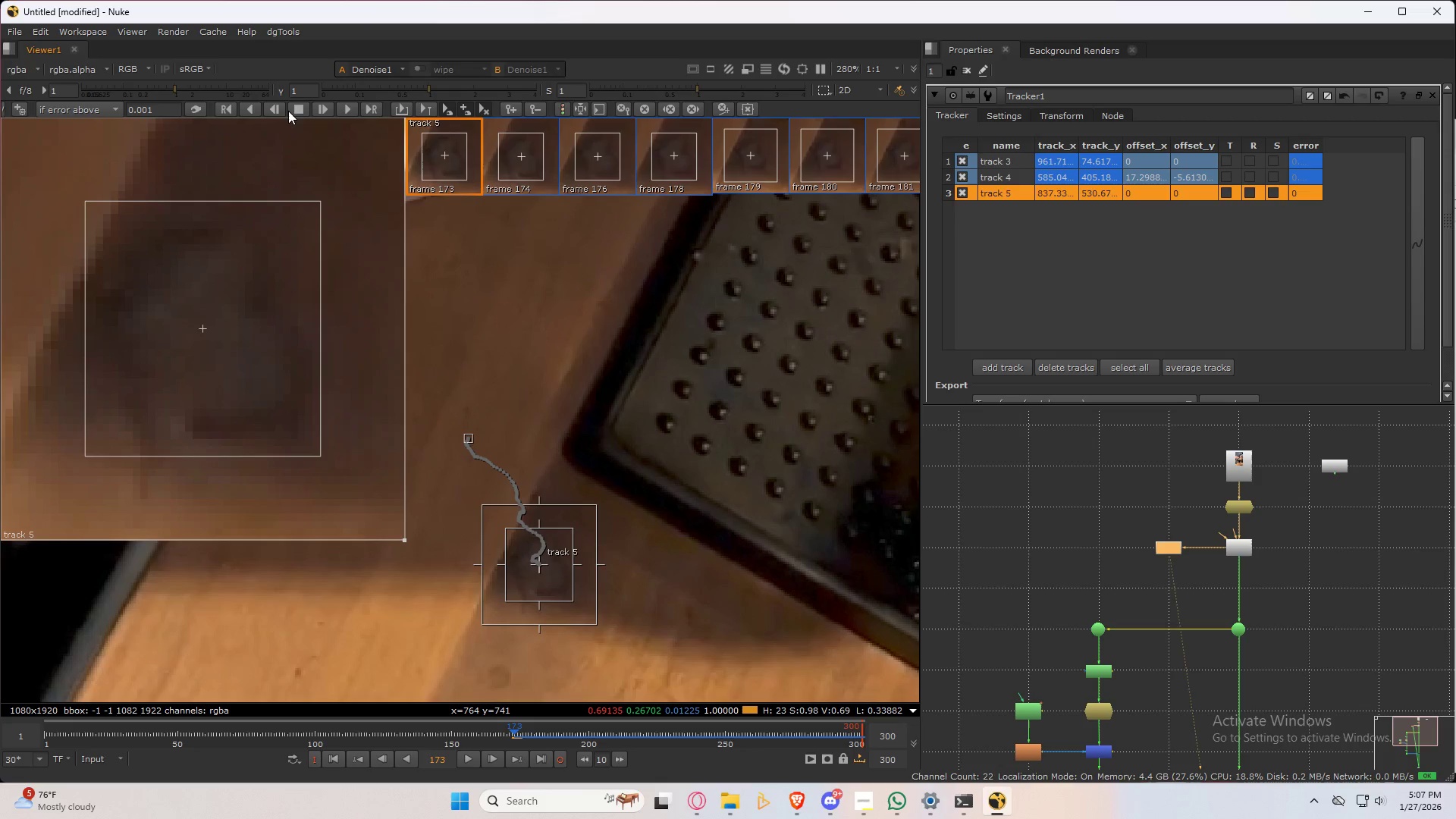 
left_click([276, 105])
 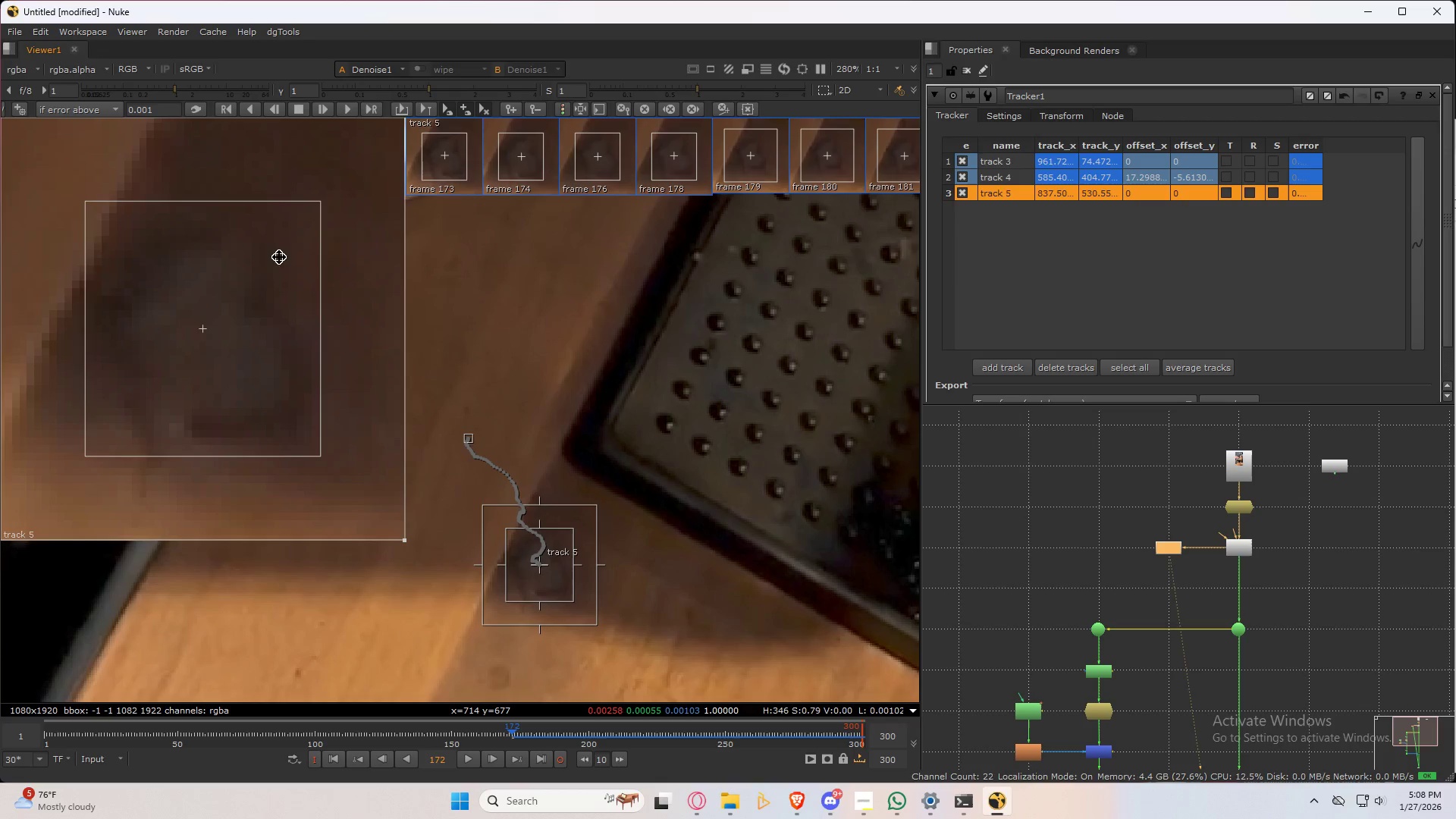 
key(ArrowRight)
 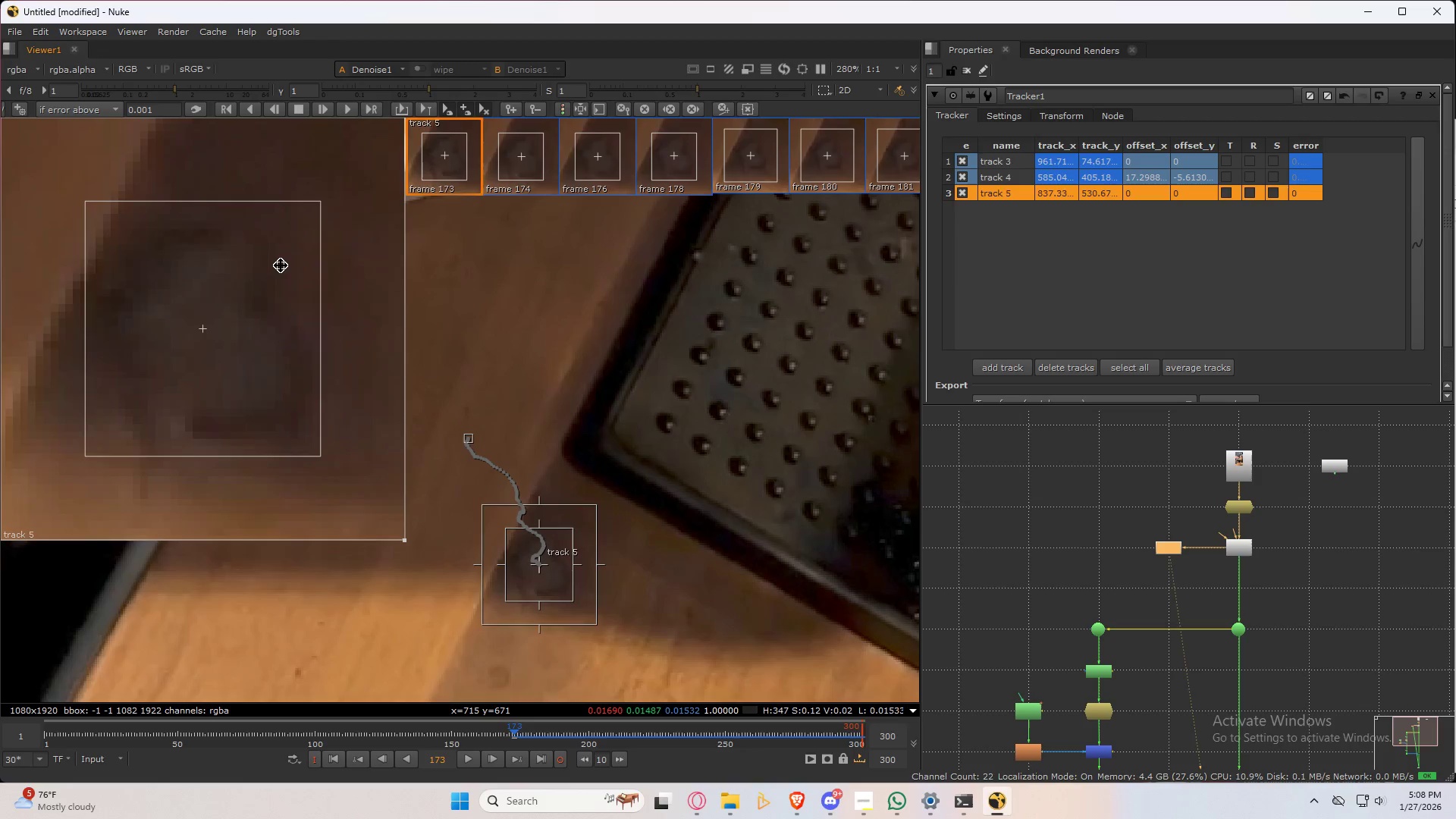 
key(ArrowLeft)
 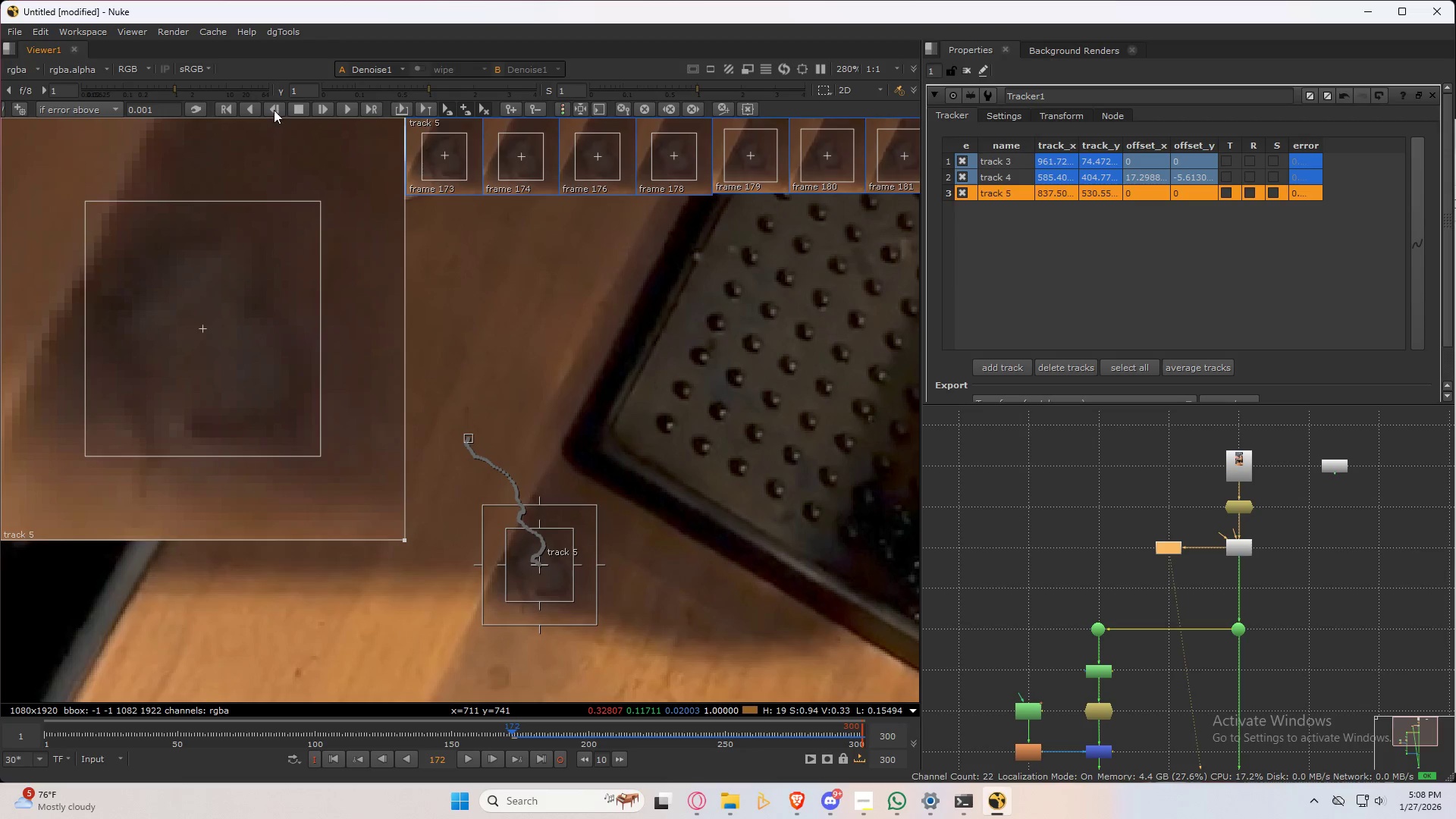 
left_click([274, 108])
 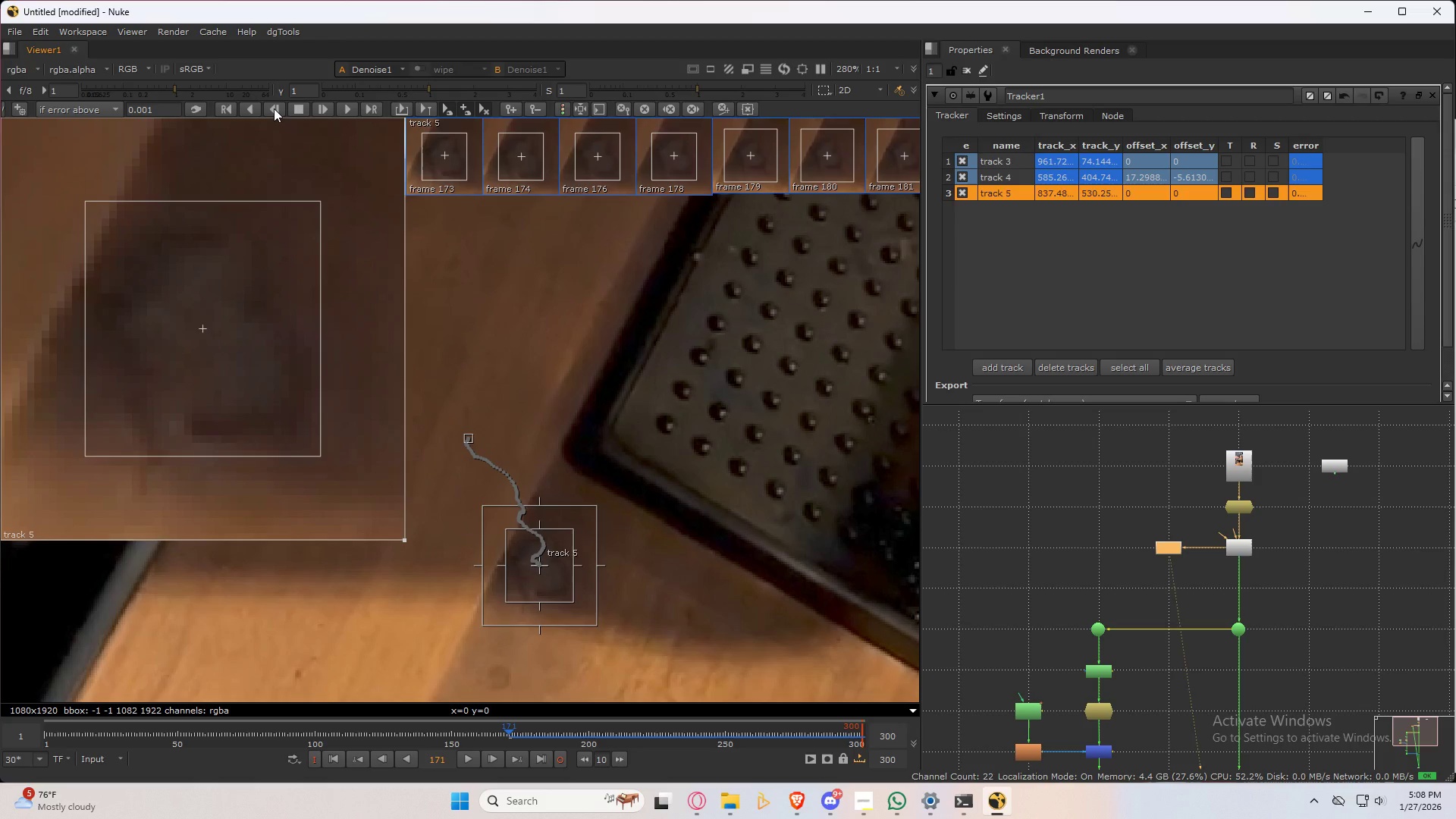 
key(ArrowRight)
 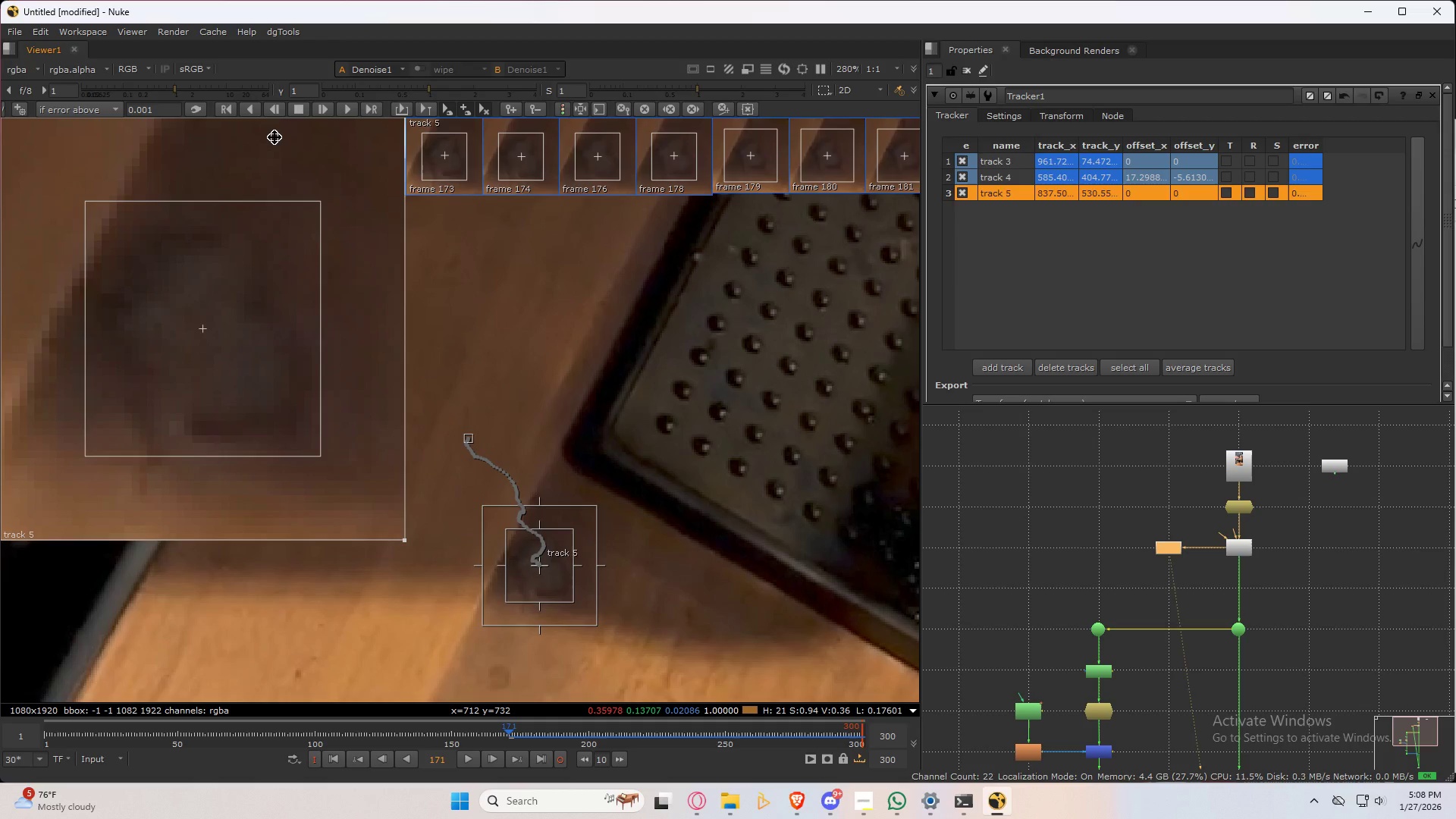 
key(ArrowLeft)
 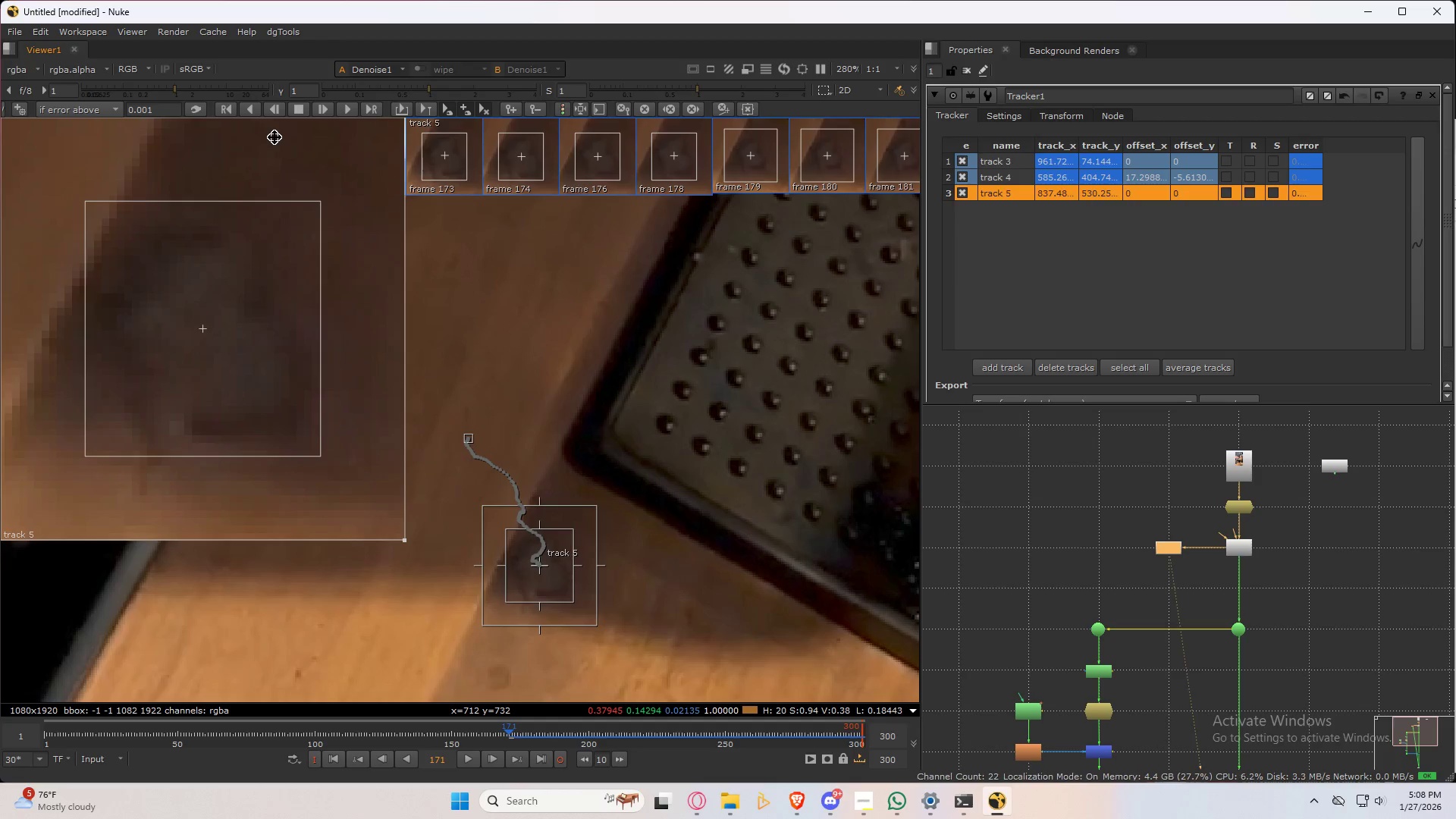 
key(ArrowRight)
 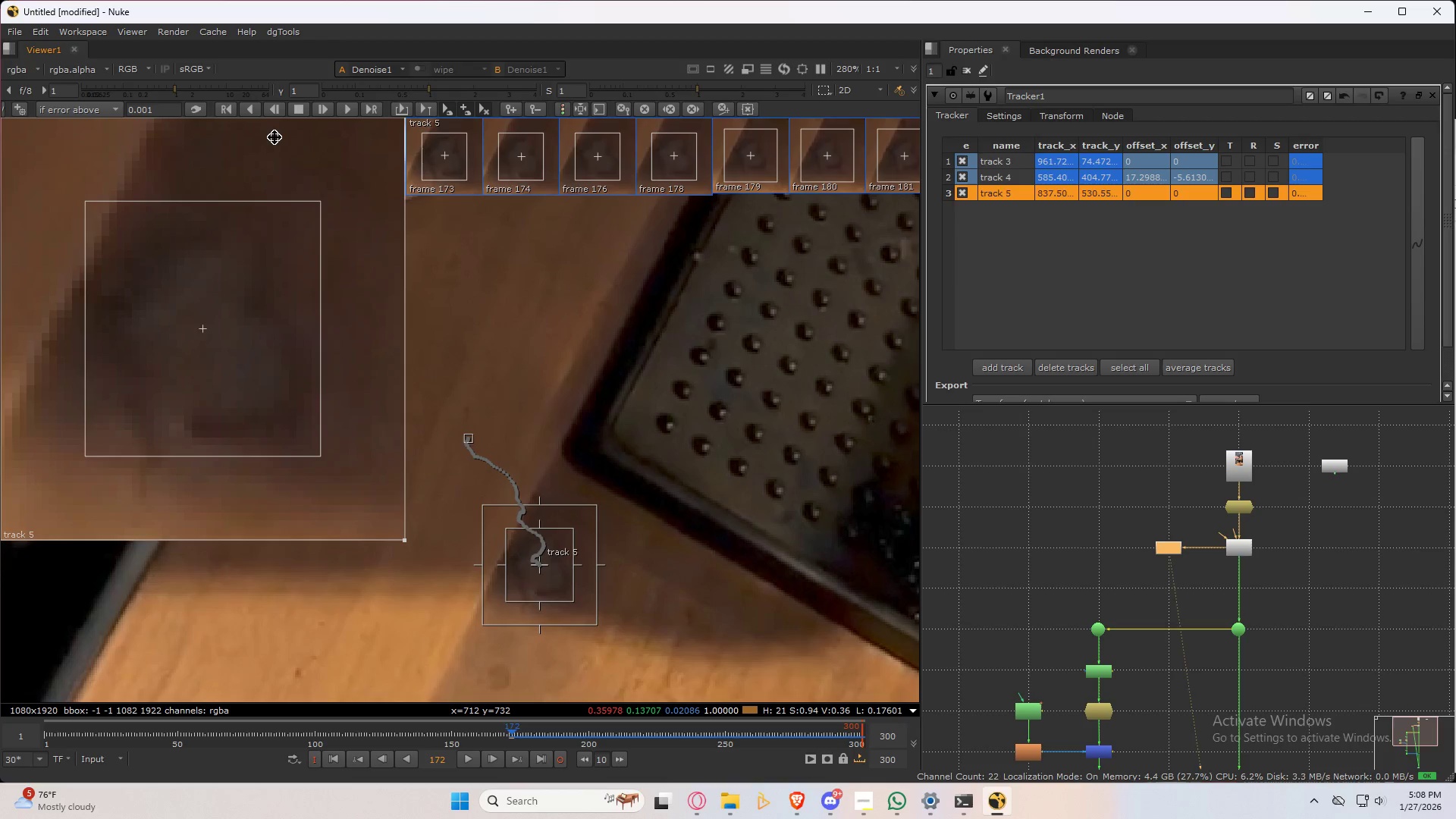 
key(ArrowLeft)
 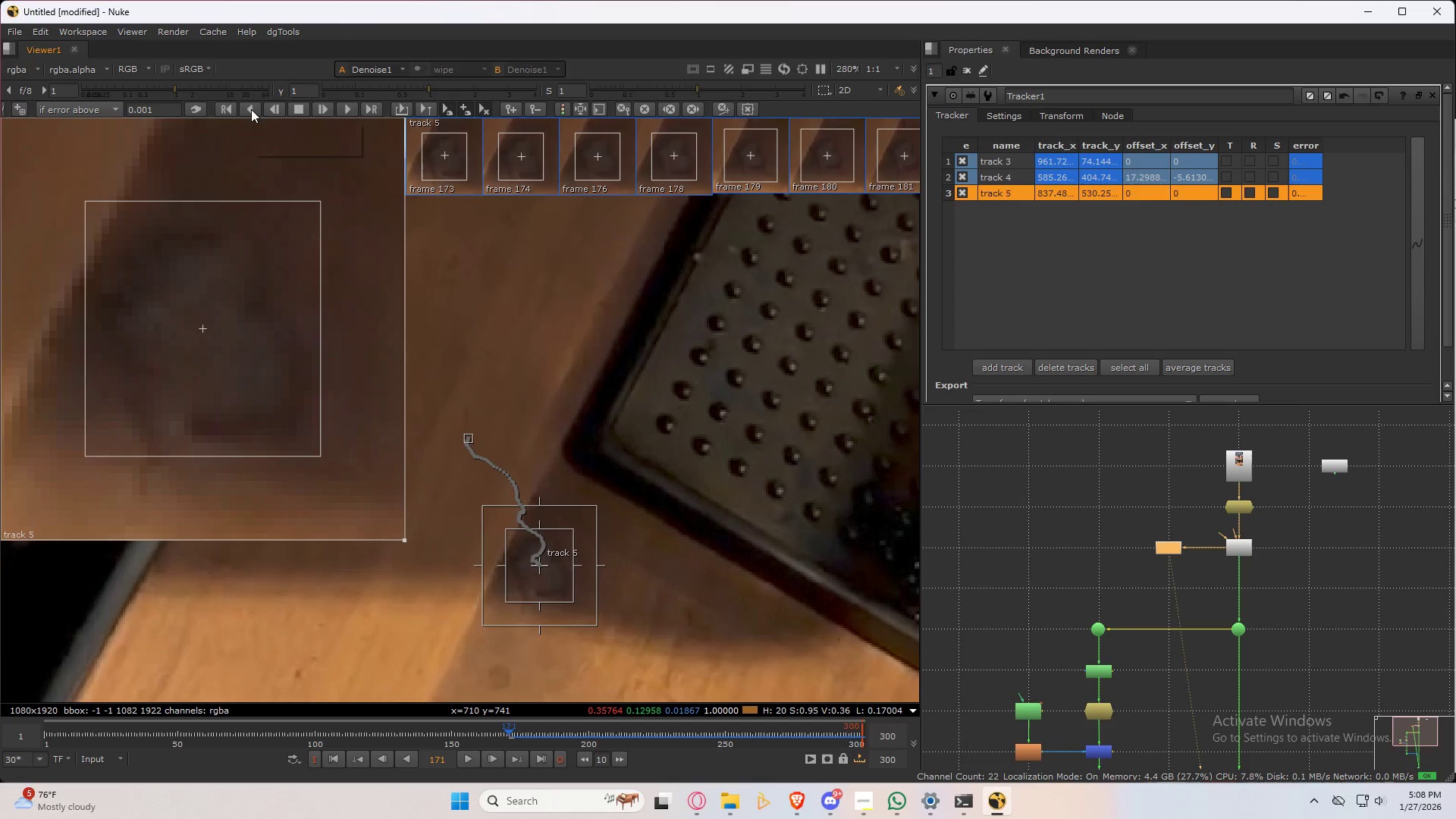 
left_click([251, 109])
 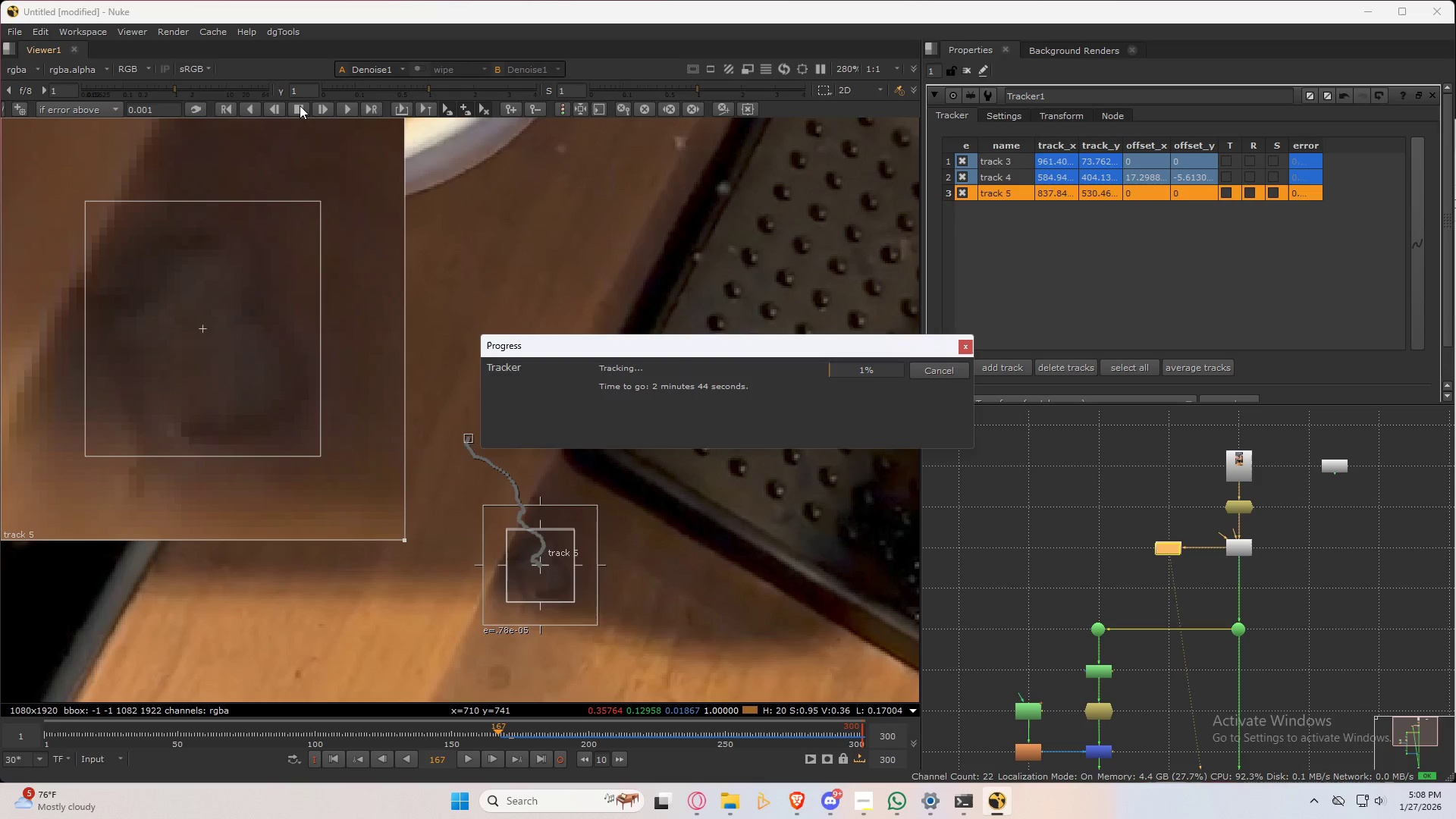 
wait(6.05)
 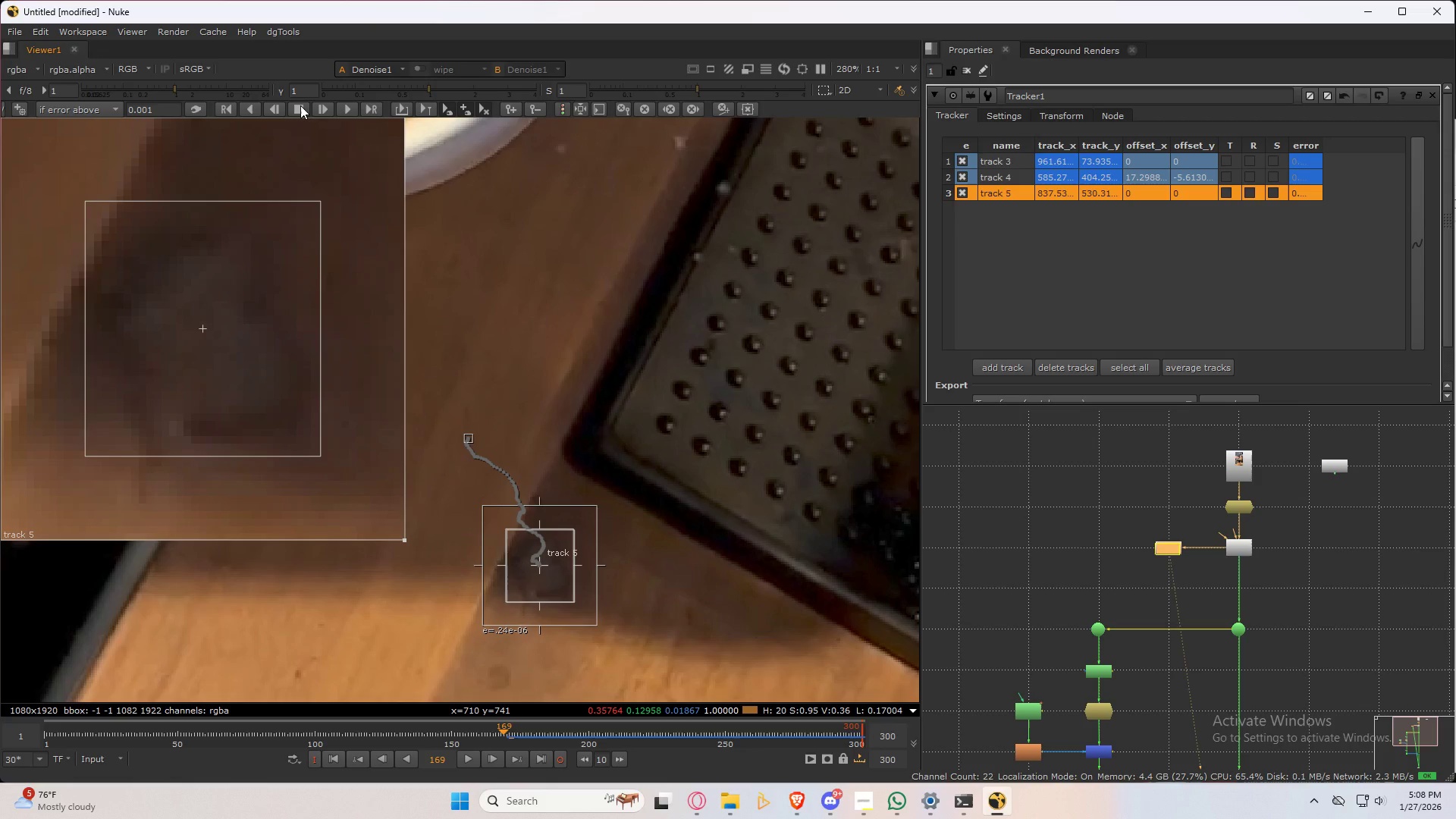 
left_click([300, 105])
 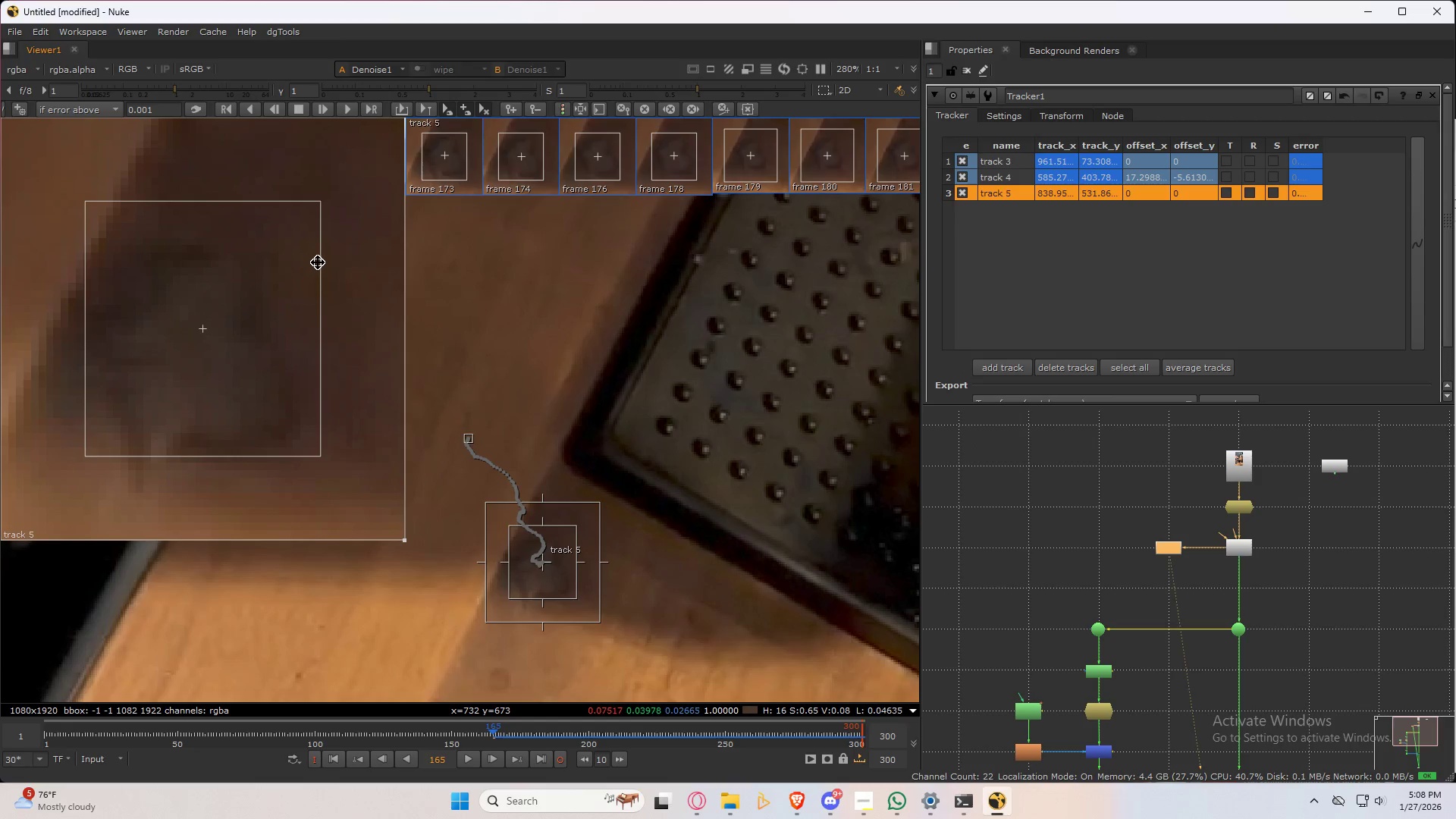 
key(ArrowRight)
 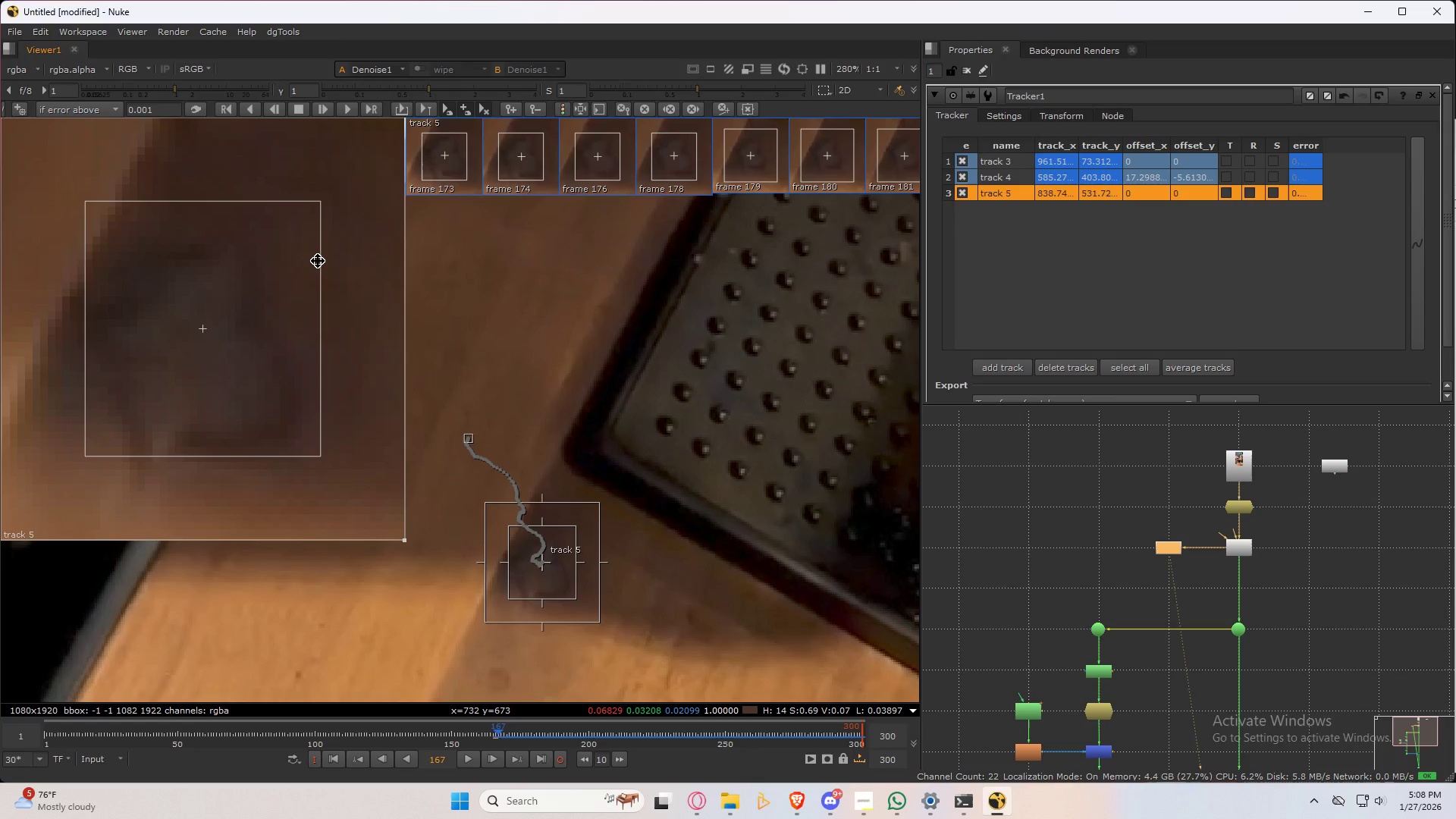 
key(ArrowRight)
 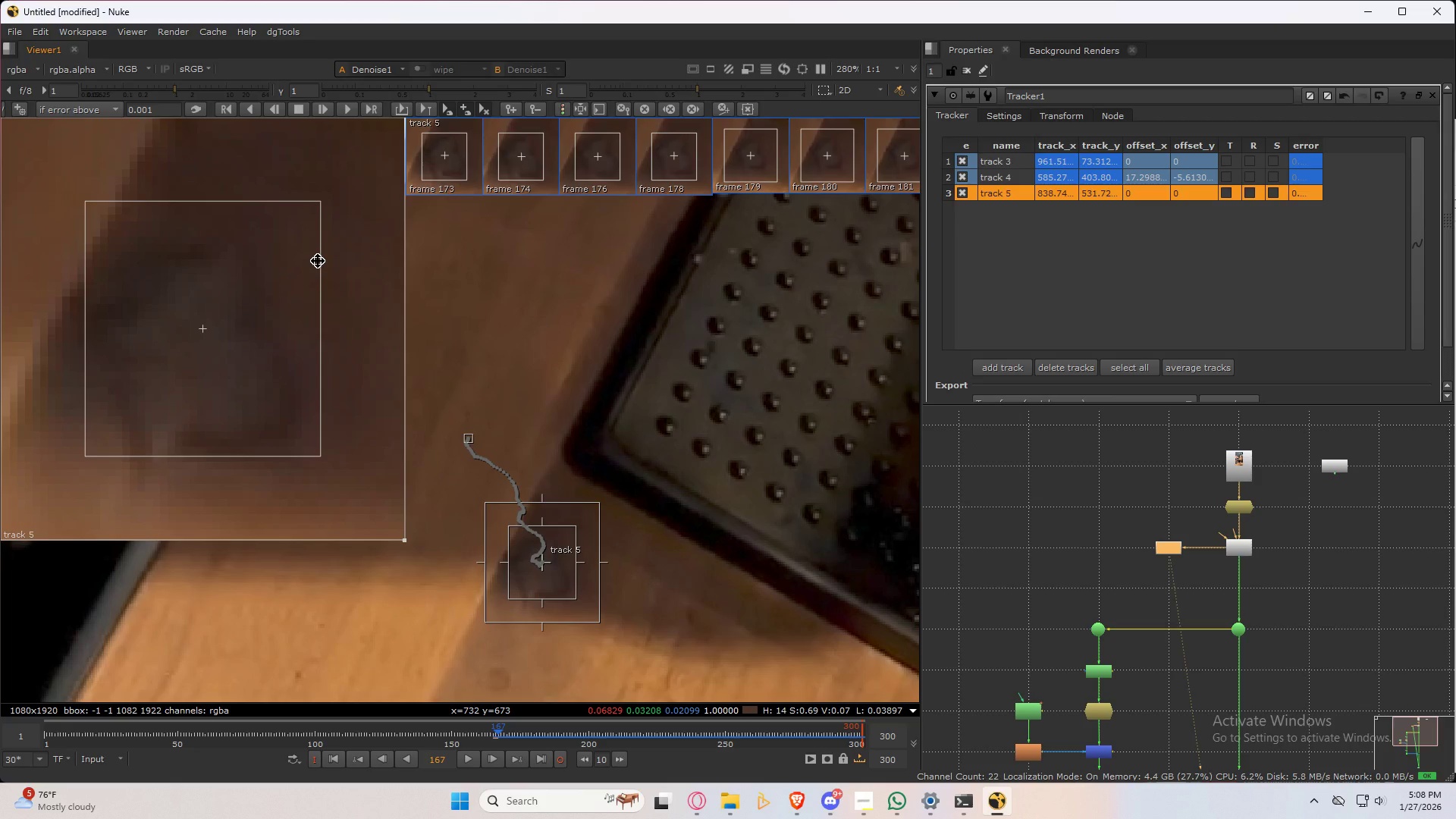 
key(ArrowRight)
 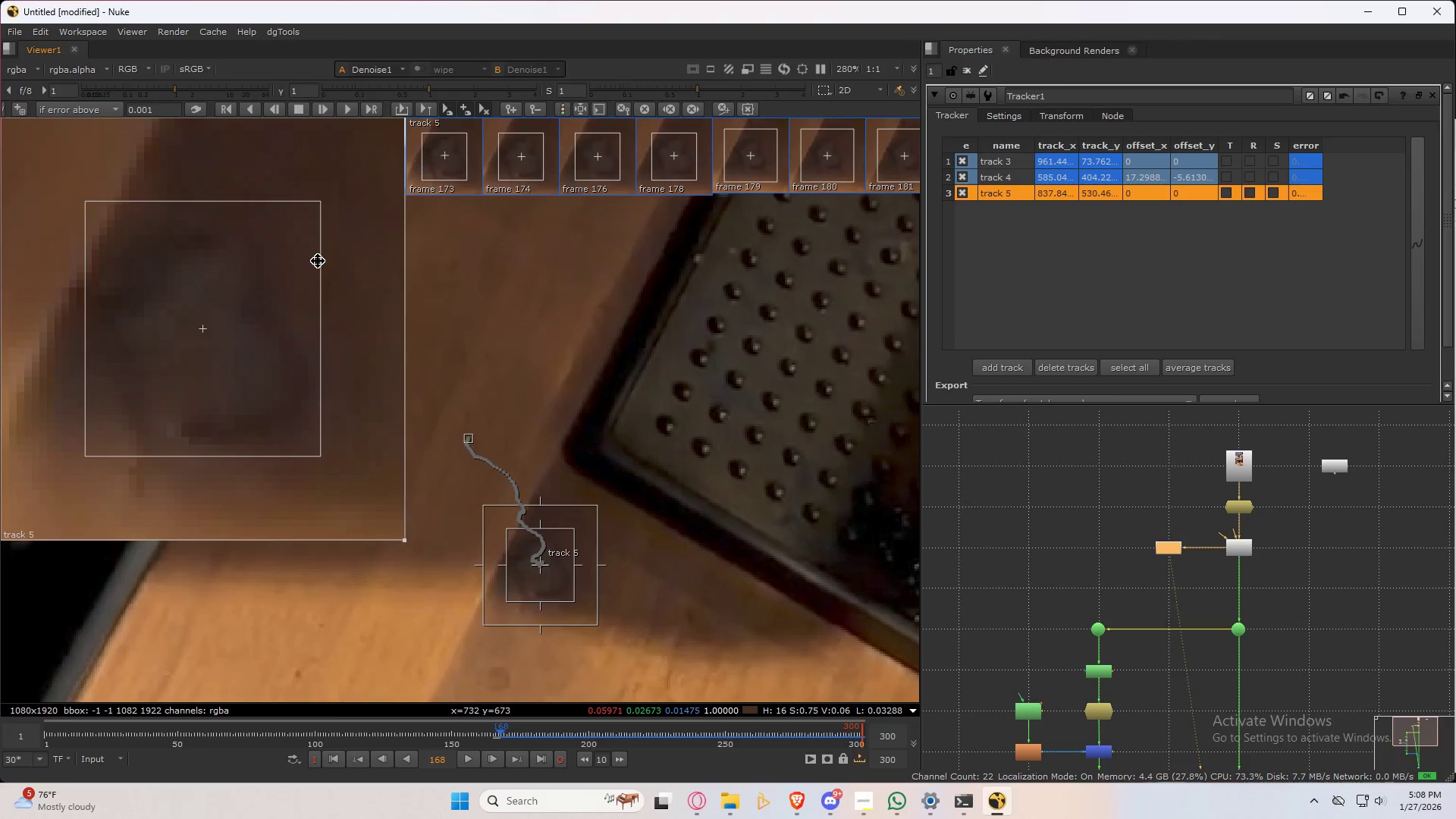 
key(ArrowRight)
 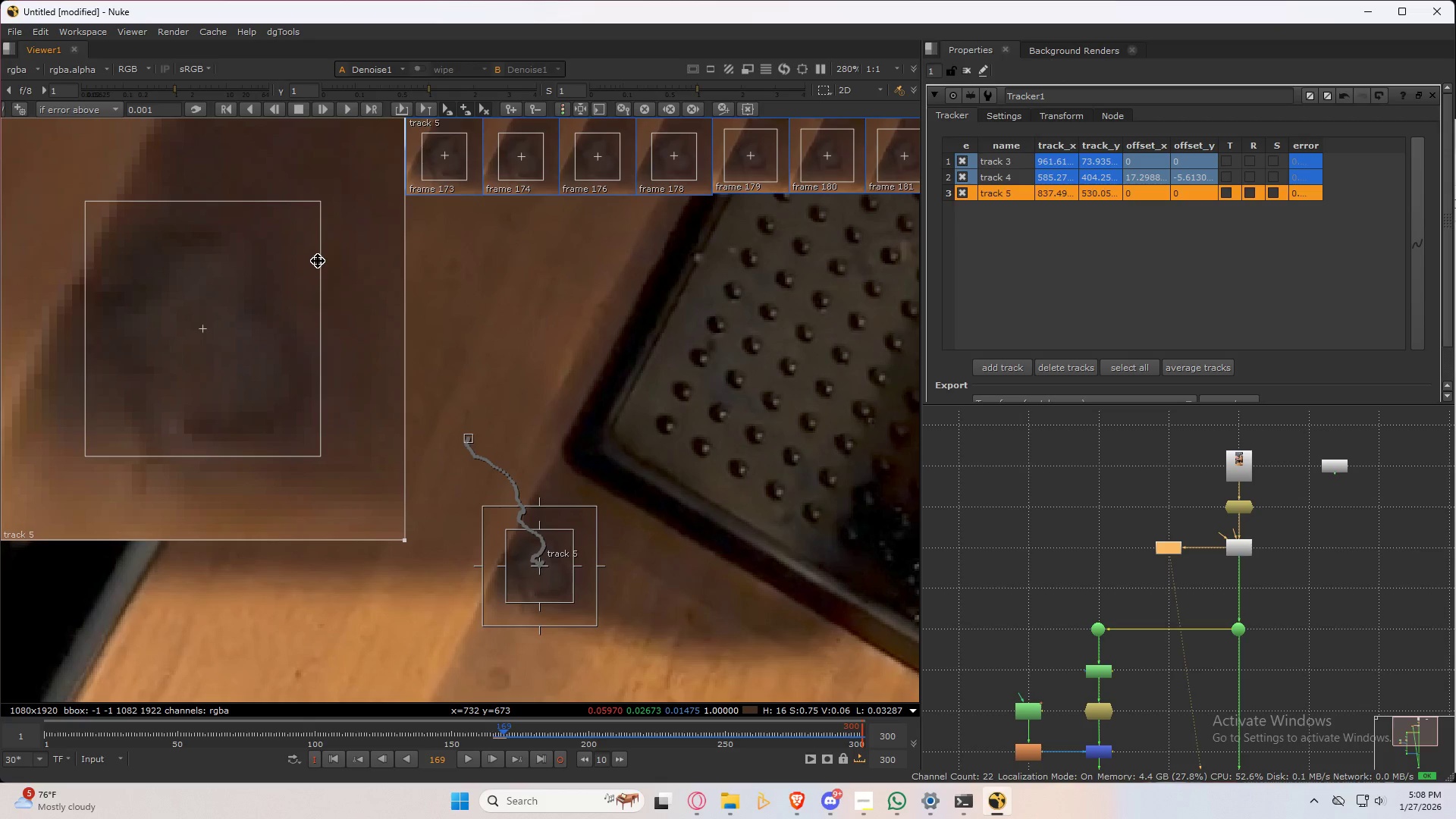 
key(ArrowRight)
 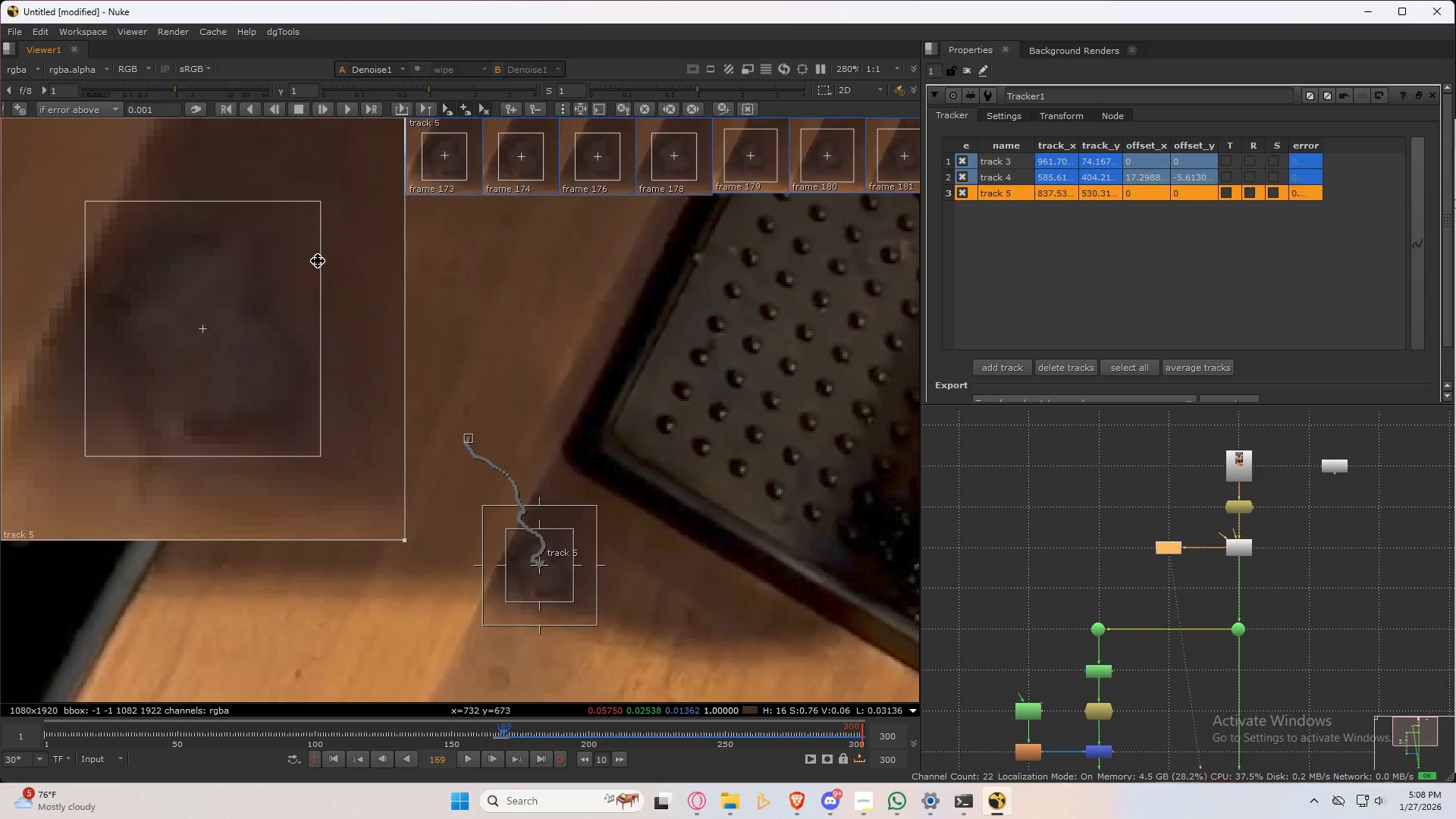 
key(ArrowLeft)
 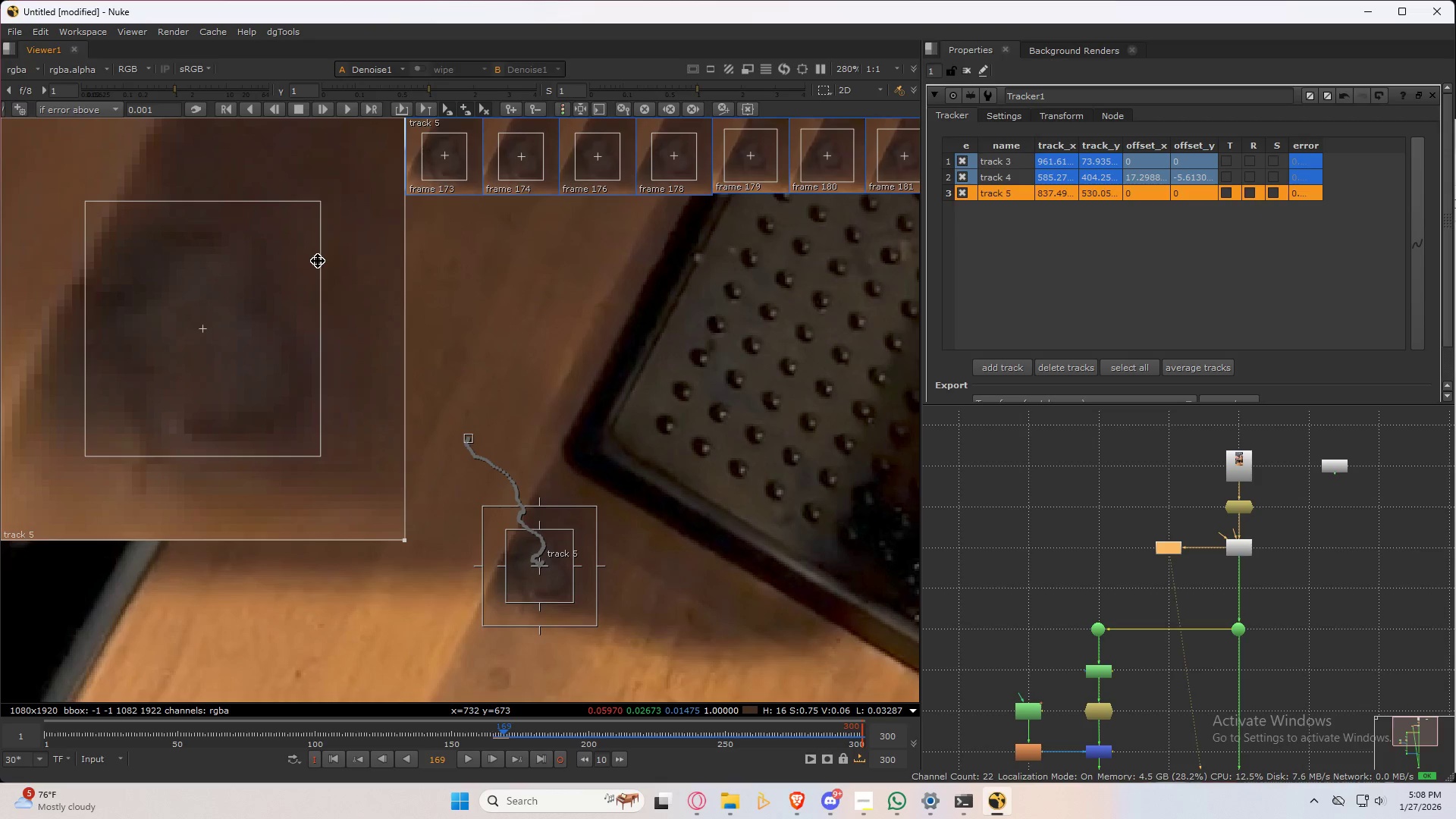 
key(ArrowLeft)
 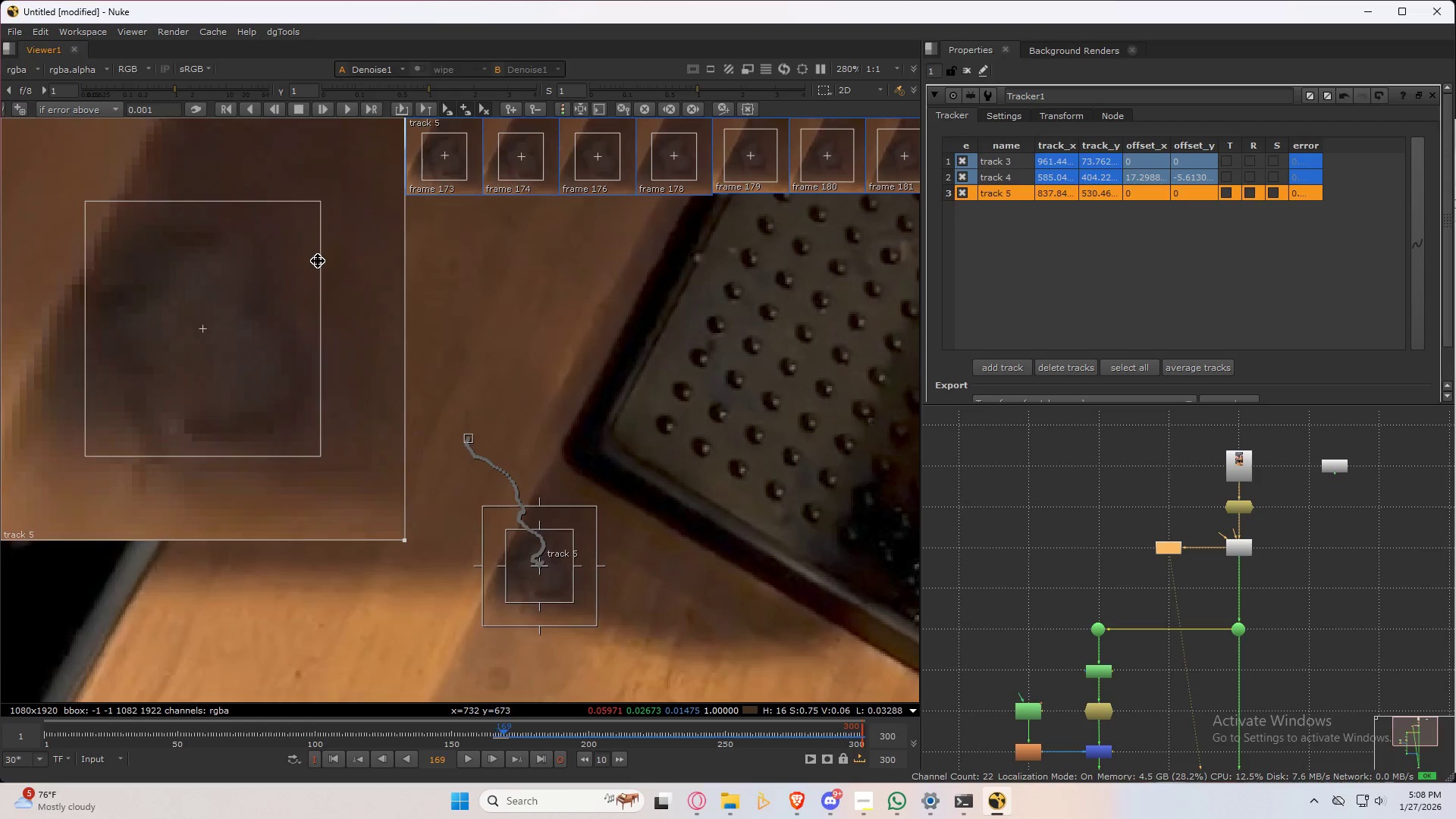 
key(ArrowRight)
 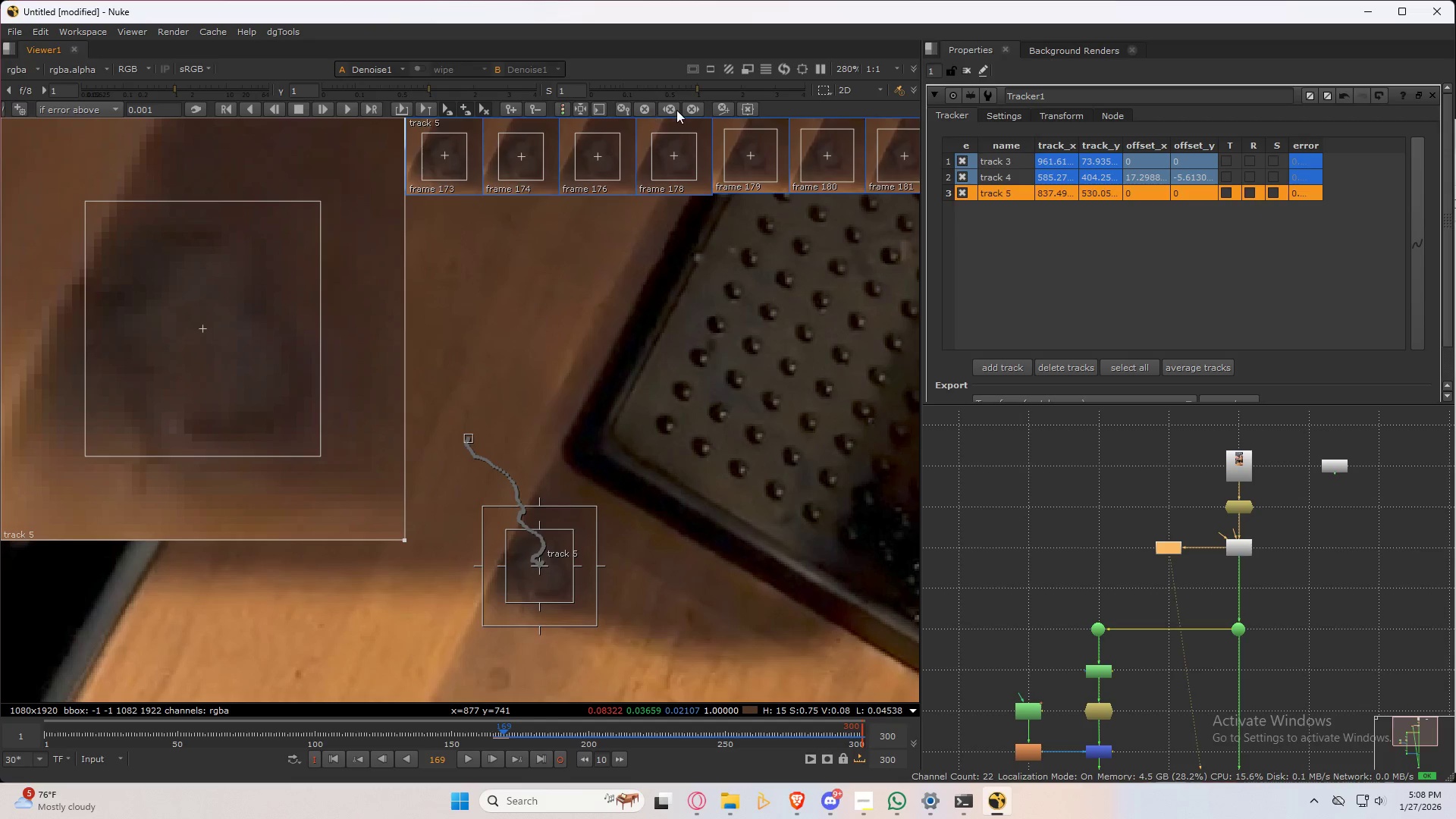 
left_click([670, 108])
 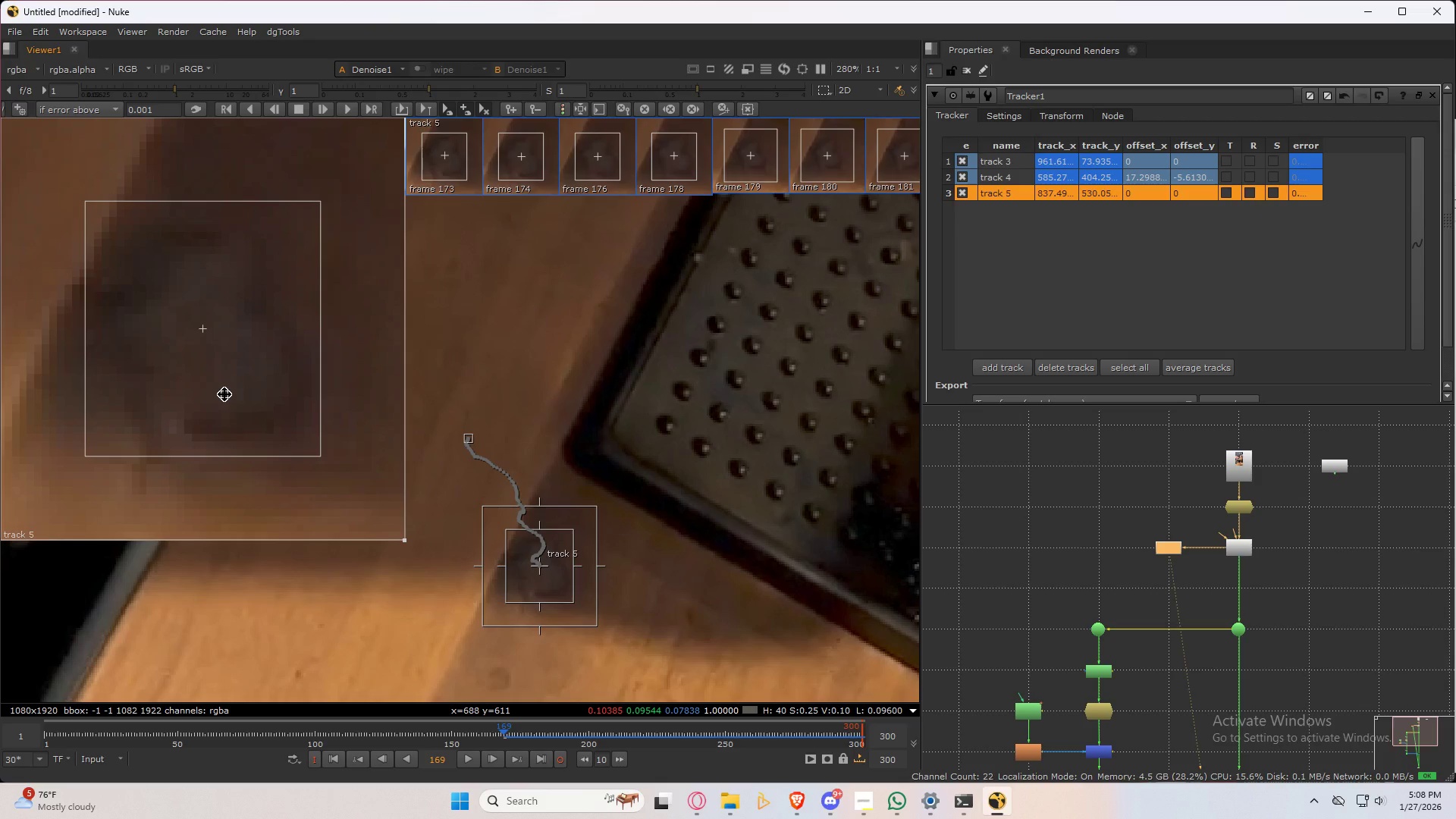 
key(ArrowRight)
 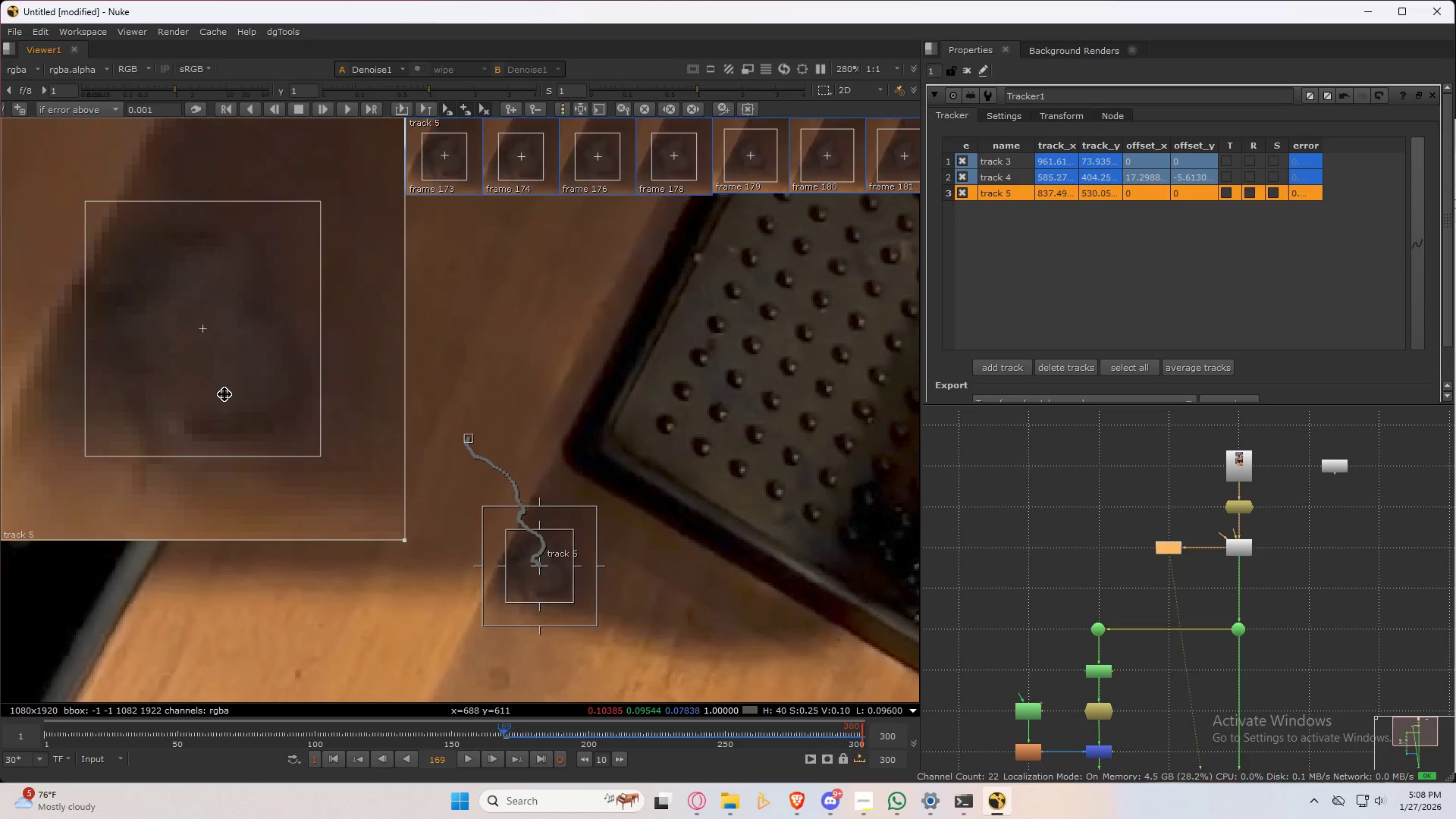 
key(ArrowLeft)
 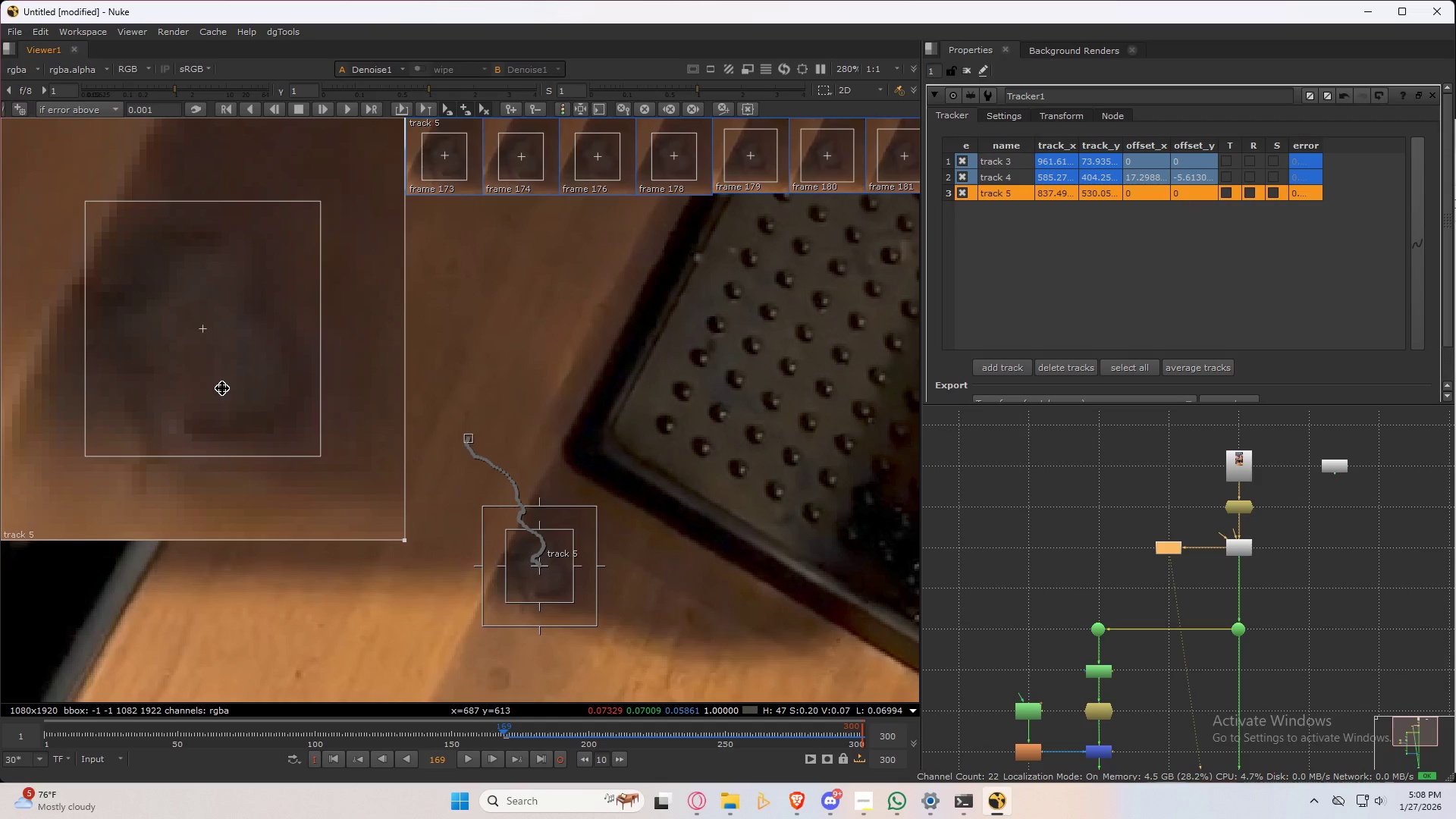 
key(ArrowLeft)
 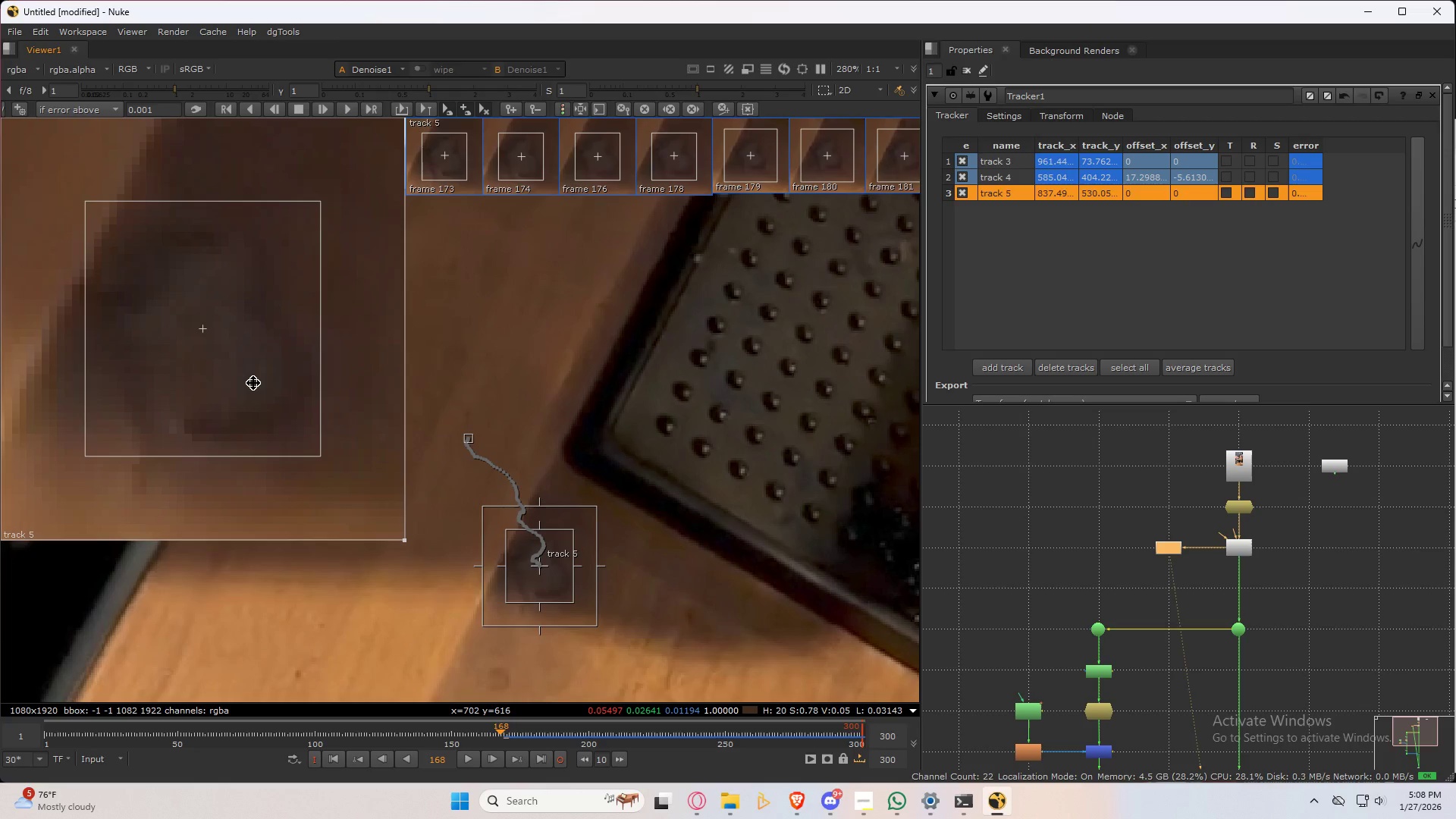 
key(ArrowRight)
 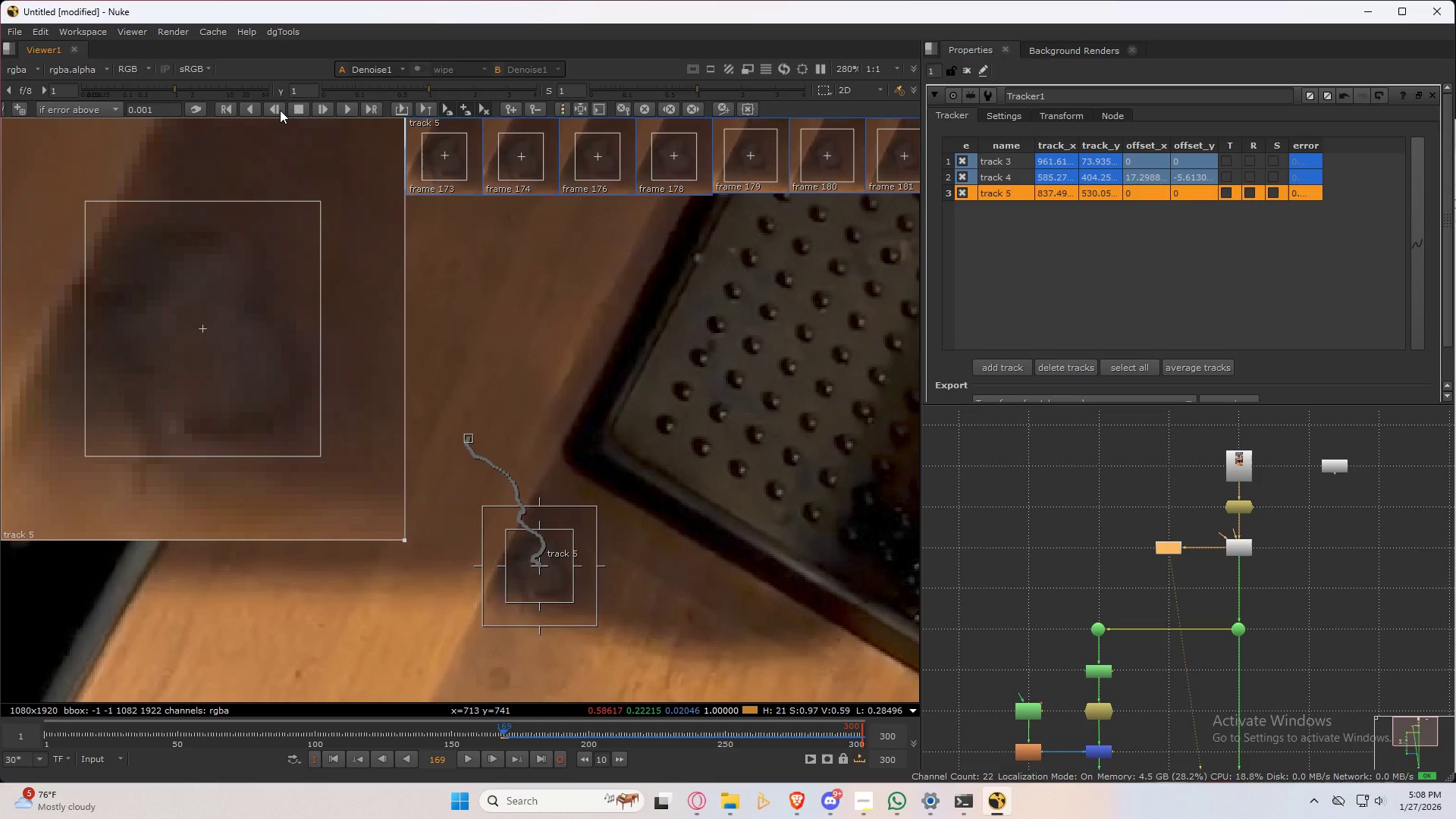 
left_click([280, 110])
 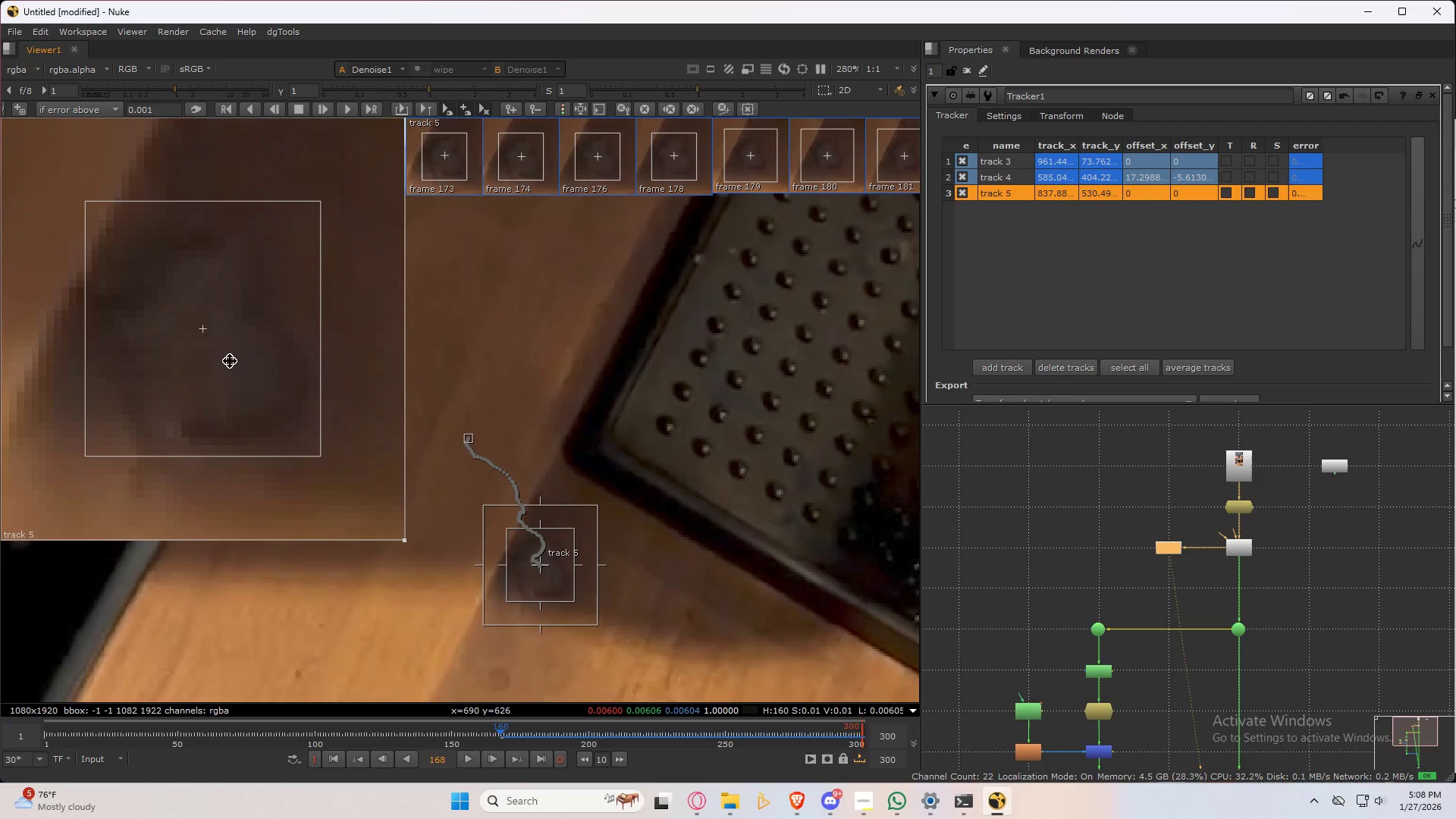 
left_click_drag(start_coordinate=[236, 350], to_coordinate=[236, 344])
 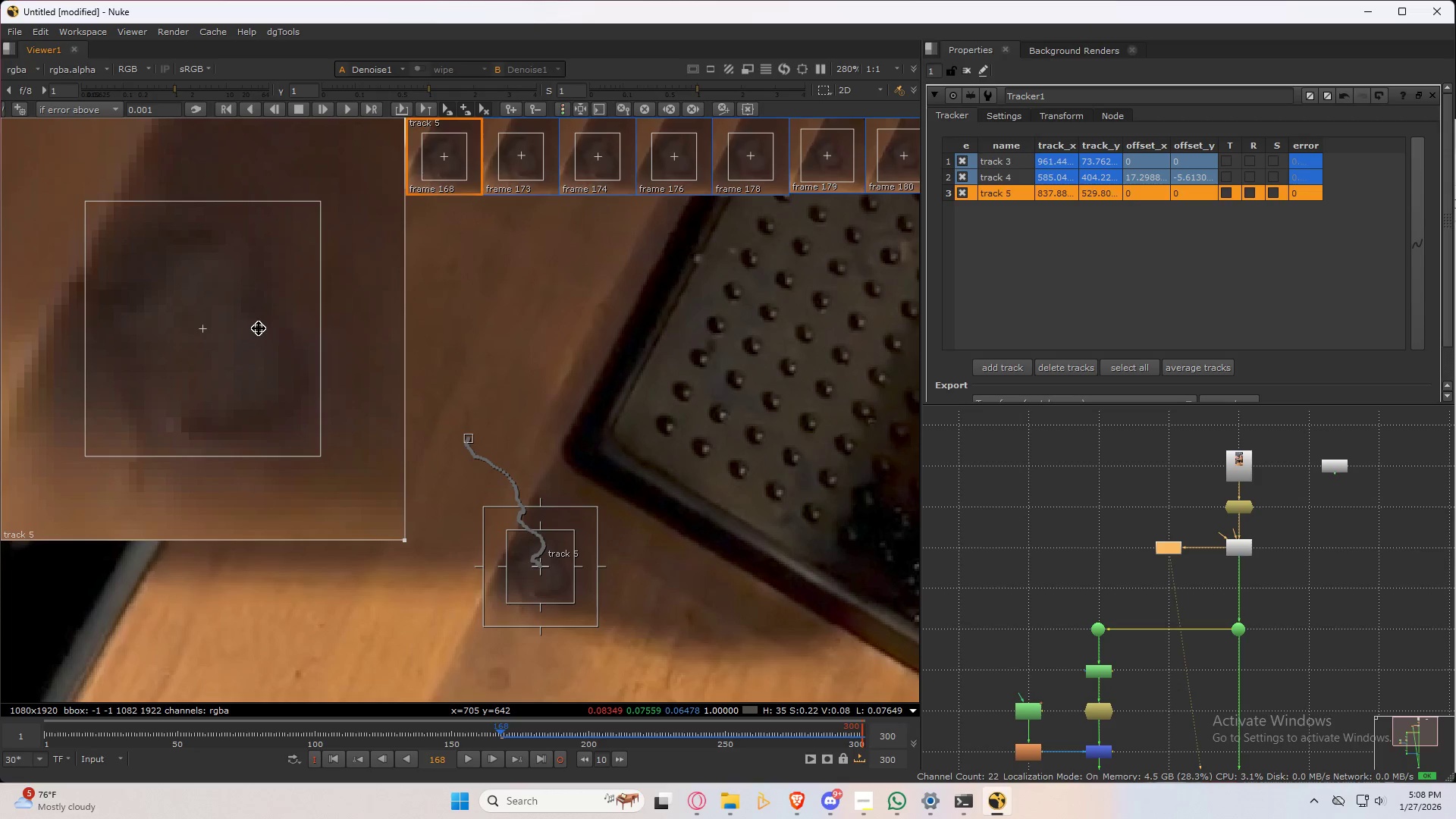 
key(ArrowRight)
 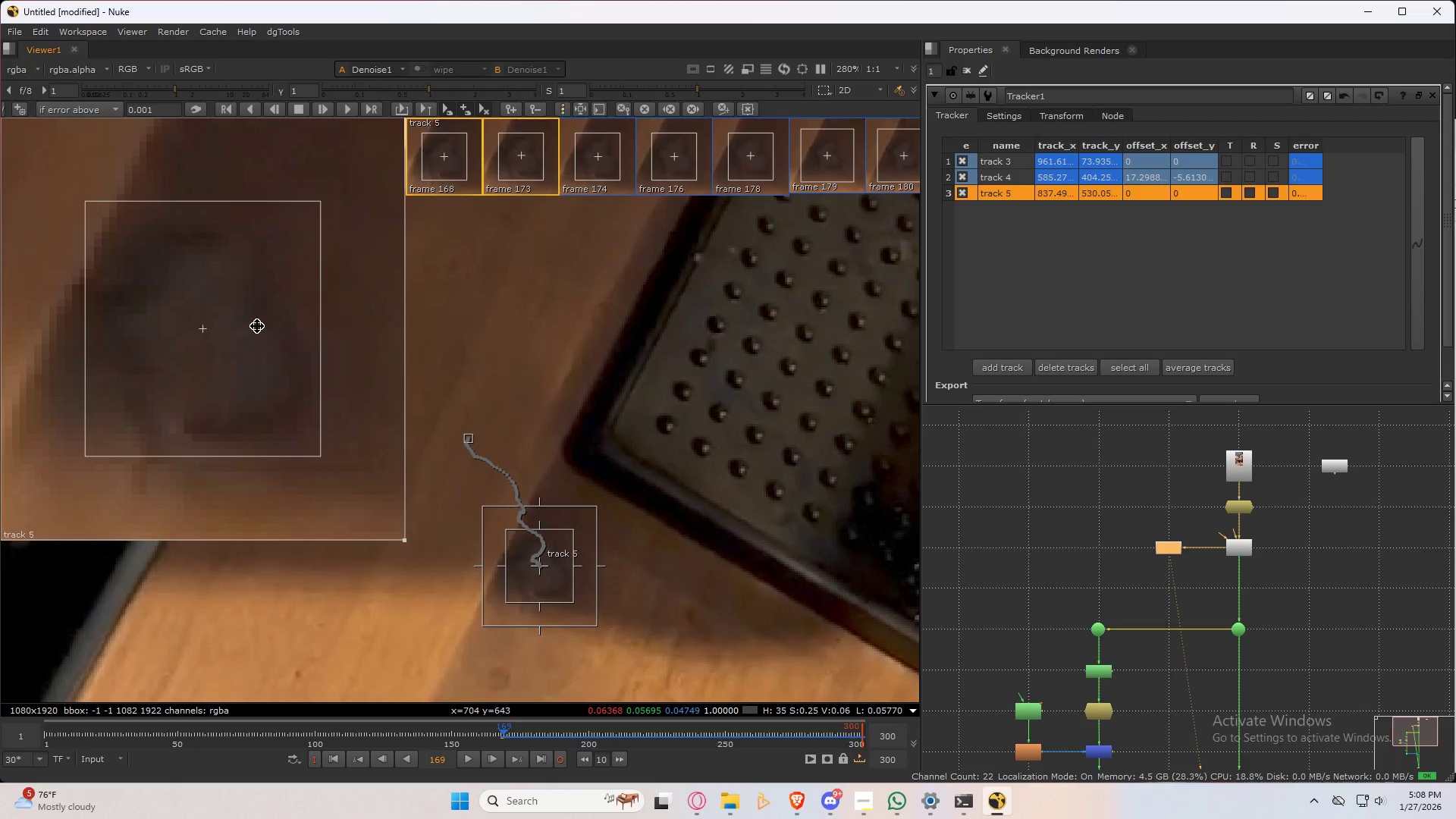 
key(ArrowLeft)
 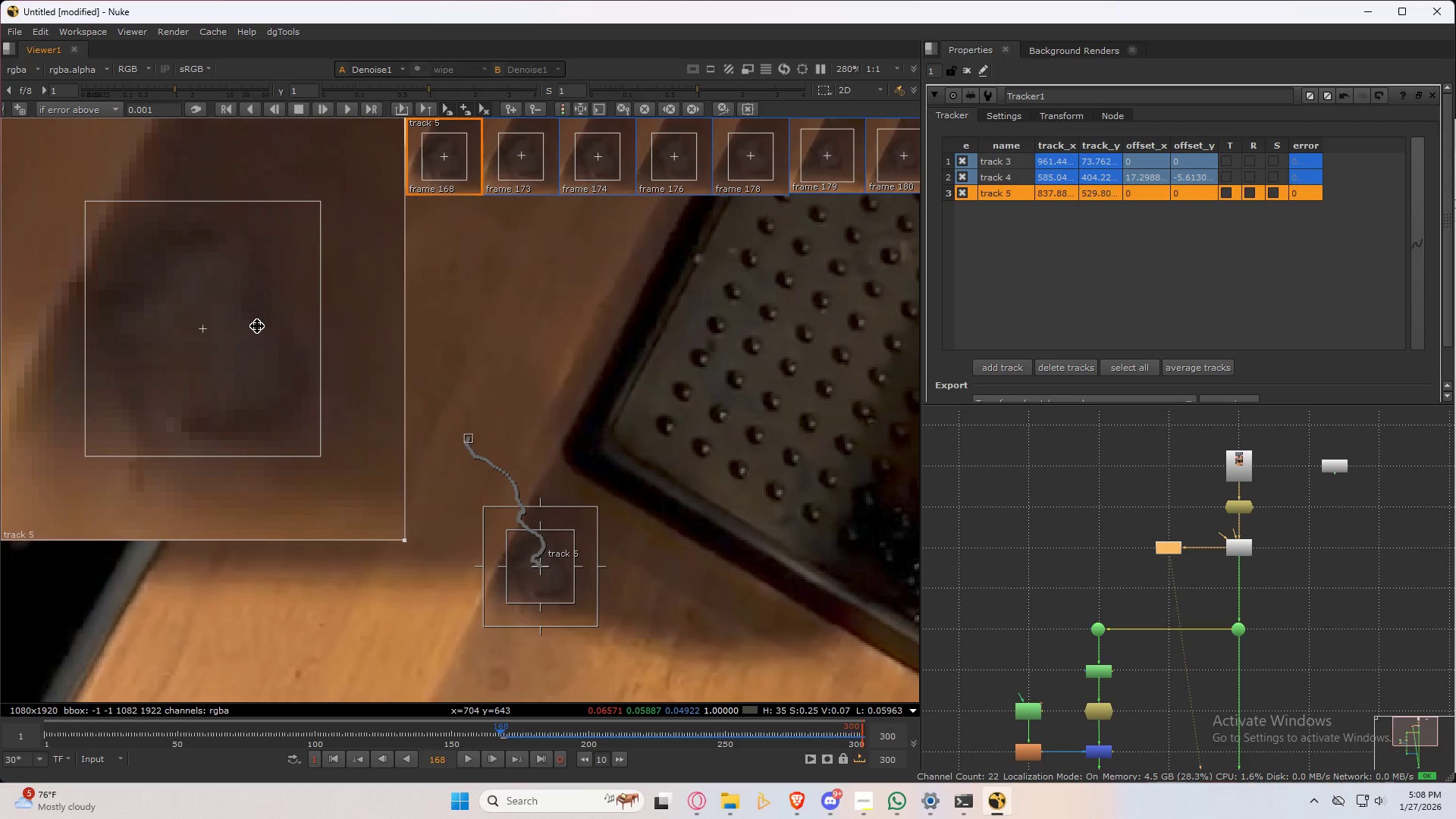 
key(ArrowRight)
 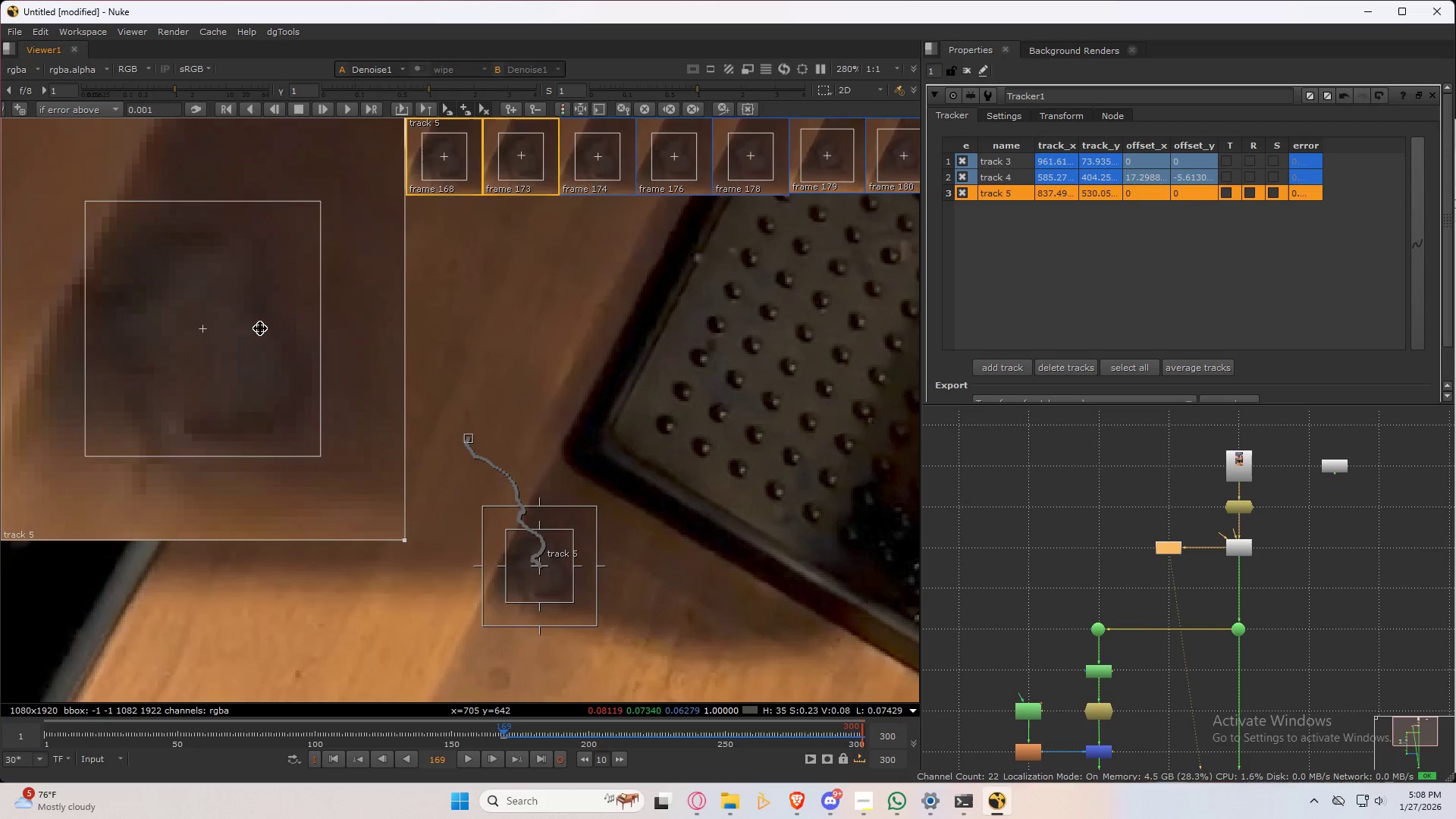 
key(ArrowLeft)
 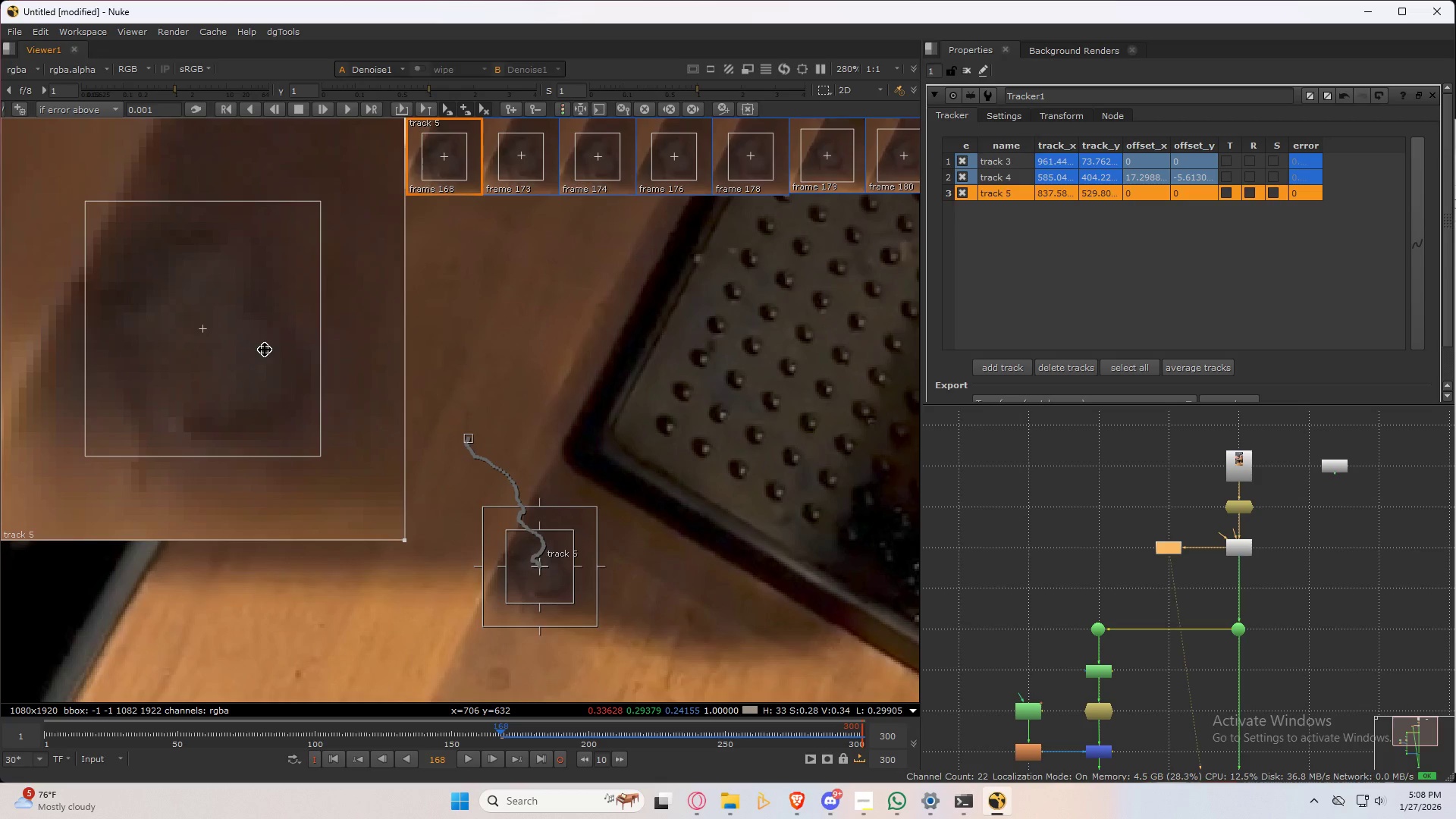 
key(ArrowRight)
 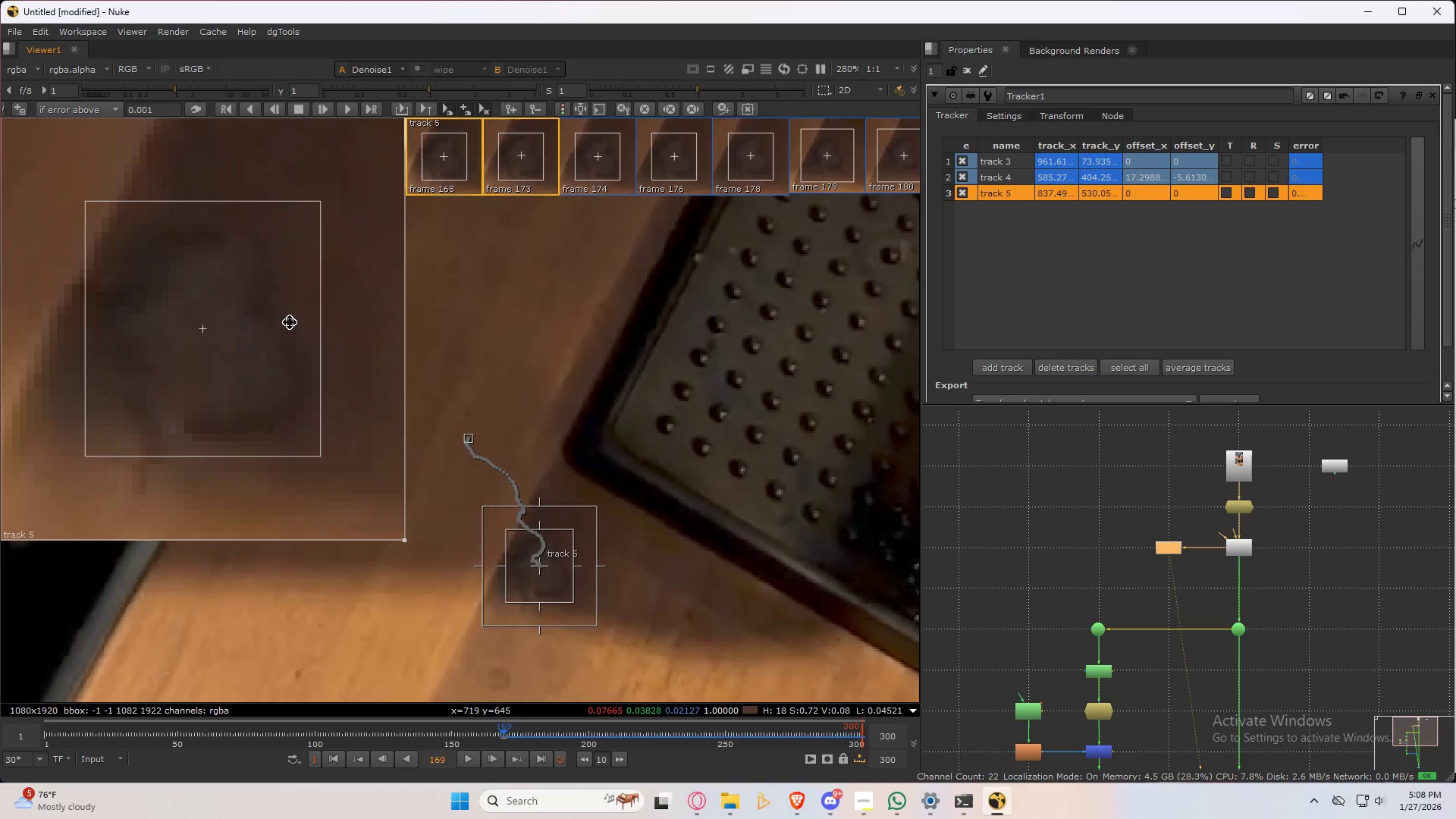 
key(ArrowLeft)
 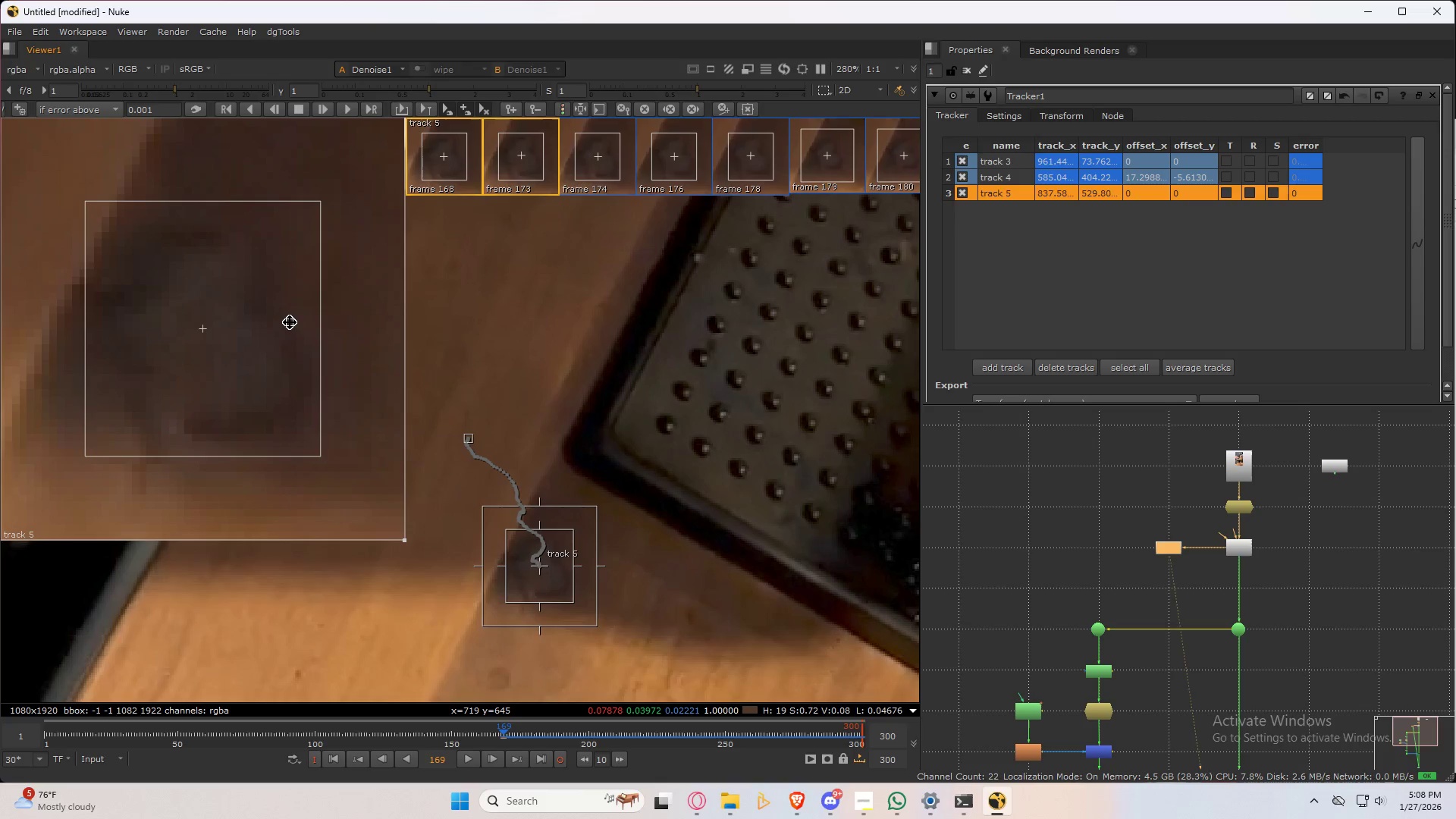 
key(ArrowRight)
 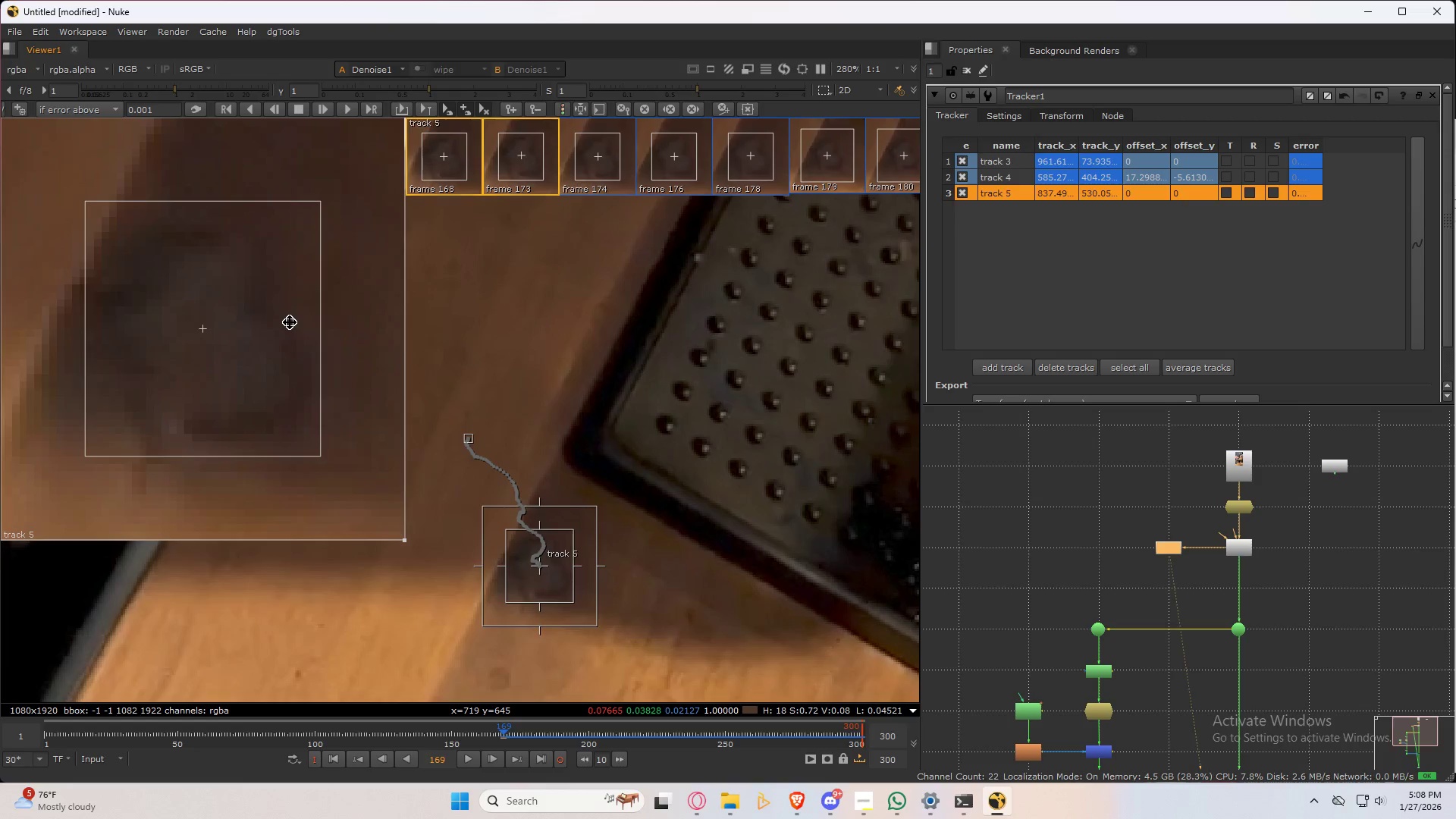 
key(ArrowLeft)
 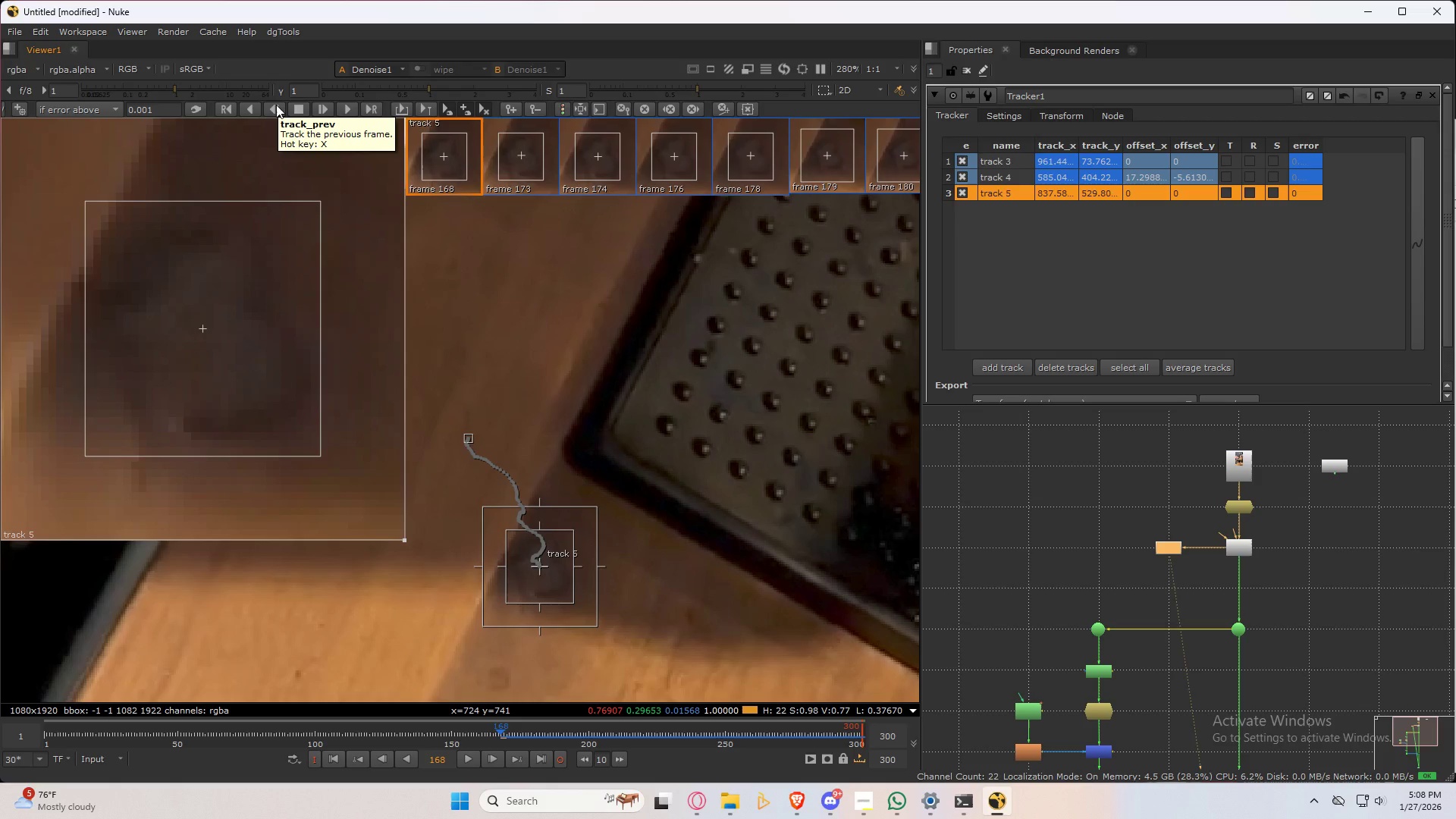 
wait(6.42)
 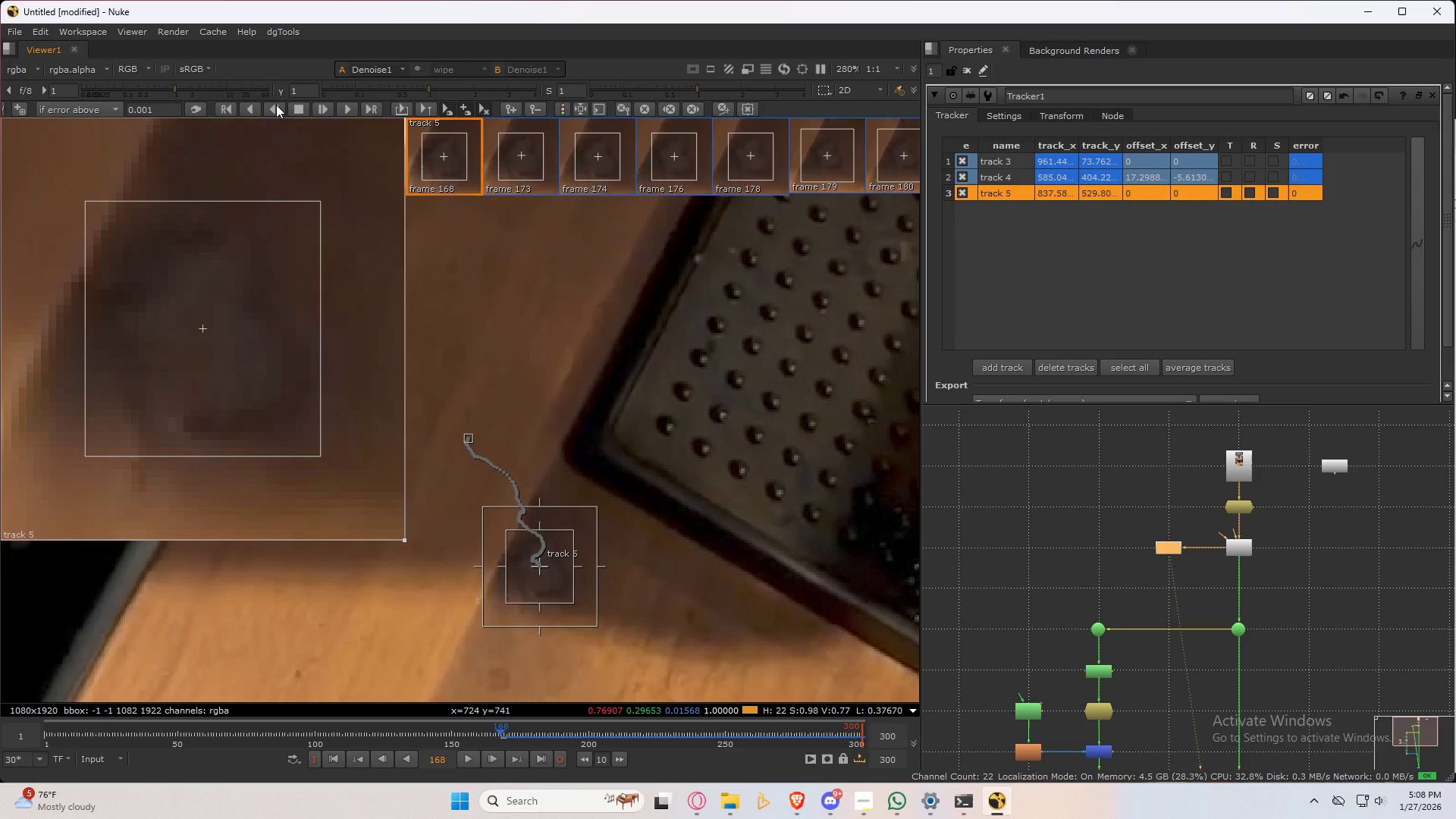 
left_click([276, 105])
 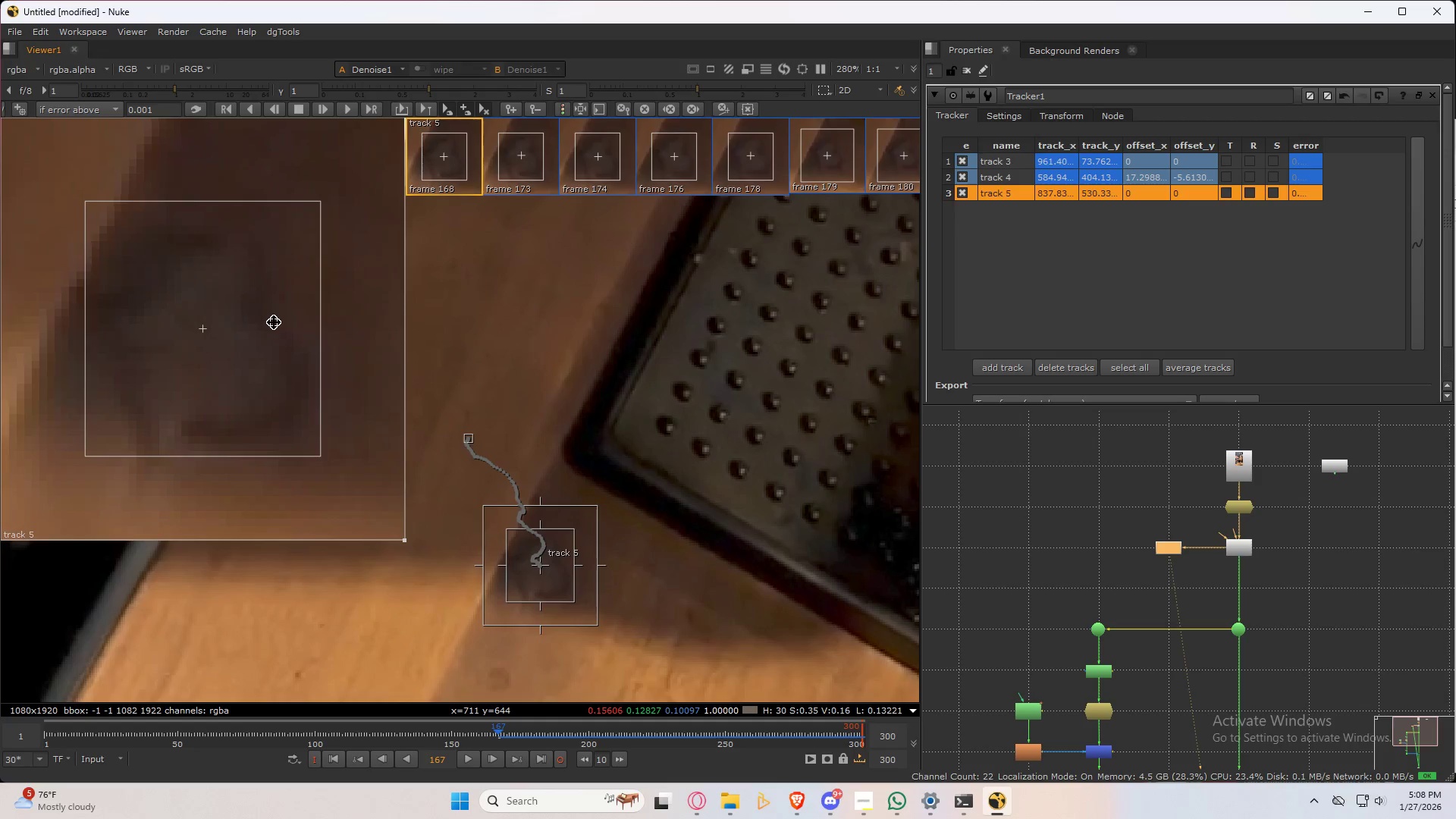 
key(ArrowRight)
 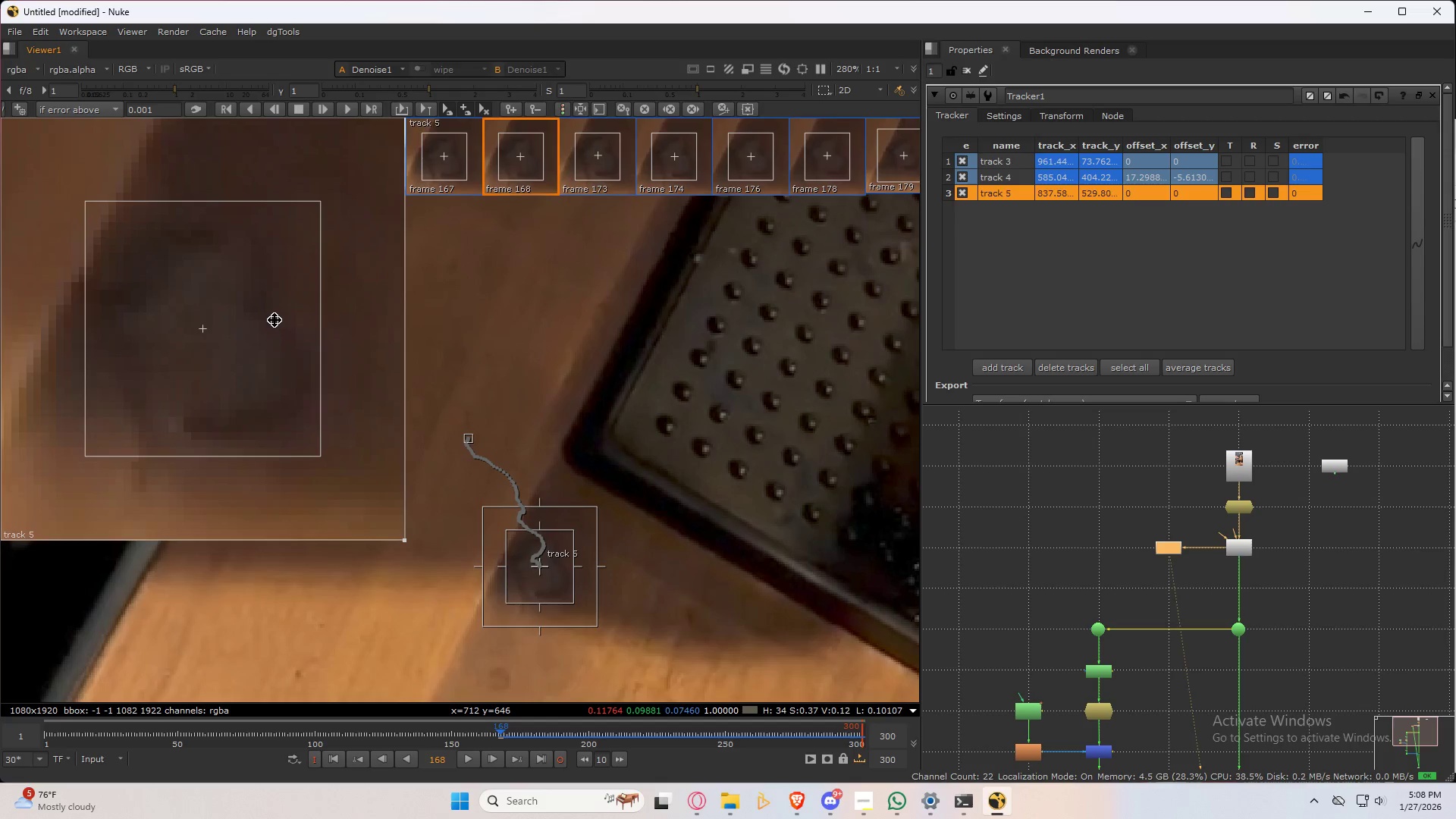 
key(ArrowLeft)
 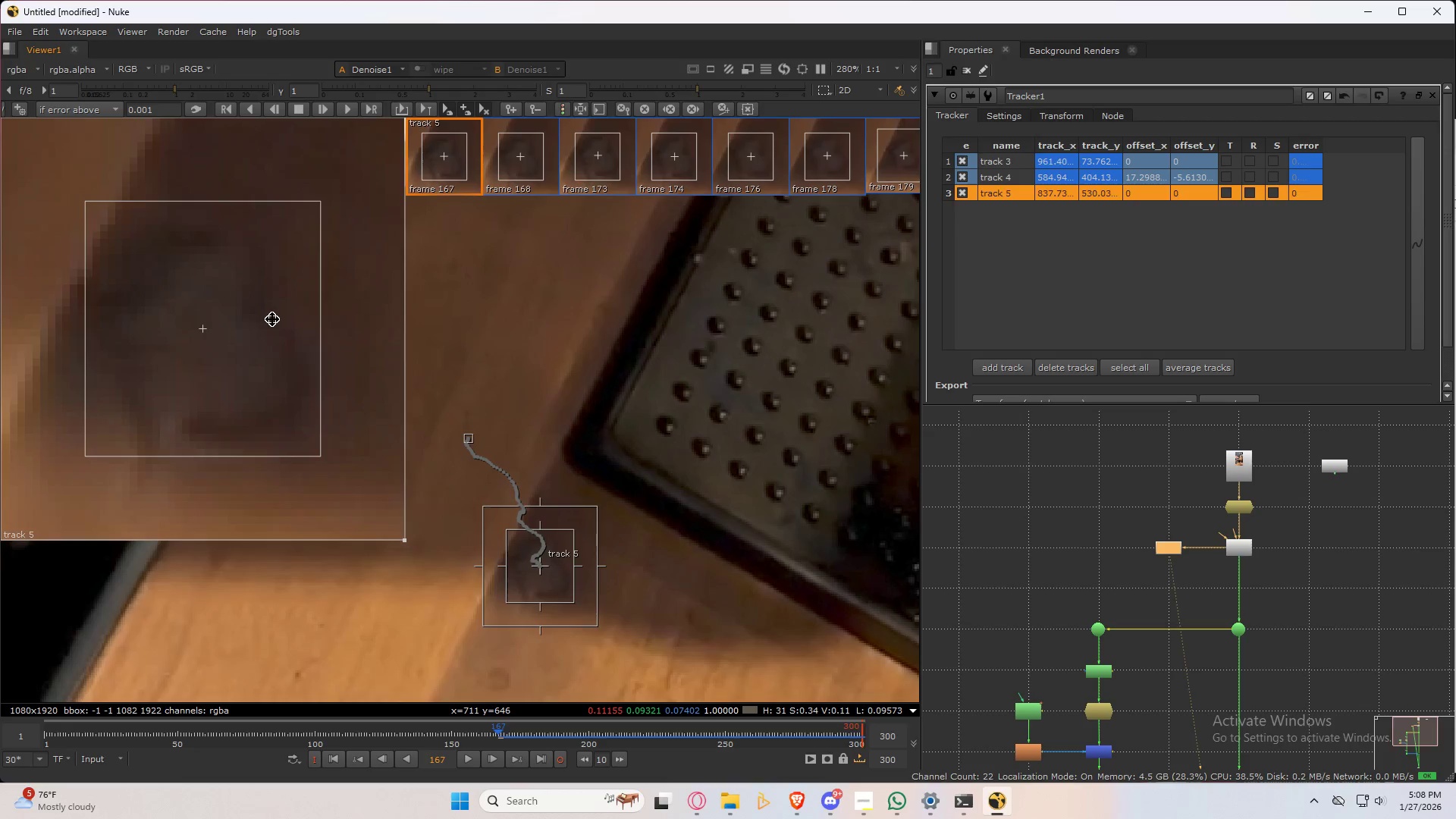 
key(ArrowRight)
 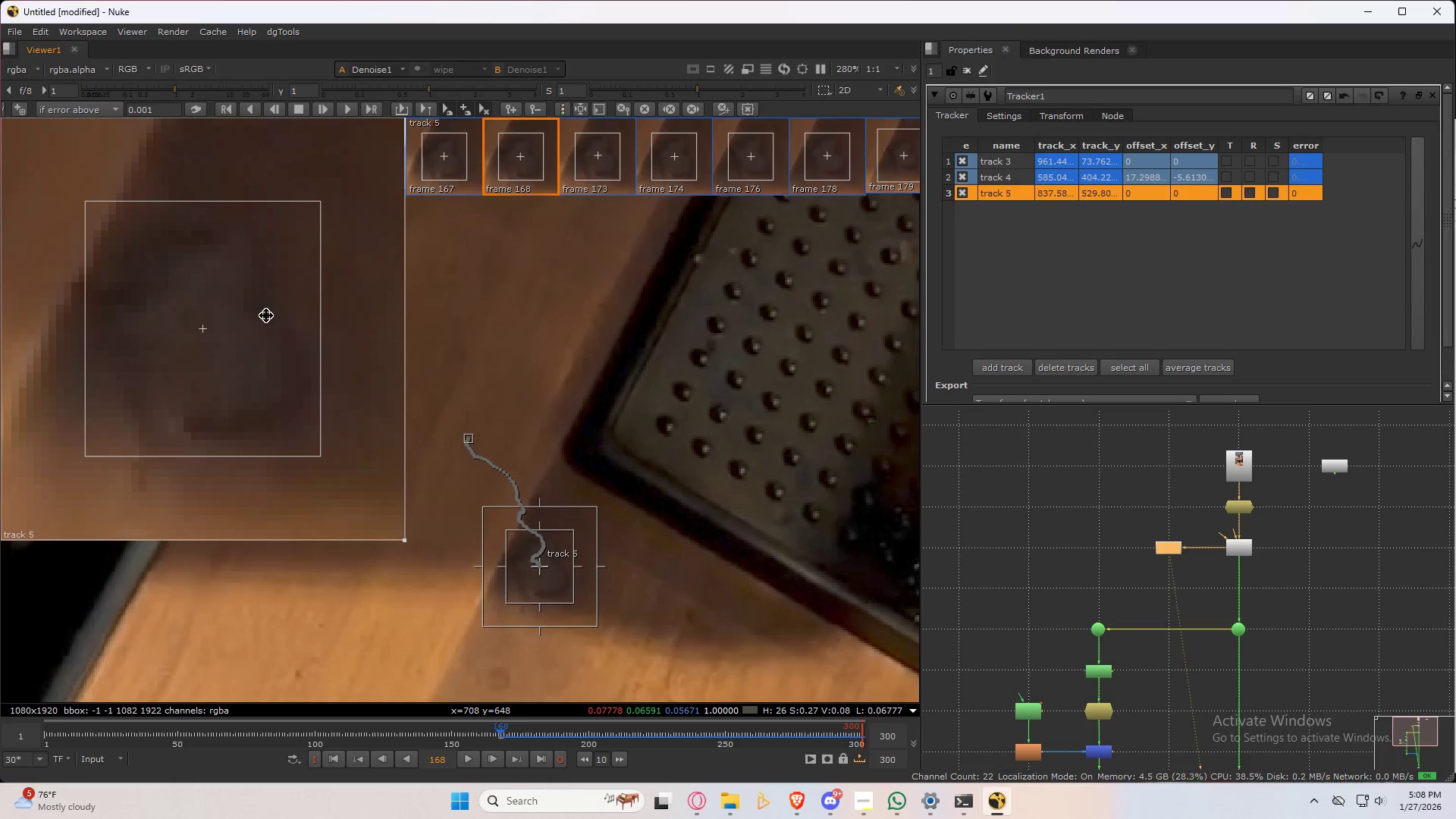 
key(ArrowLeft)
 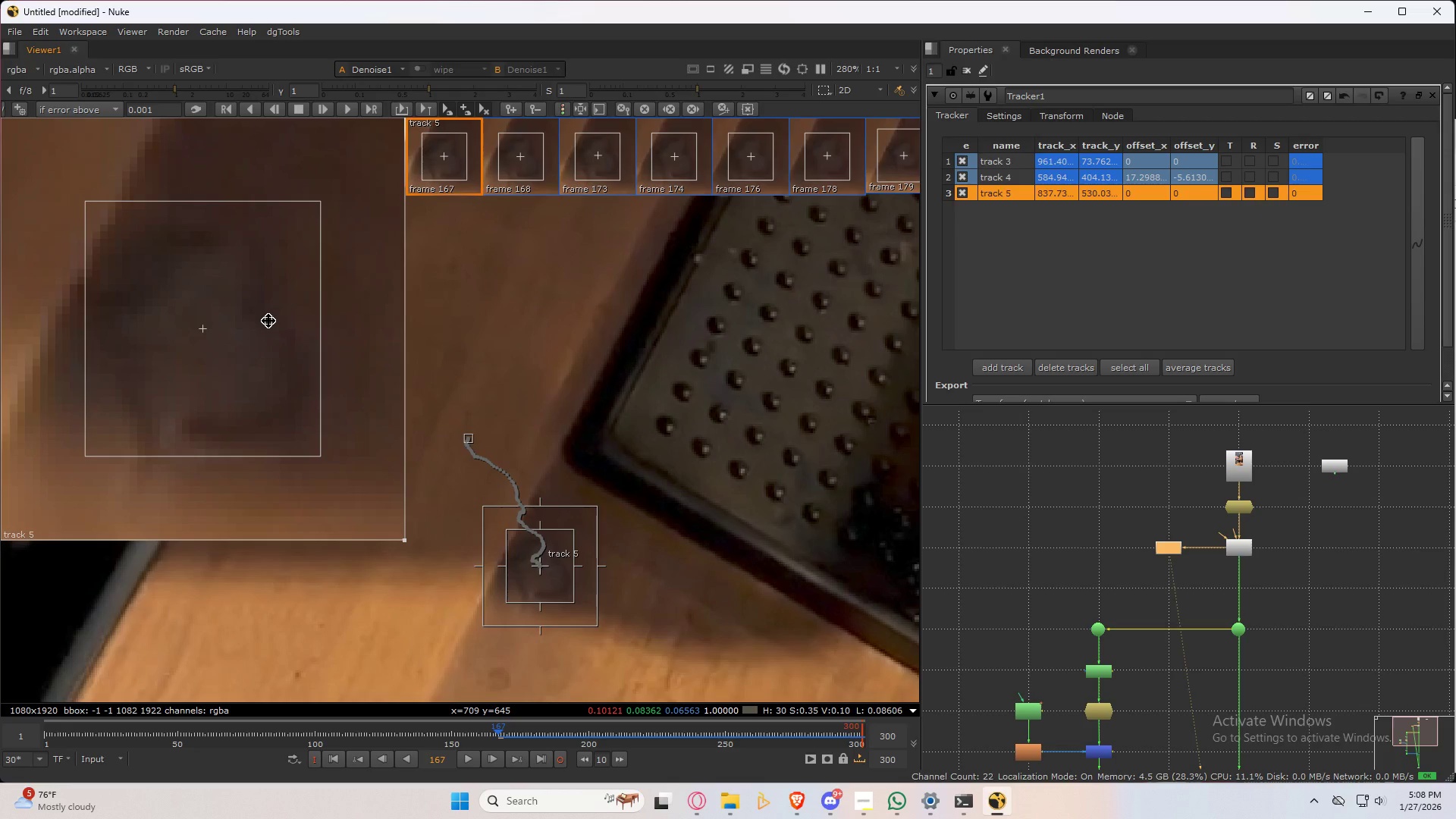 
key(ArrowRight)
 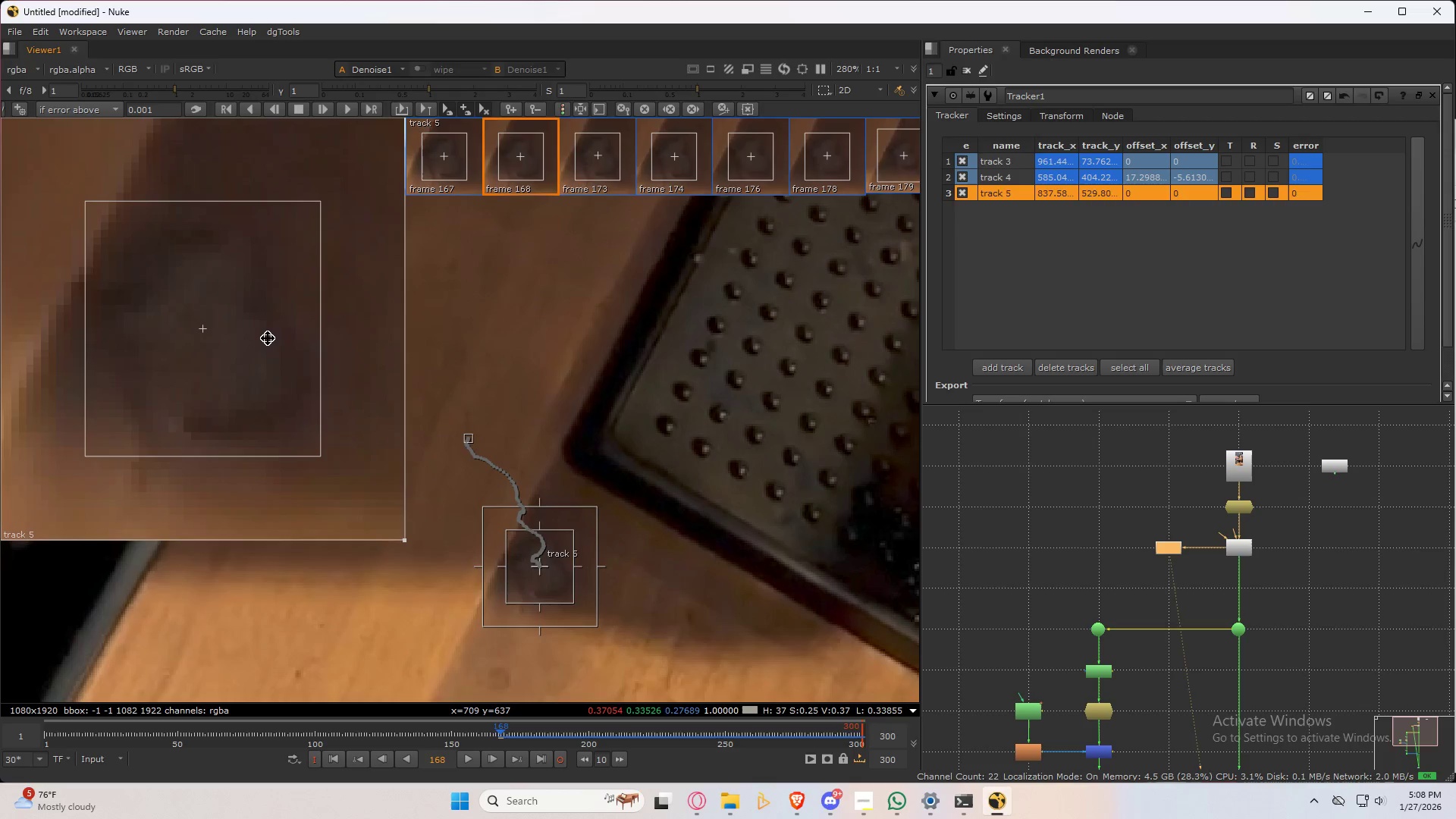 
key(ArrowLeft)
 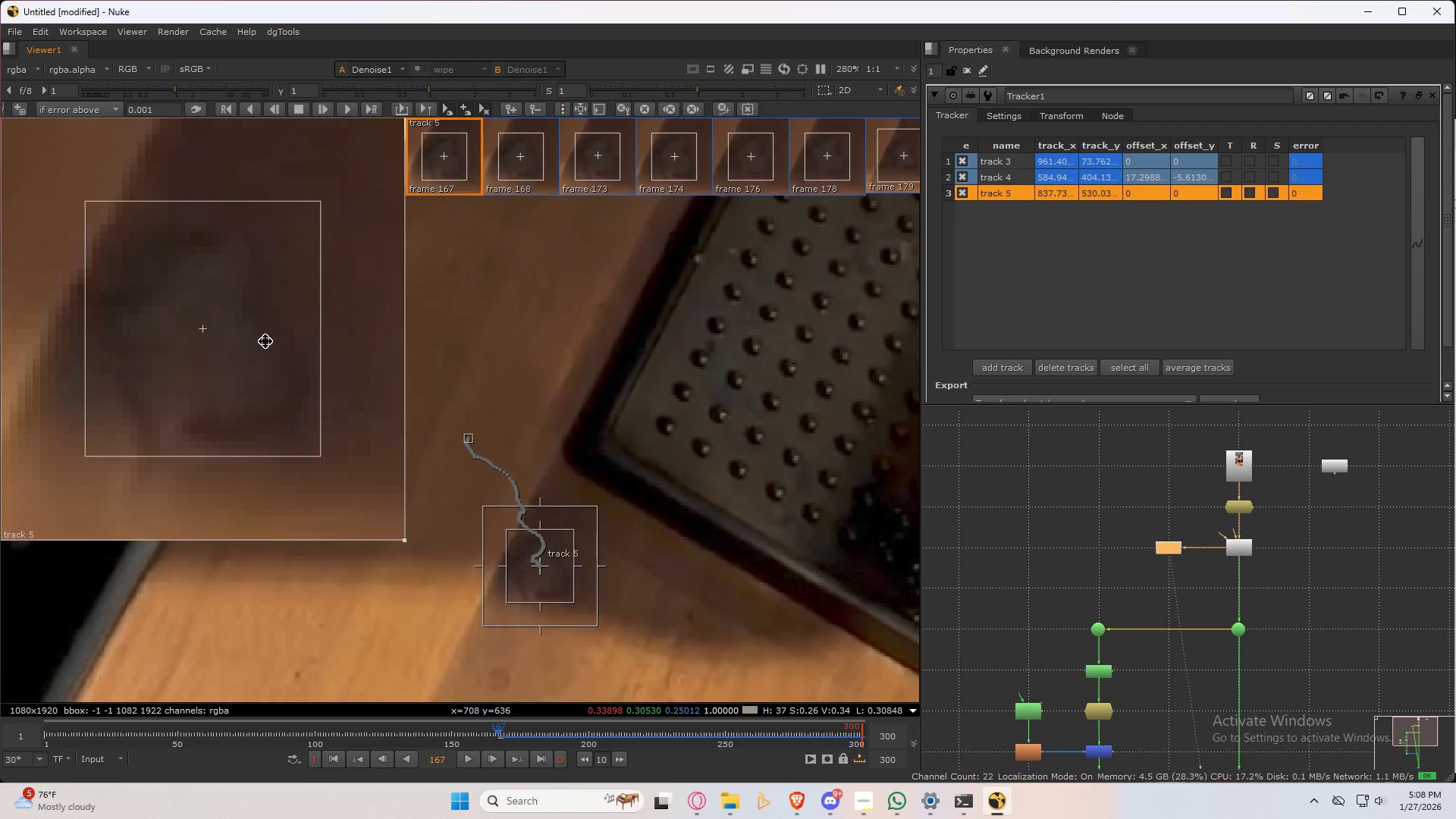 
left_click_drag(start_coordinate=[265, 341], to_coordinate=[265, 337])
 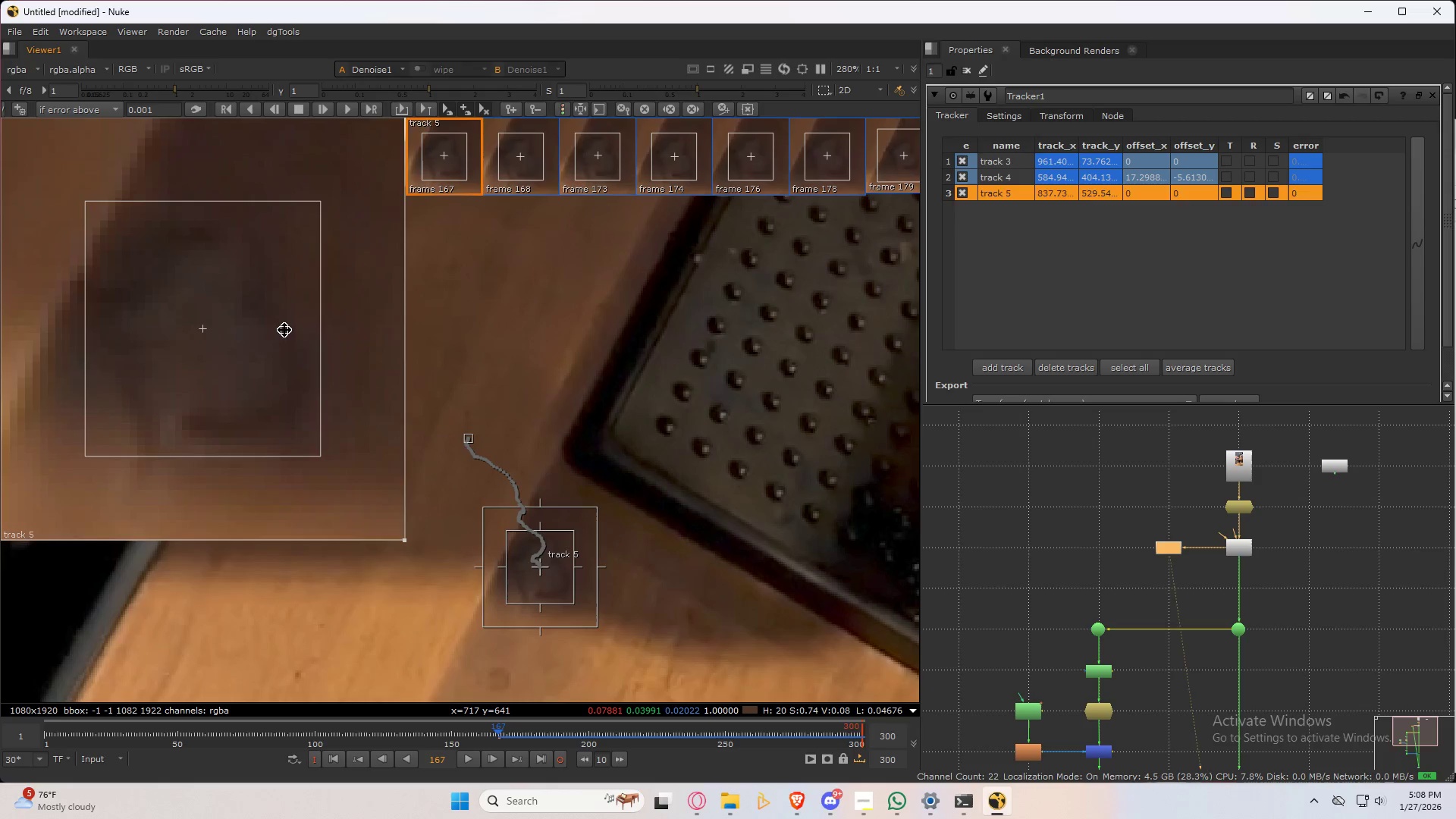 
key(ArrowRight)
 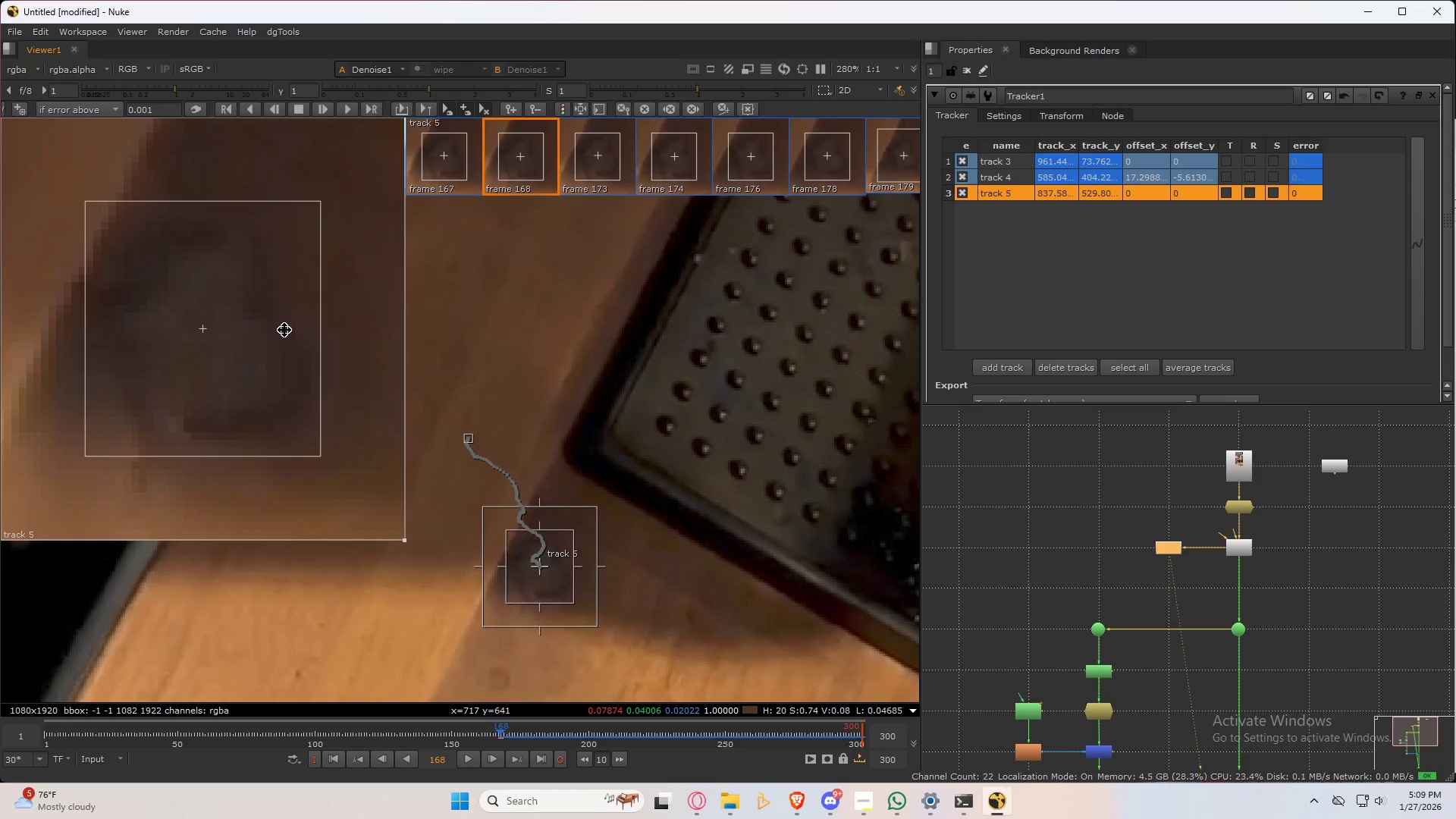 
key(ArrowLeft)
 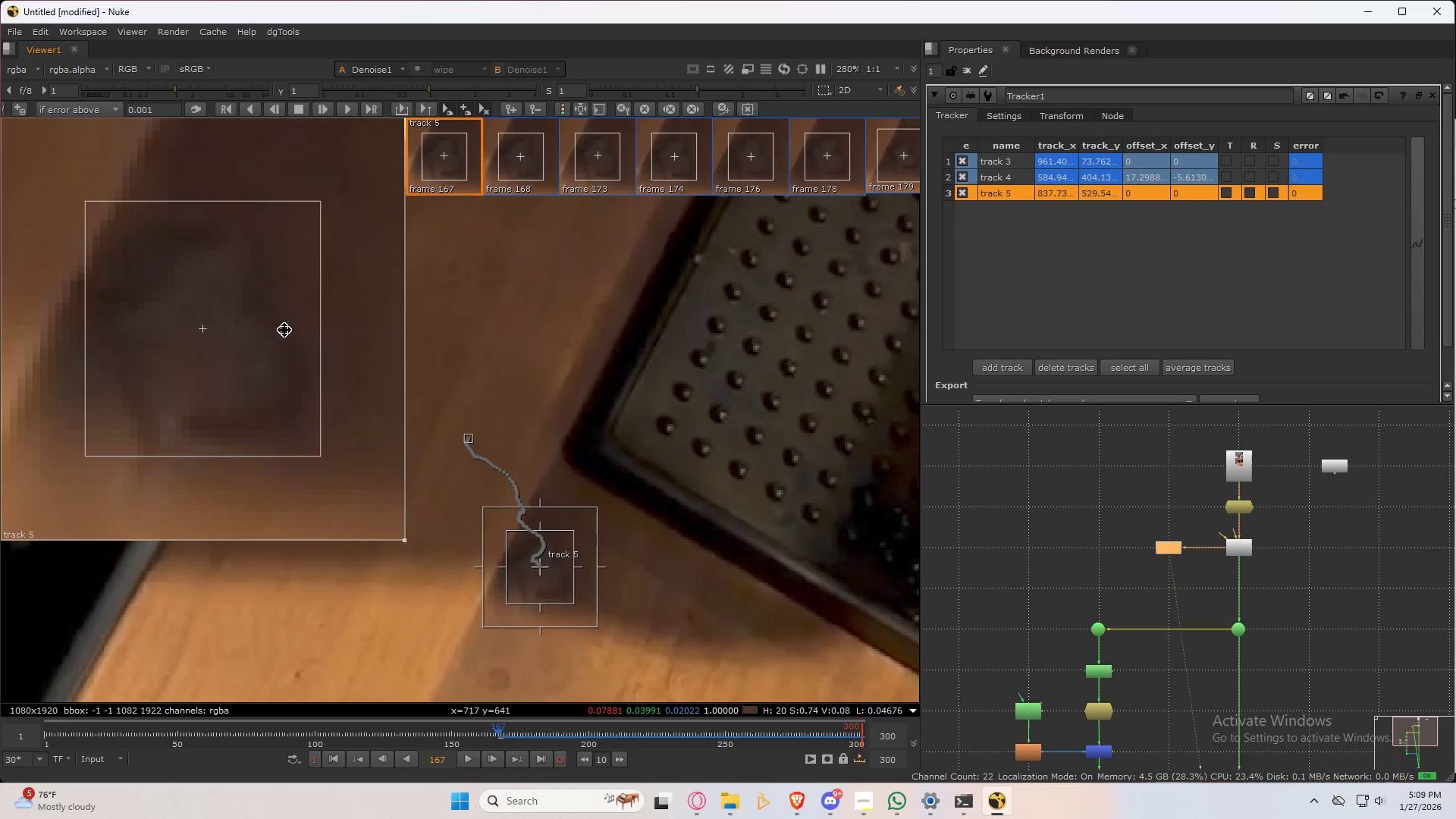 
key(ArrowRight)
 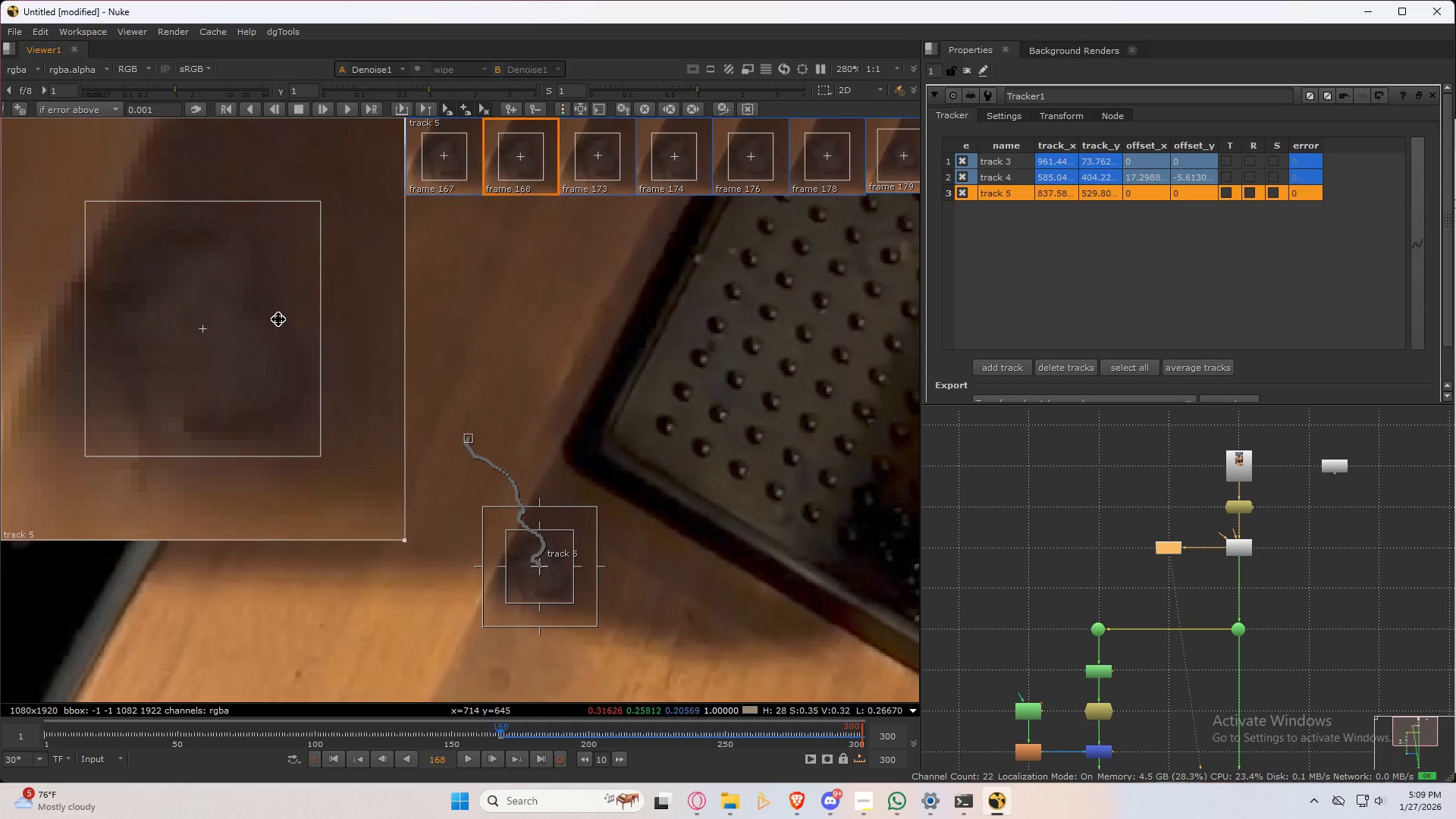 
key(ArrowLeft)
 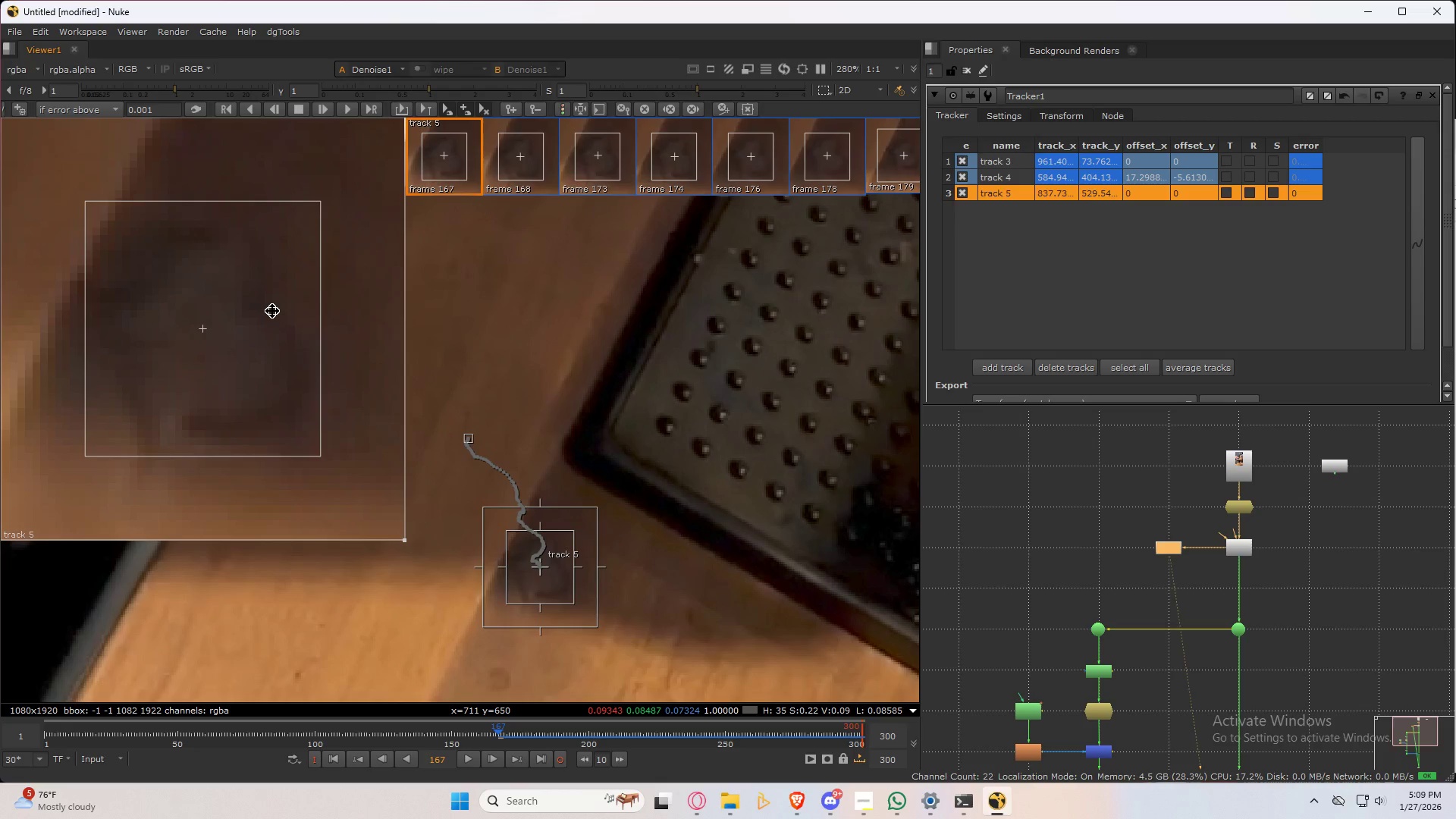 
key(ArrowRight)
 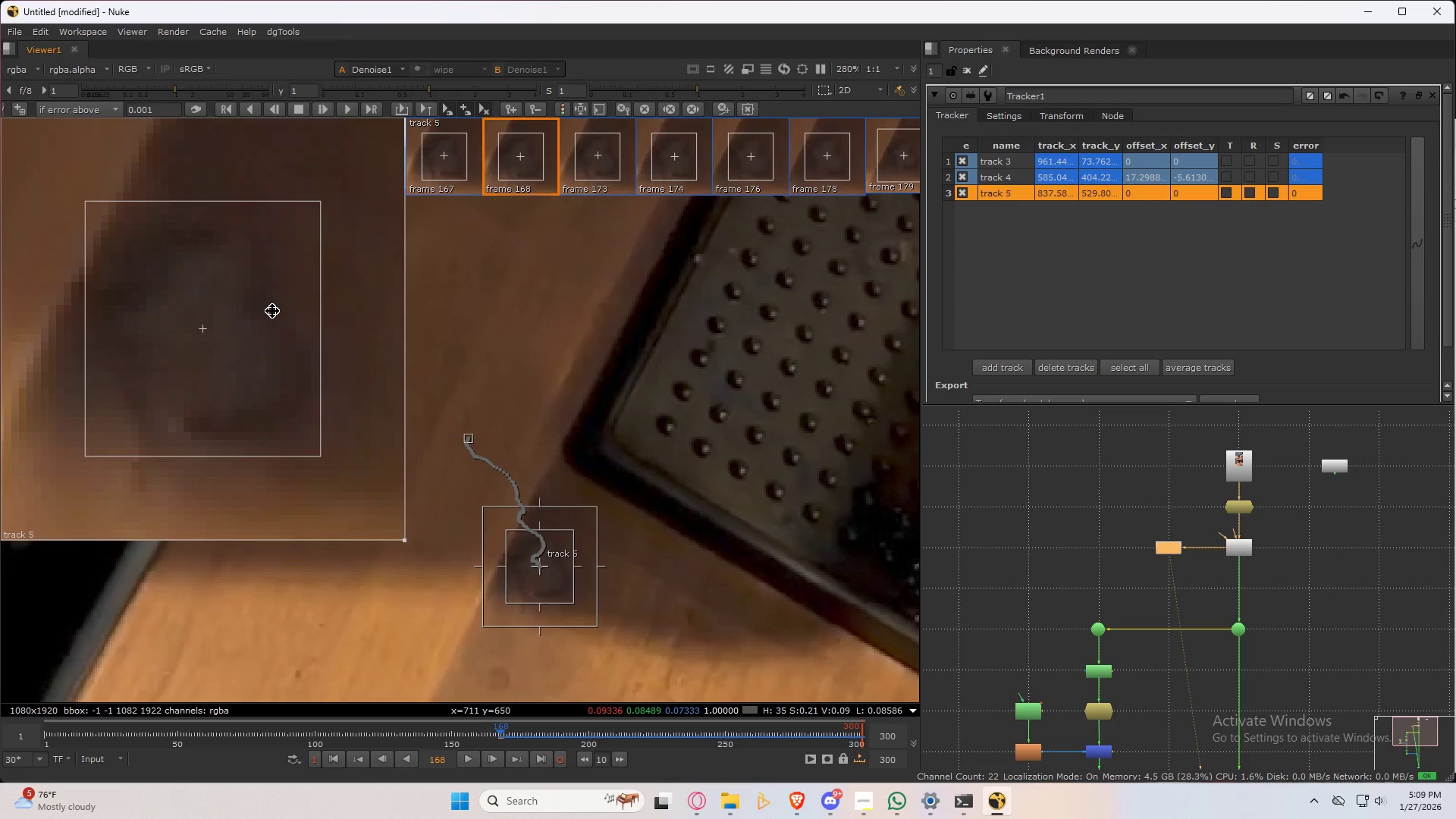 
key(ArrowLeft)
 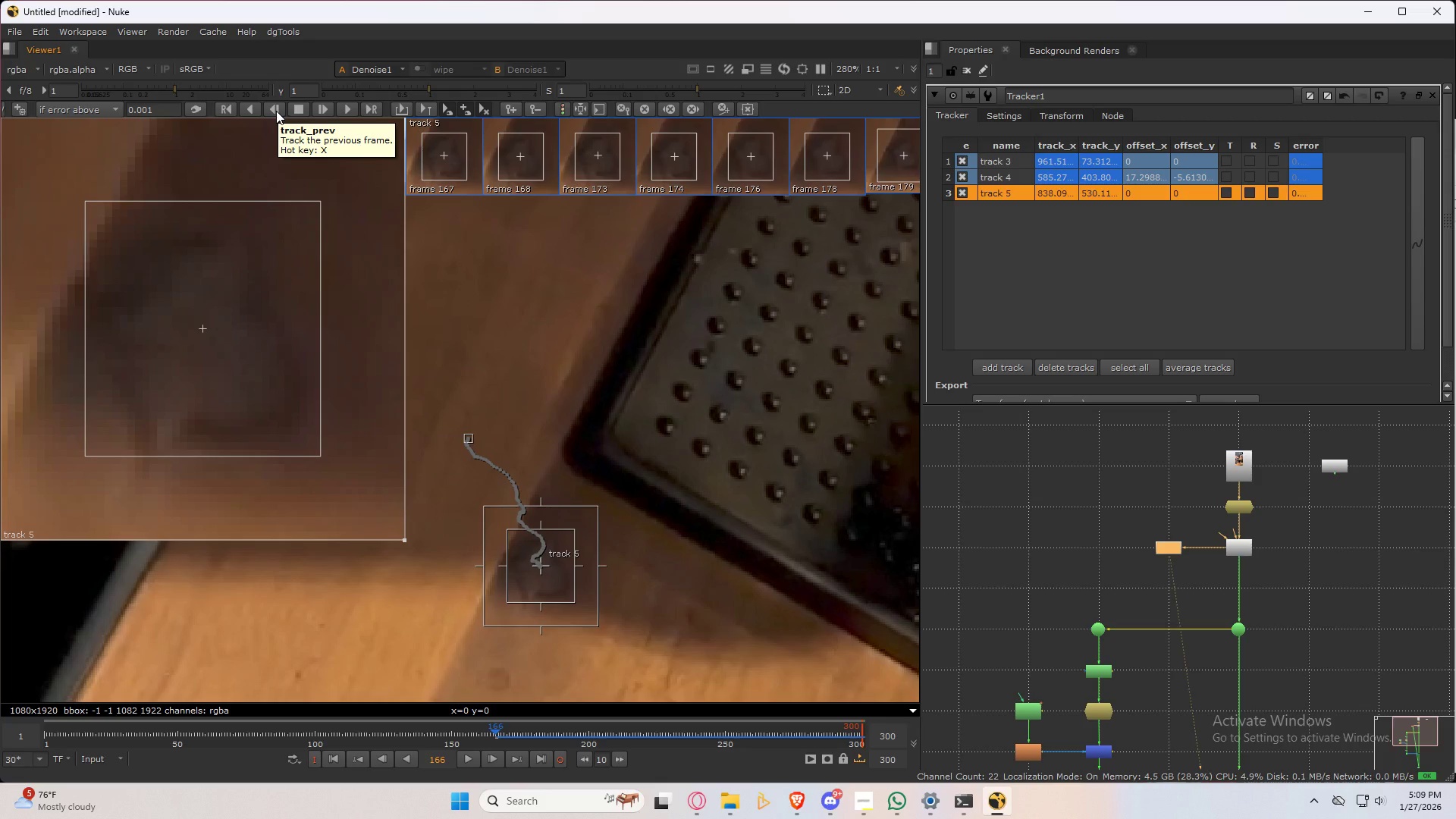 
wait(6.97)
 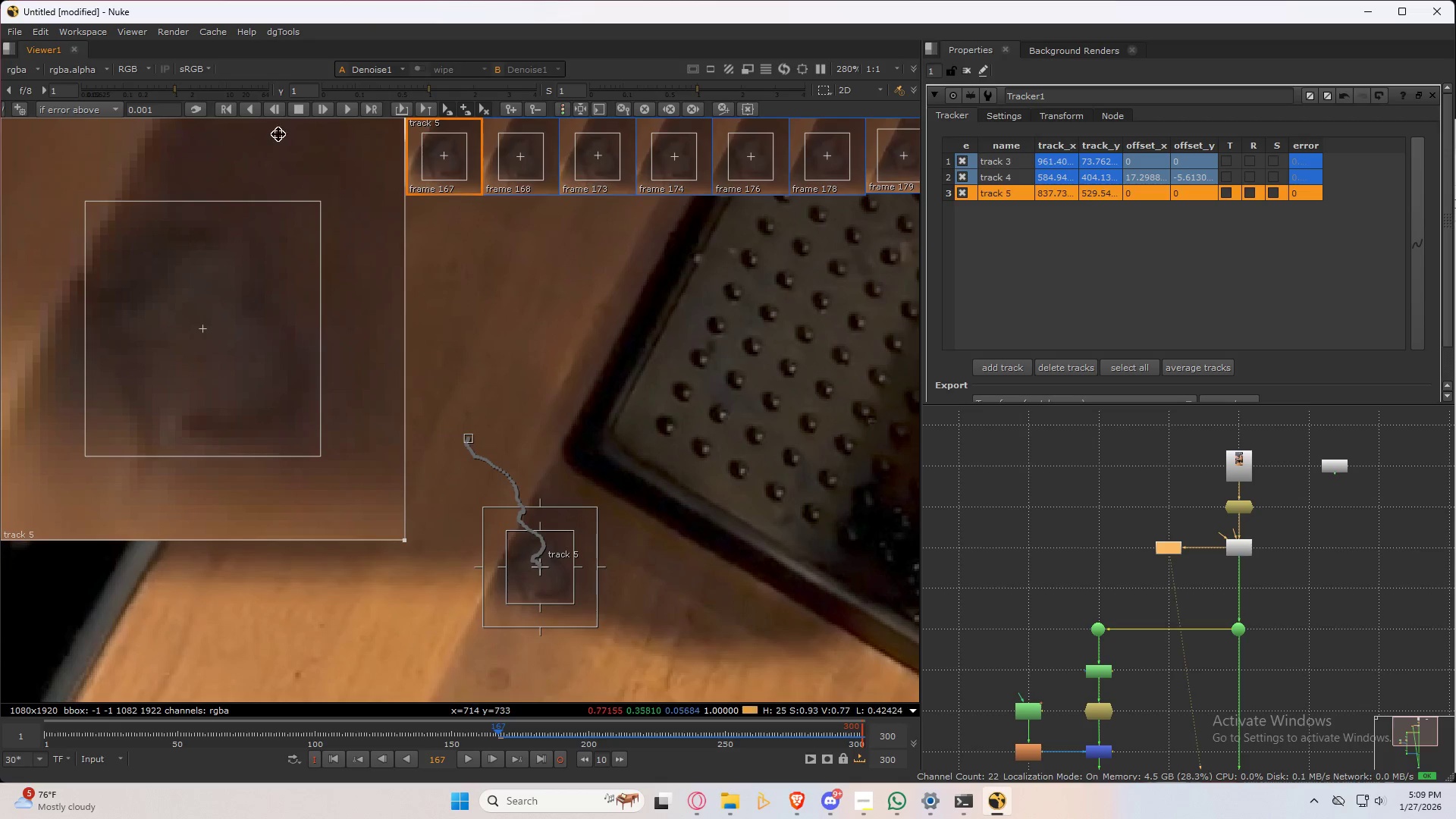 
key(Numpad2)
 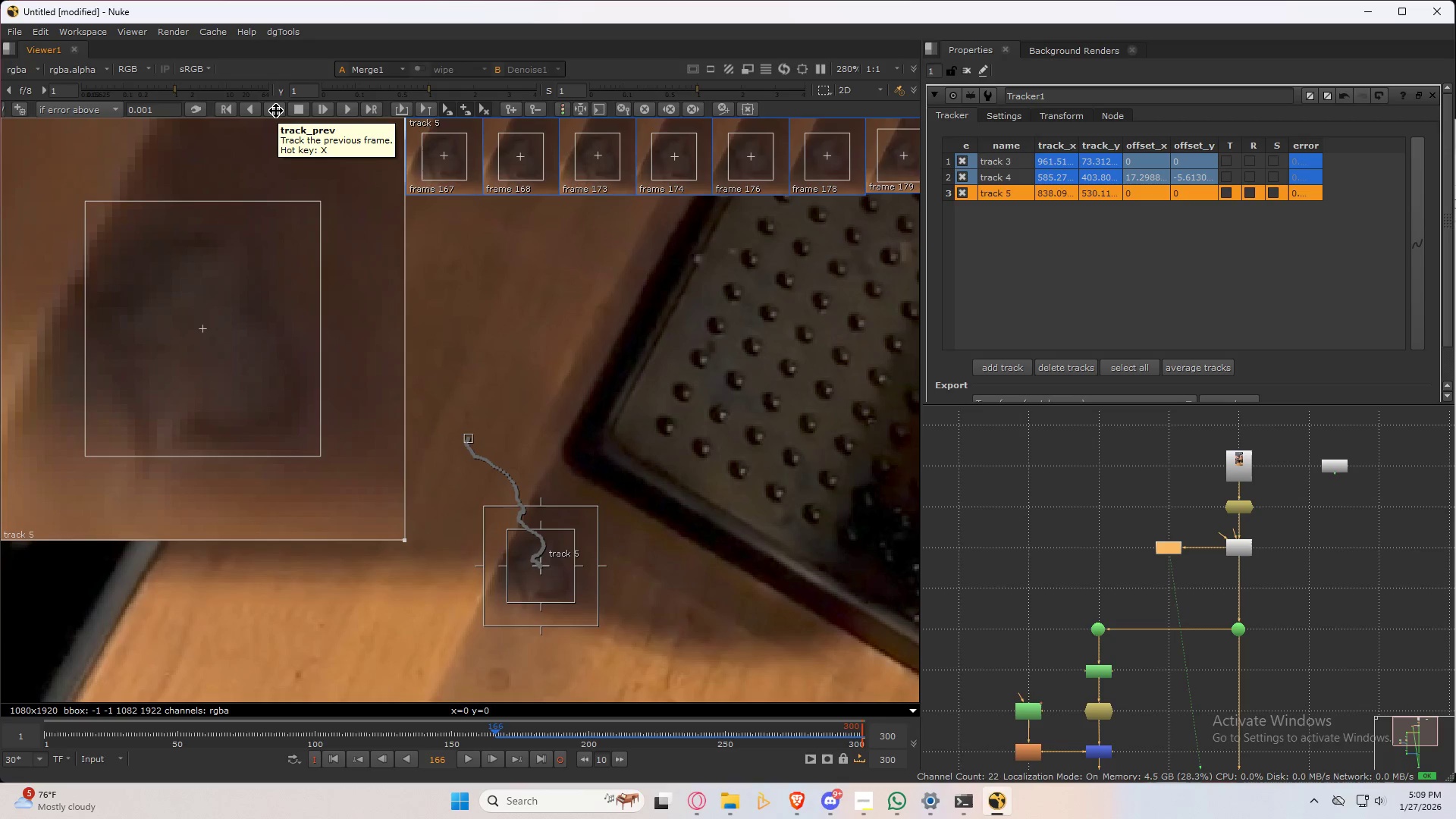 
key(Numpad2)
 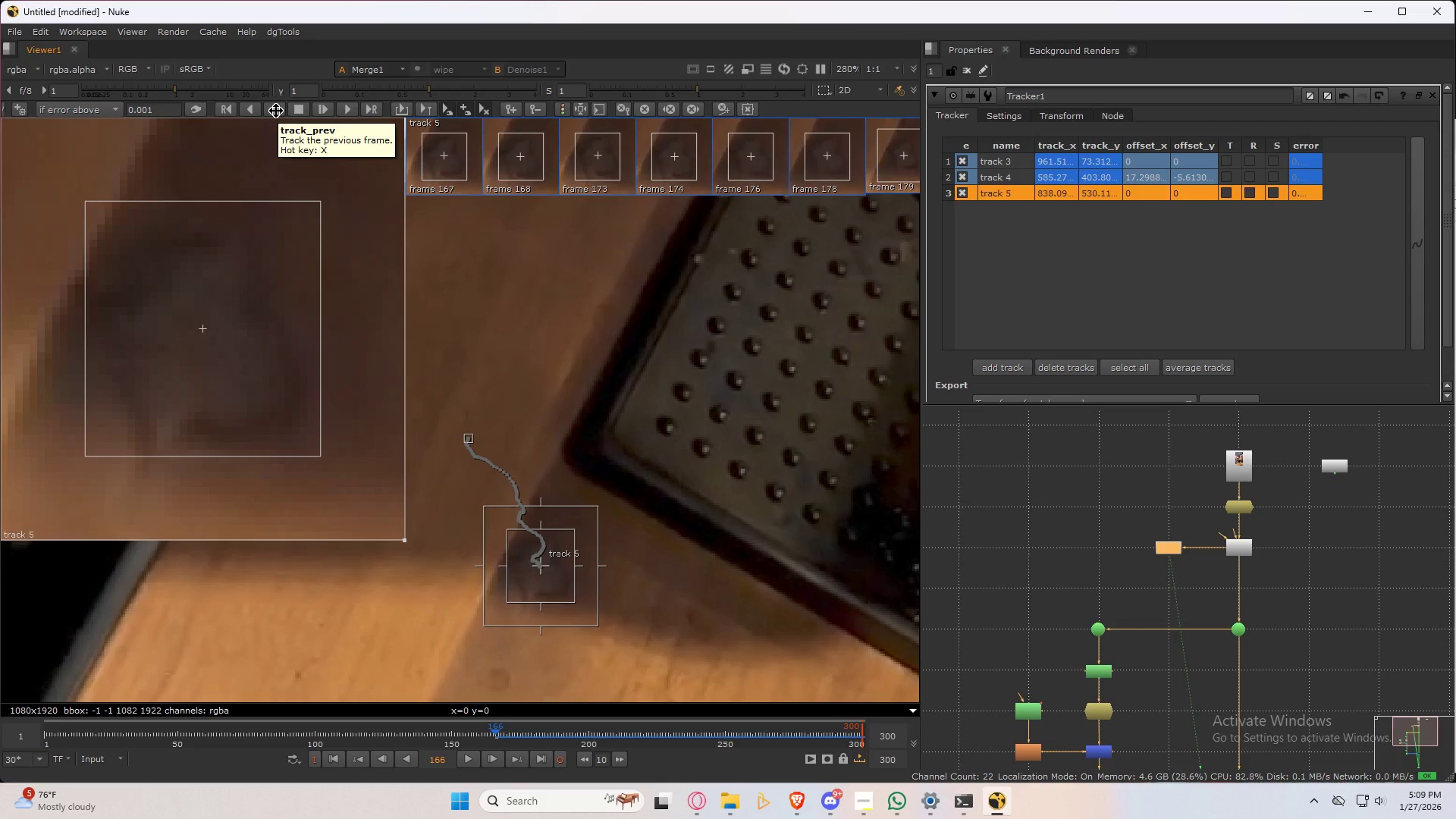 
key(Numpad2)
 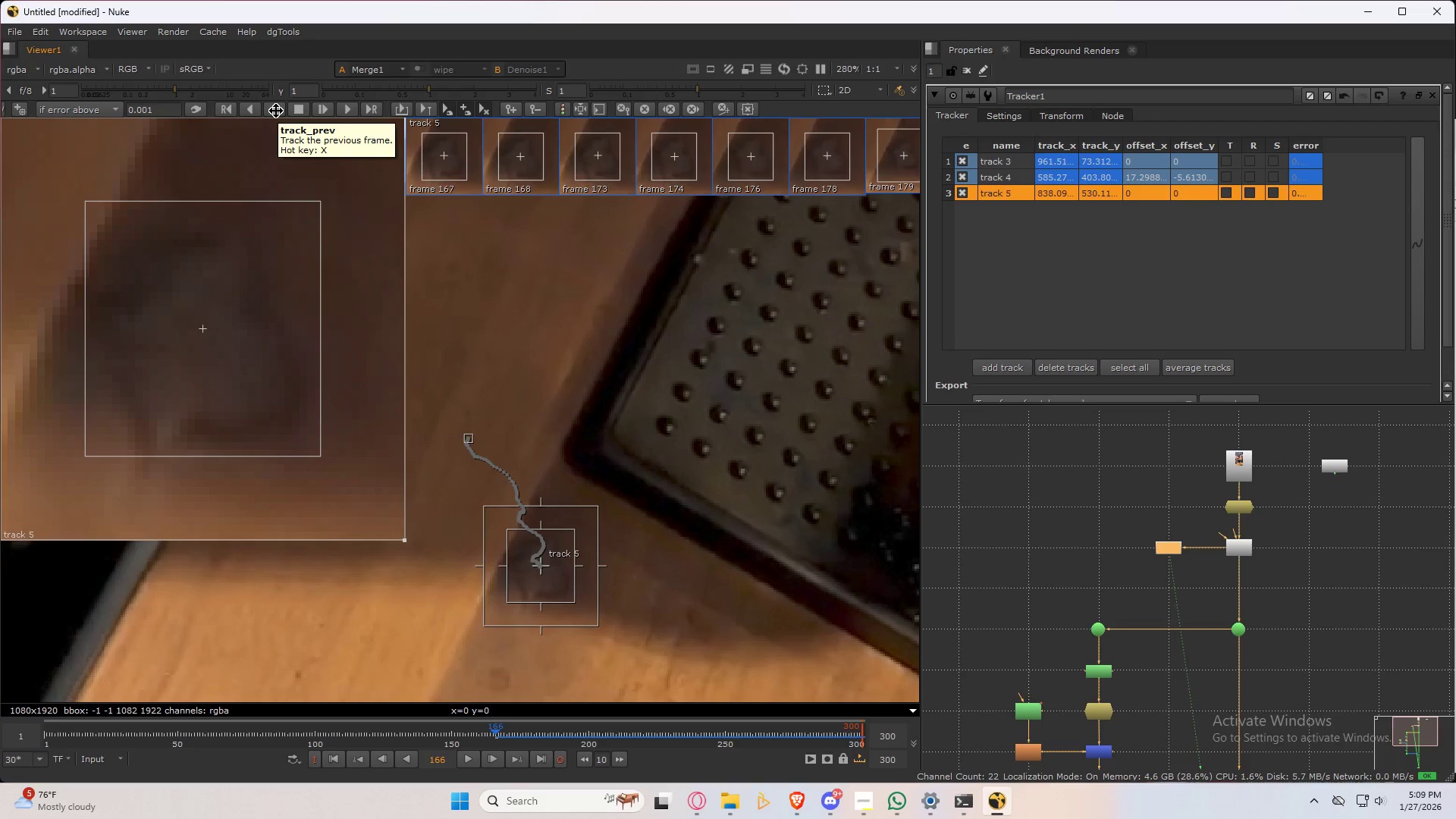 
key(Numpad2)
 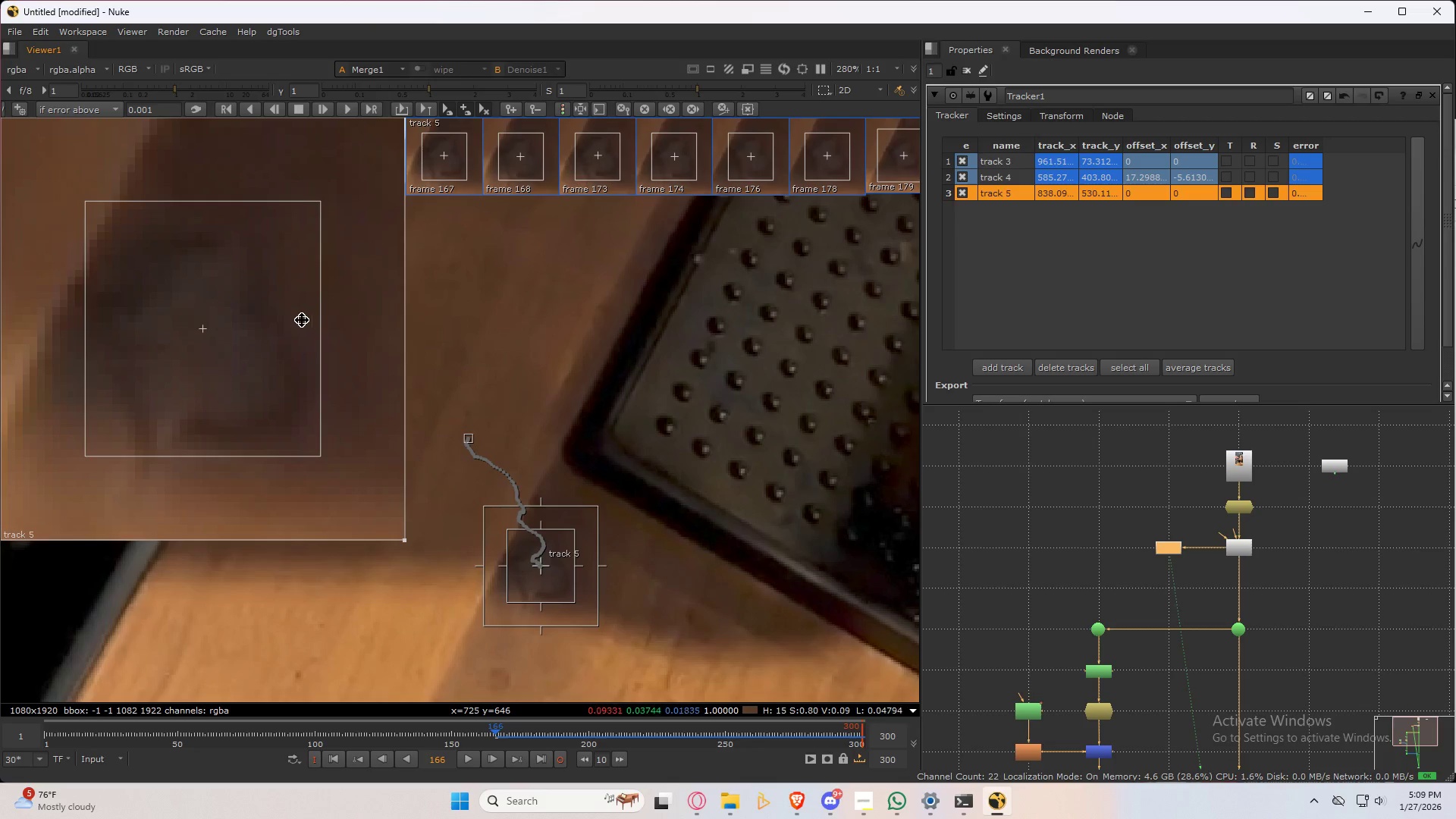 
left_click_drag(start_coordinate=[281, 340], to_coordinate=[287, 334])
 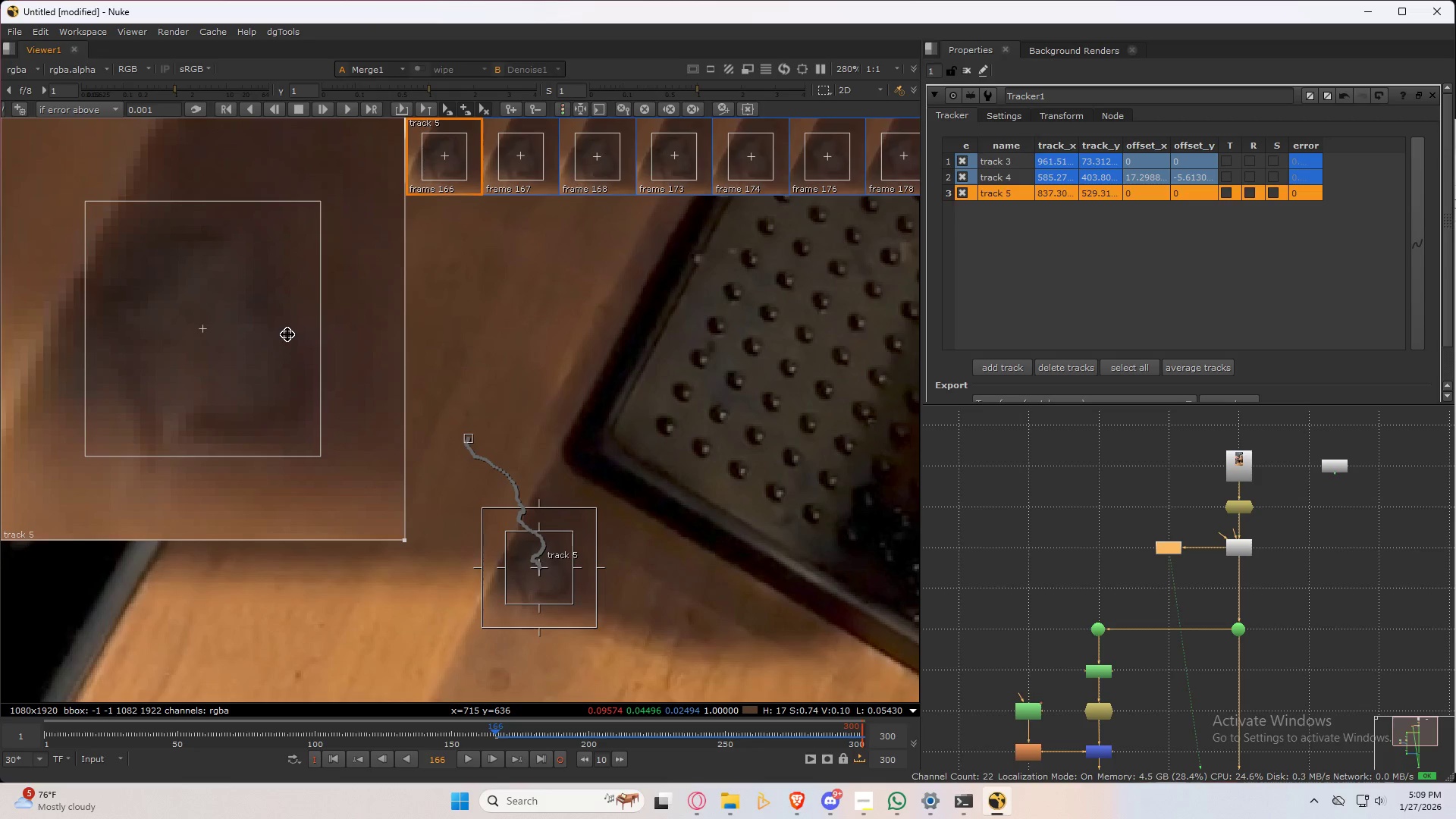 
key(ArrowRight)
 